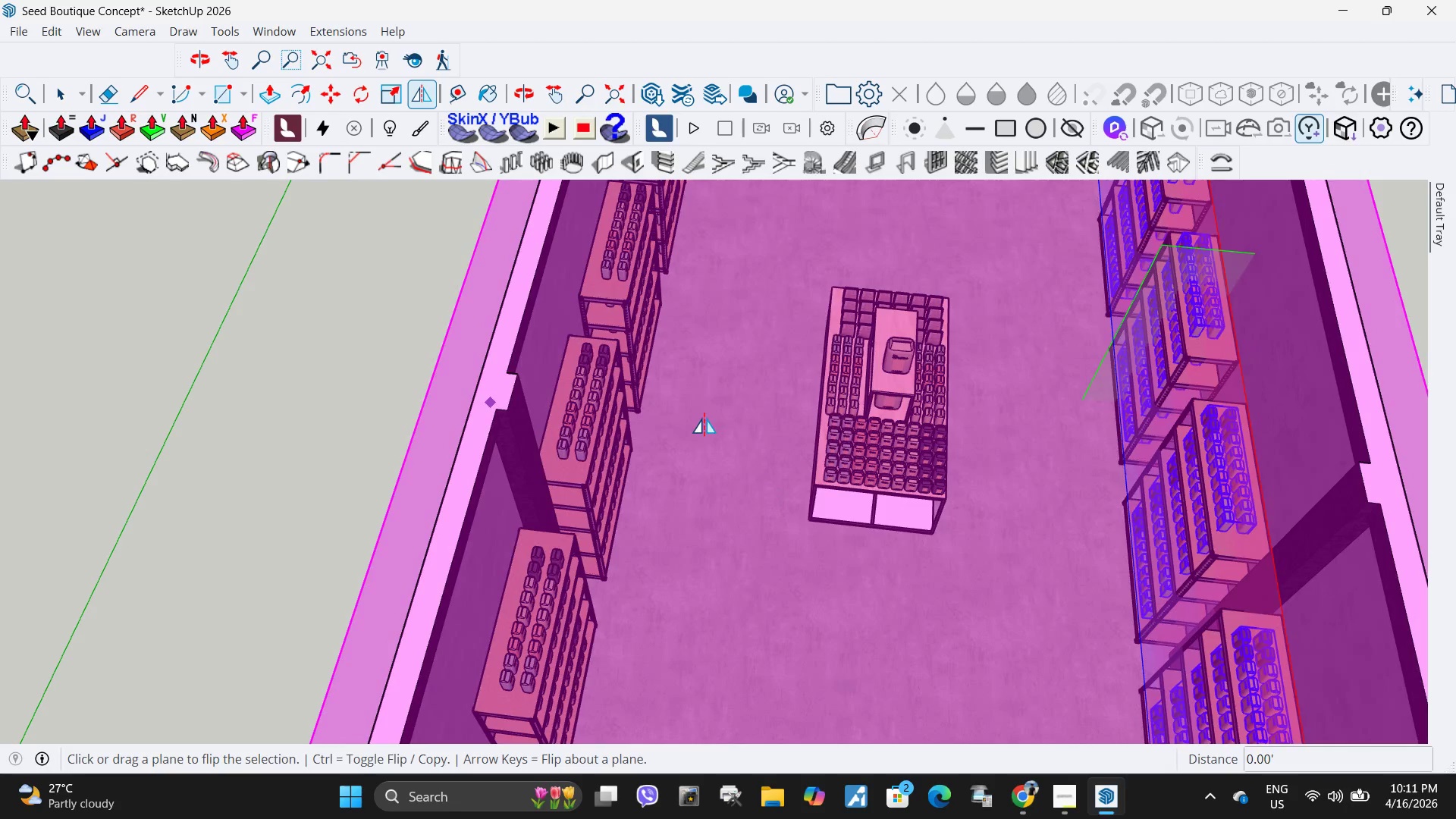 
key(Space)
 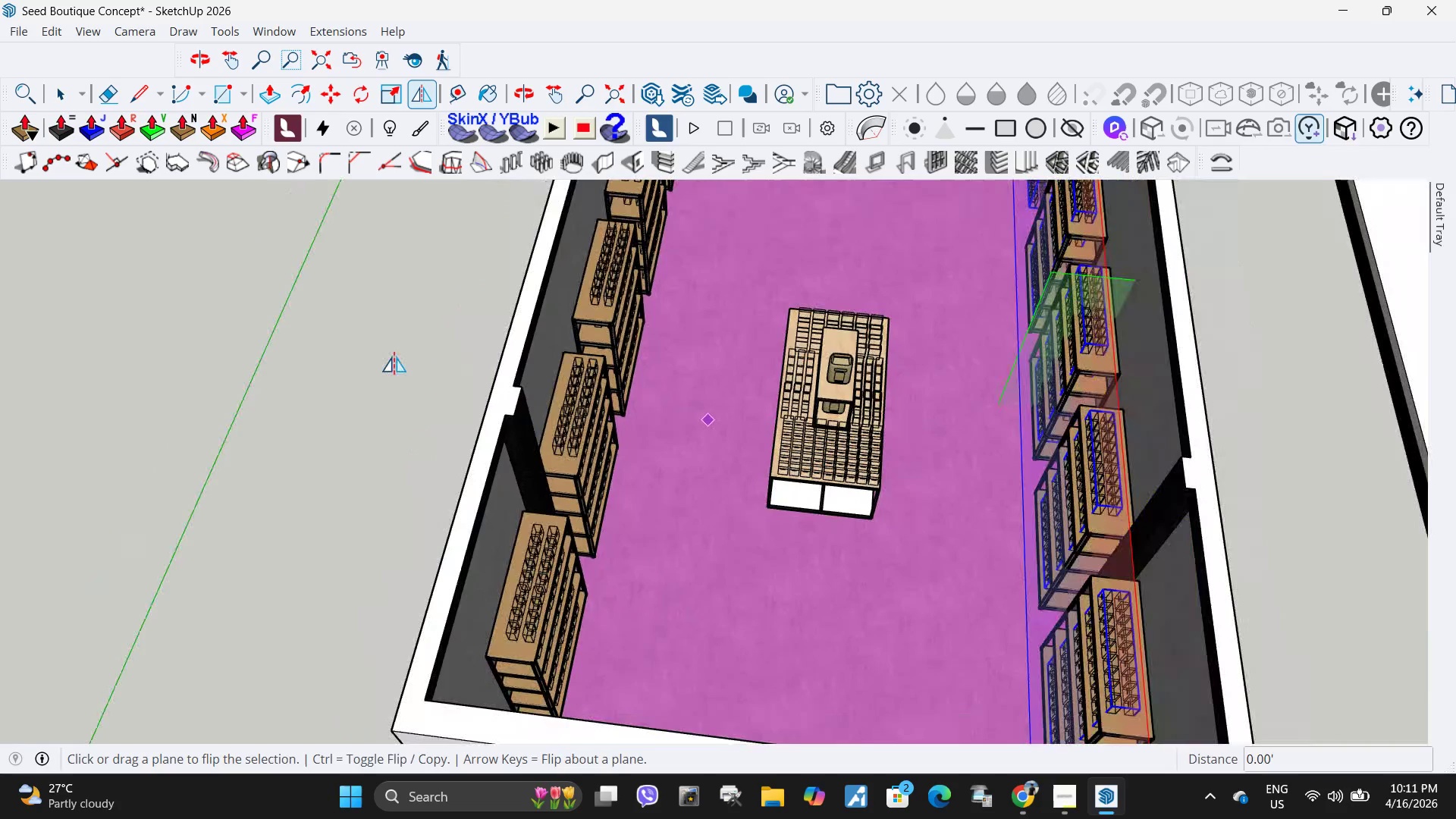 
scroll: coordinate [693, 411], scroll_direction: down, amount: 4.0
 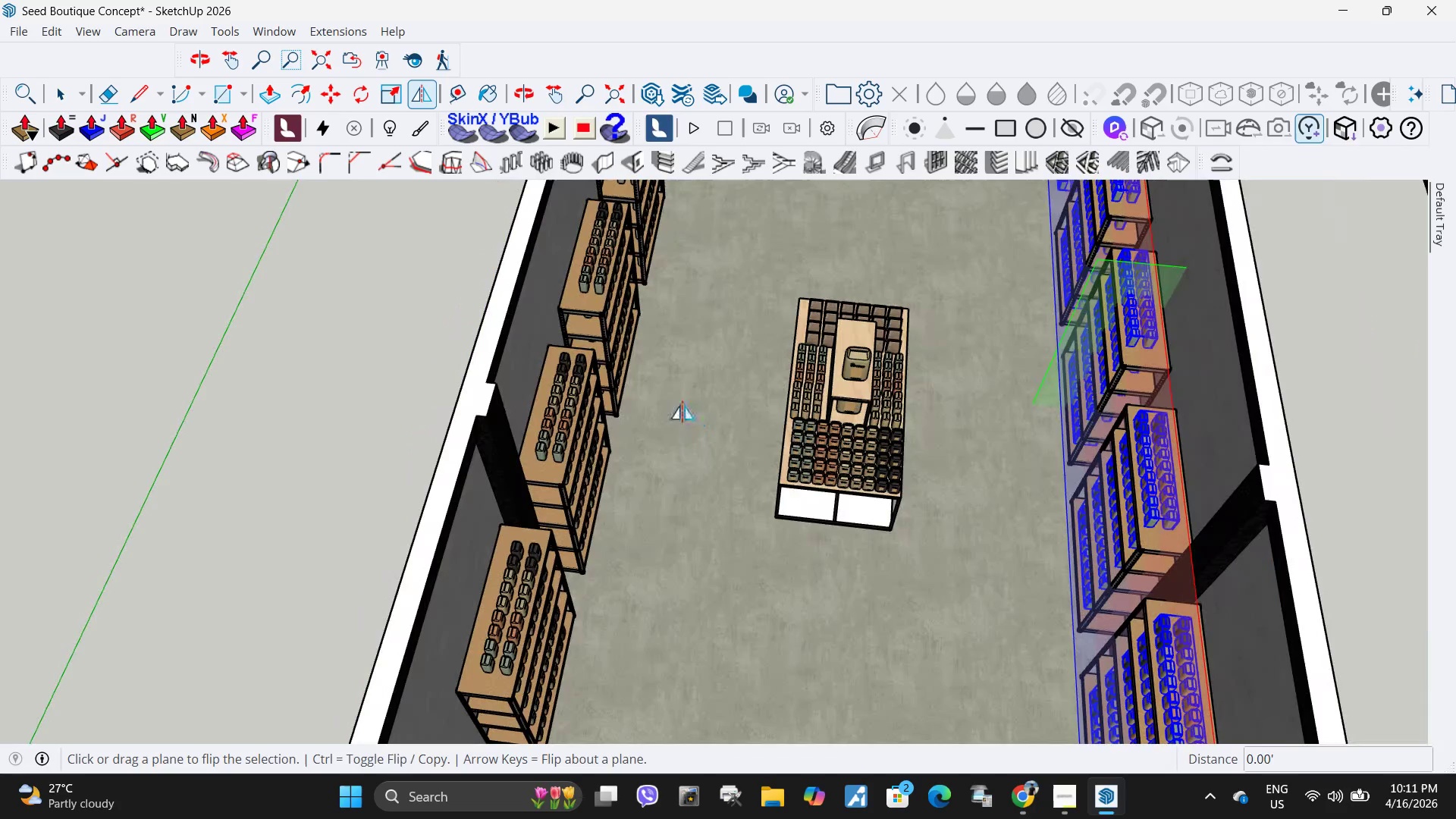 
left_click([394, 356])
 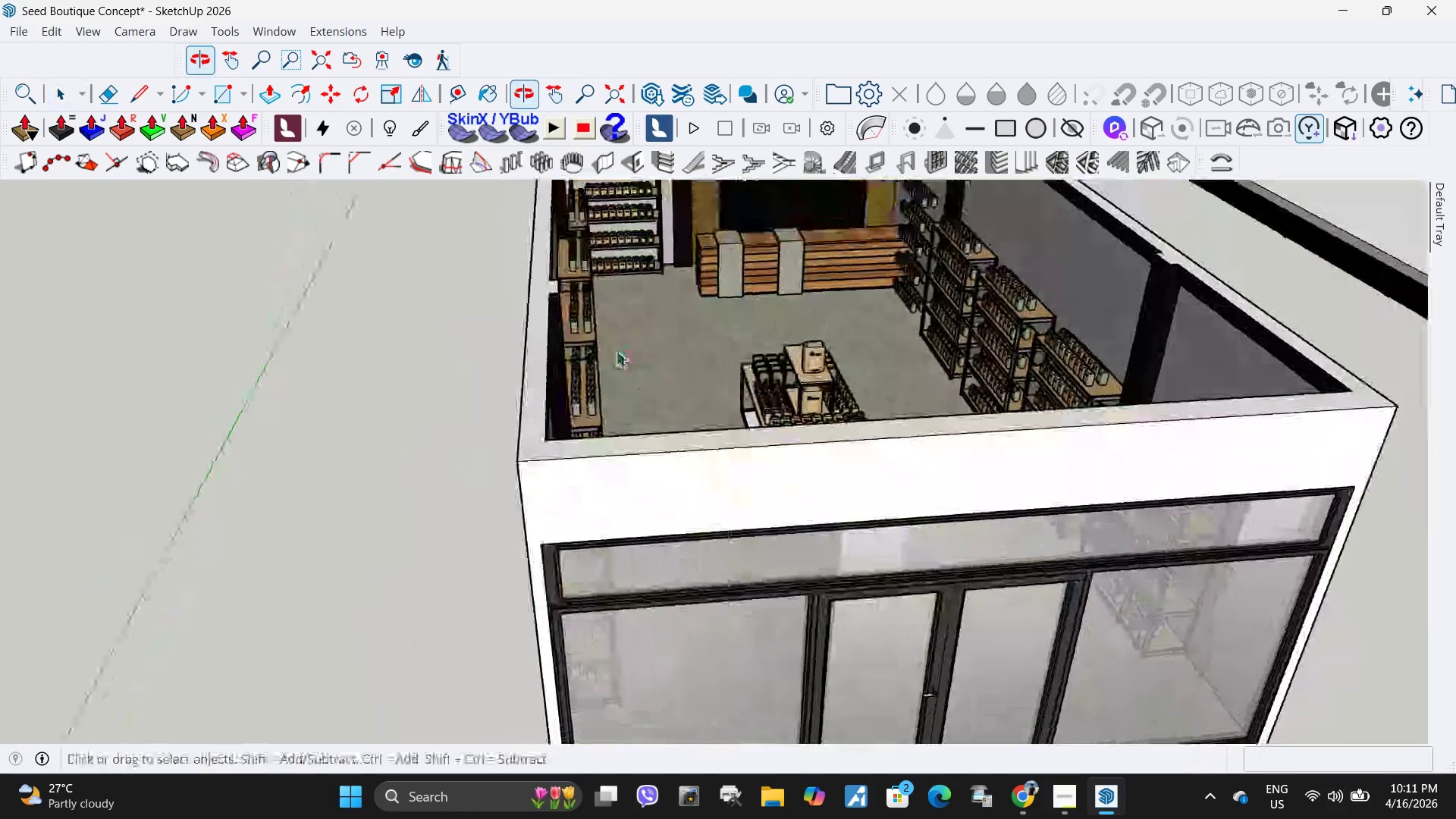 
left_click_drag(start_coordinate=[839, 299], to_coordinate=[784, 519])
 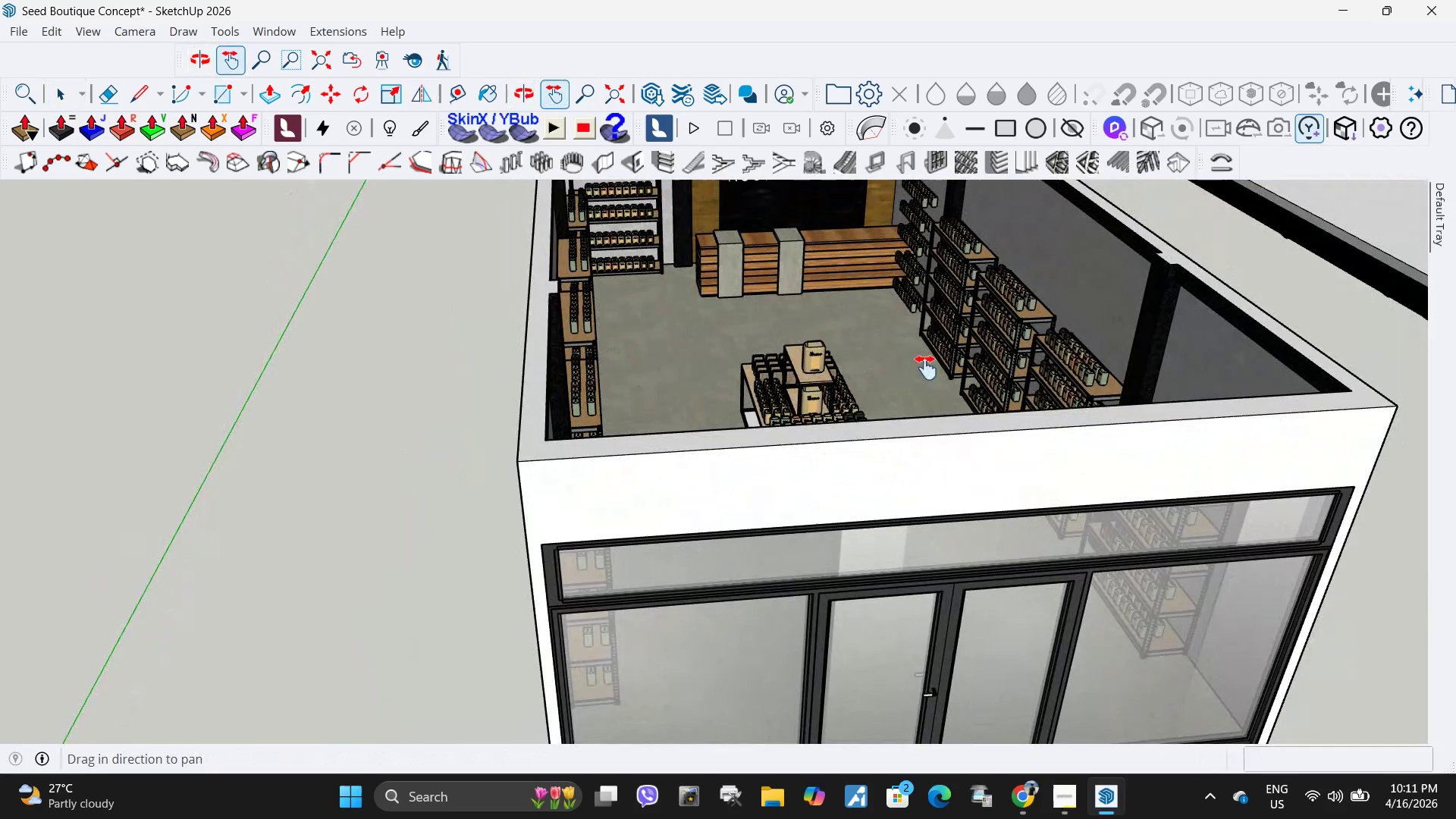 
key(H)
 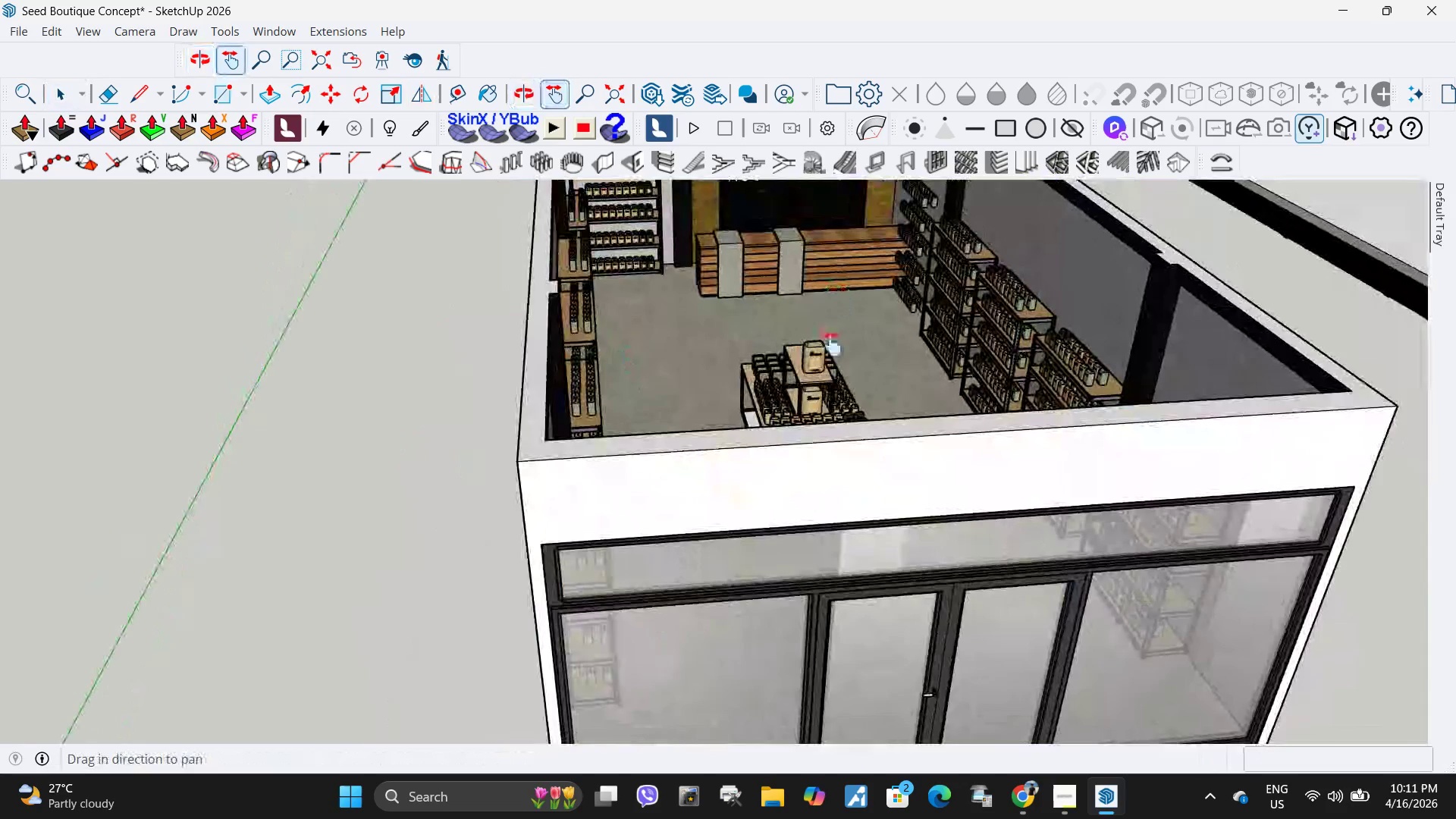 
left_click([931, 362])
 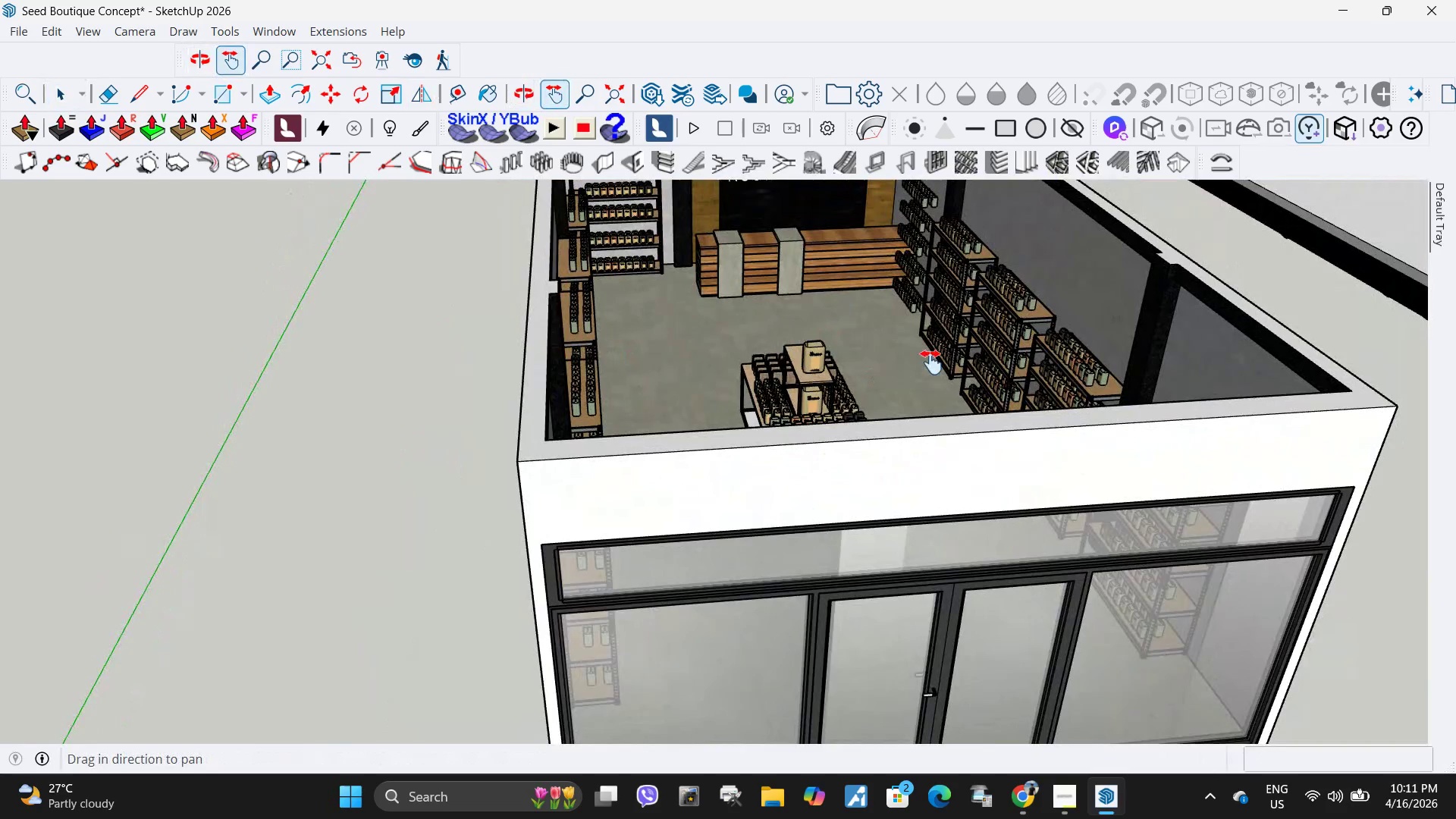 
left_click_drag(start_coordinate=[931, 362], to_coordinate=[899, 420])
 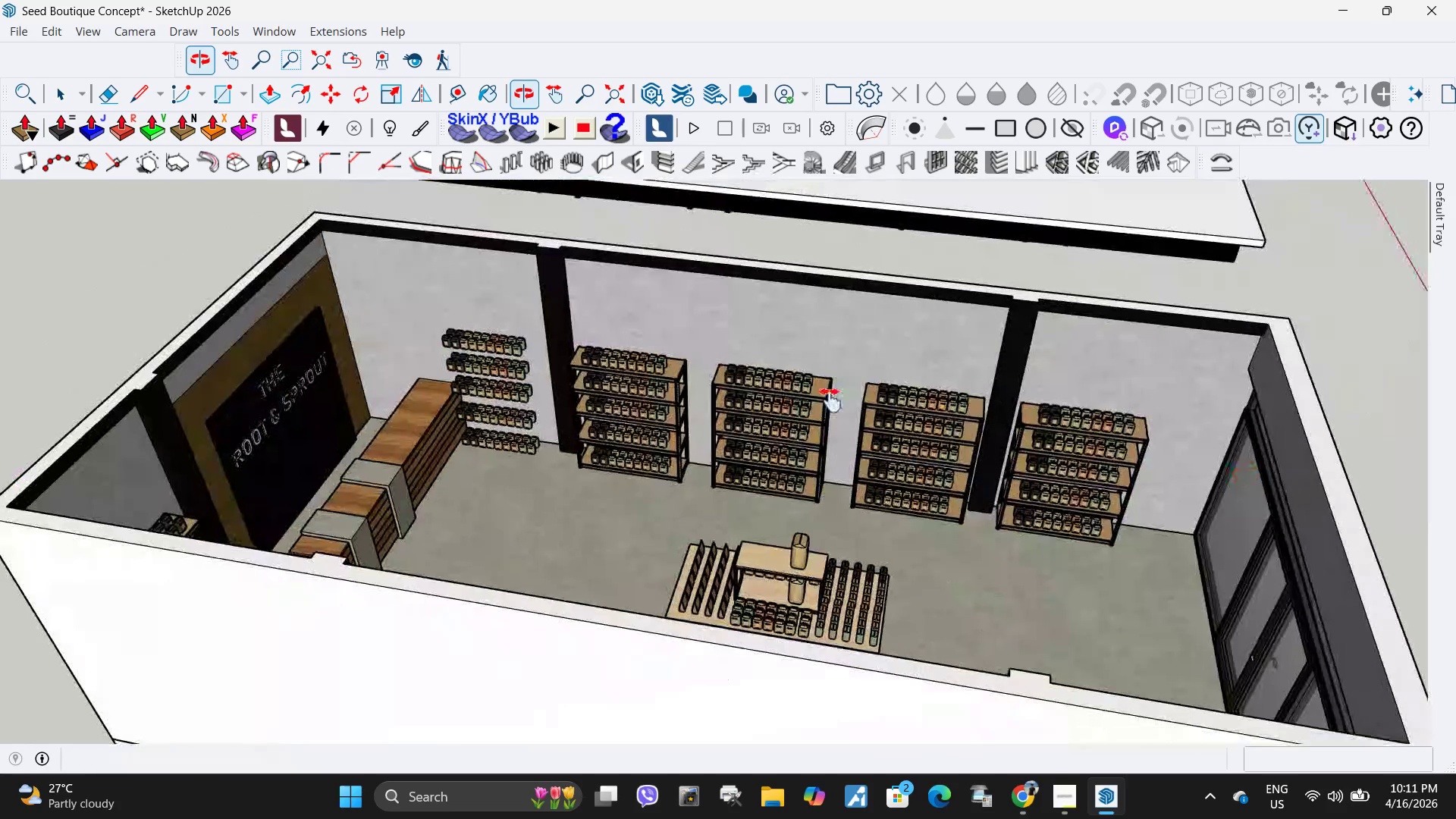 
key(Space)
 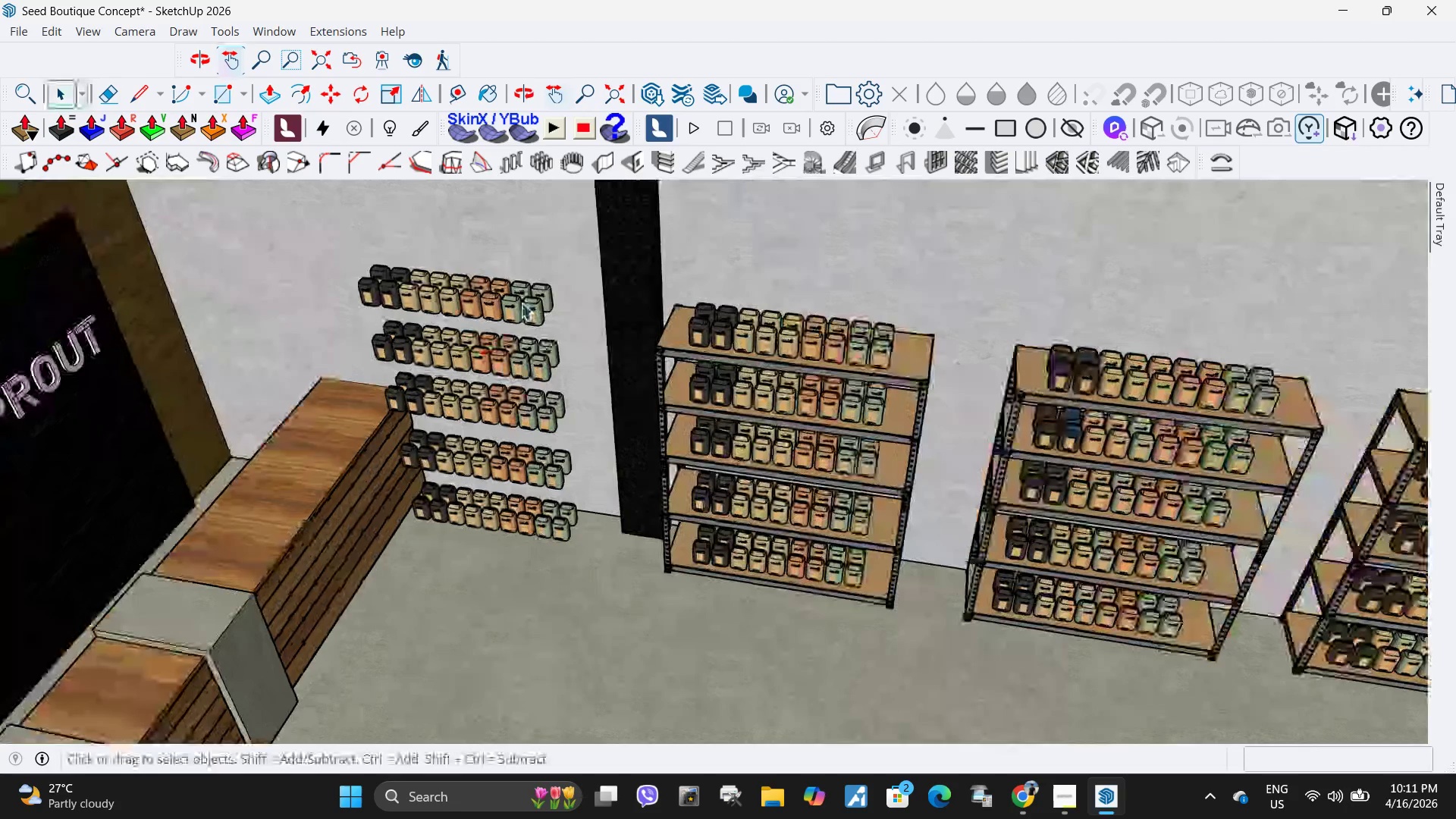 
left_click([521, 303])
 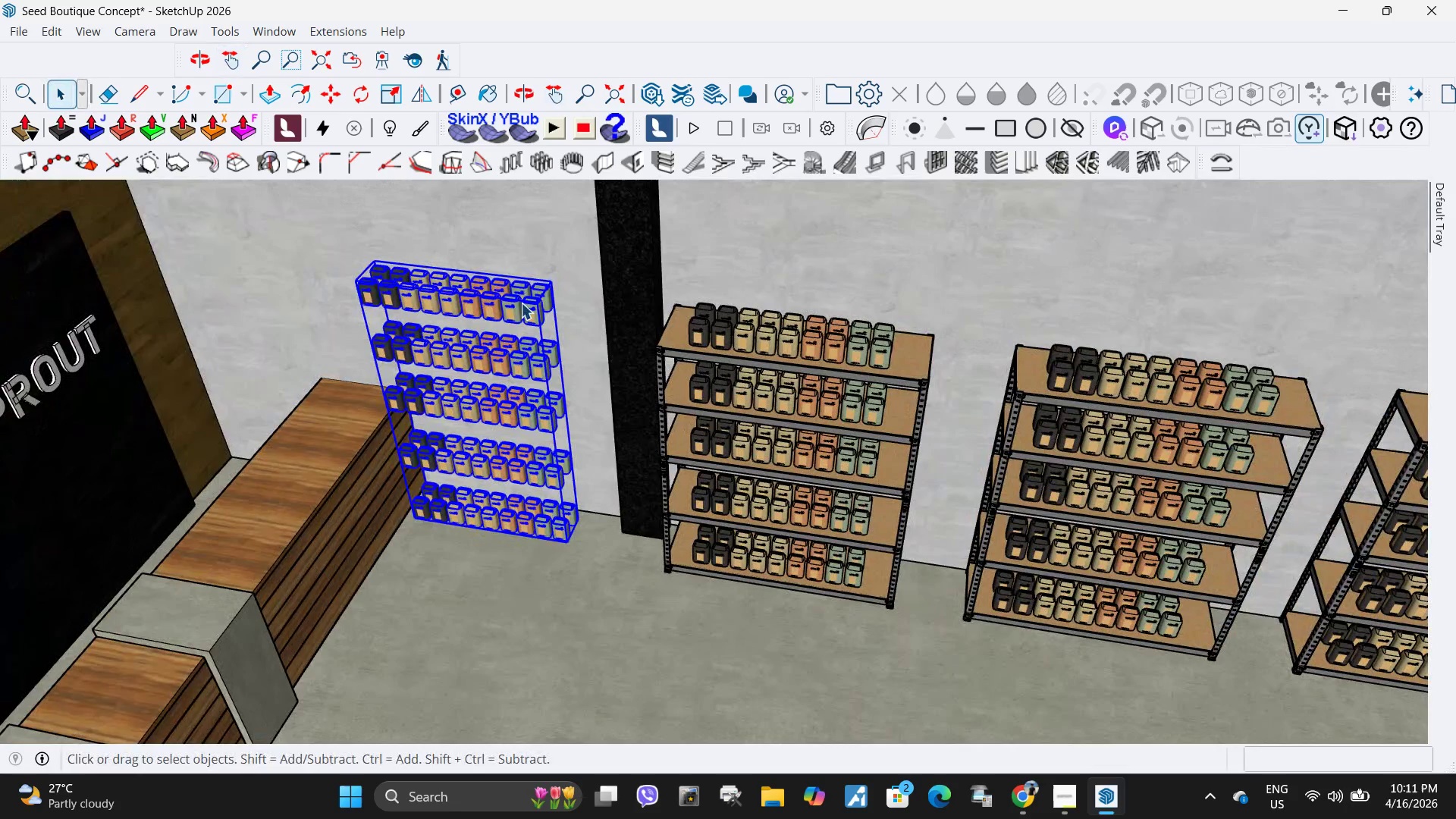 
scroll: coordinate [492, 363], scroll_direction: up, amount: 8.0
 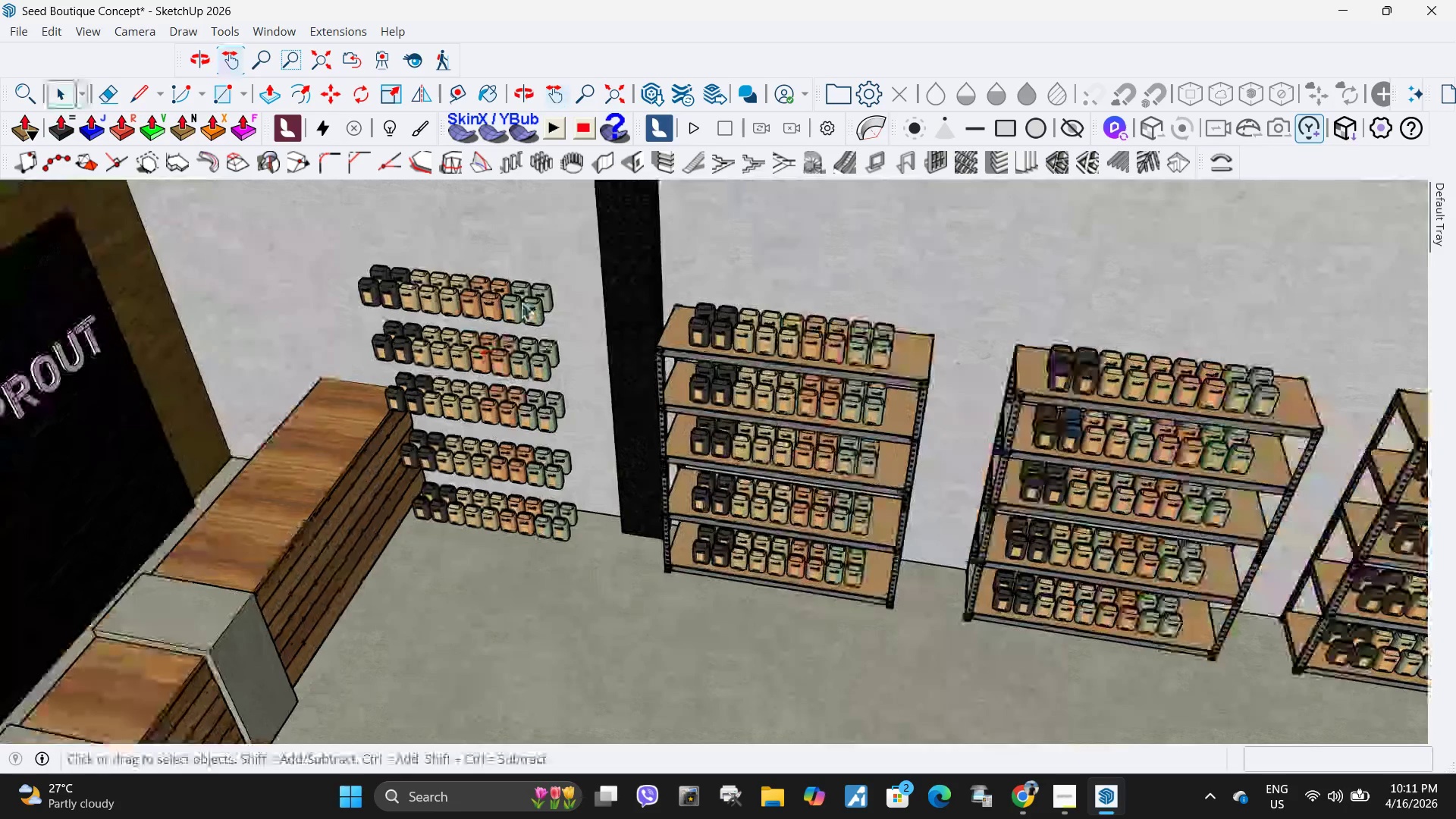 
key(Delete)
 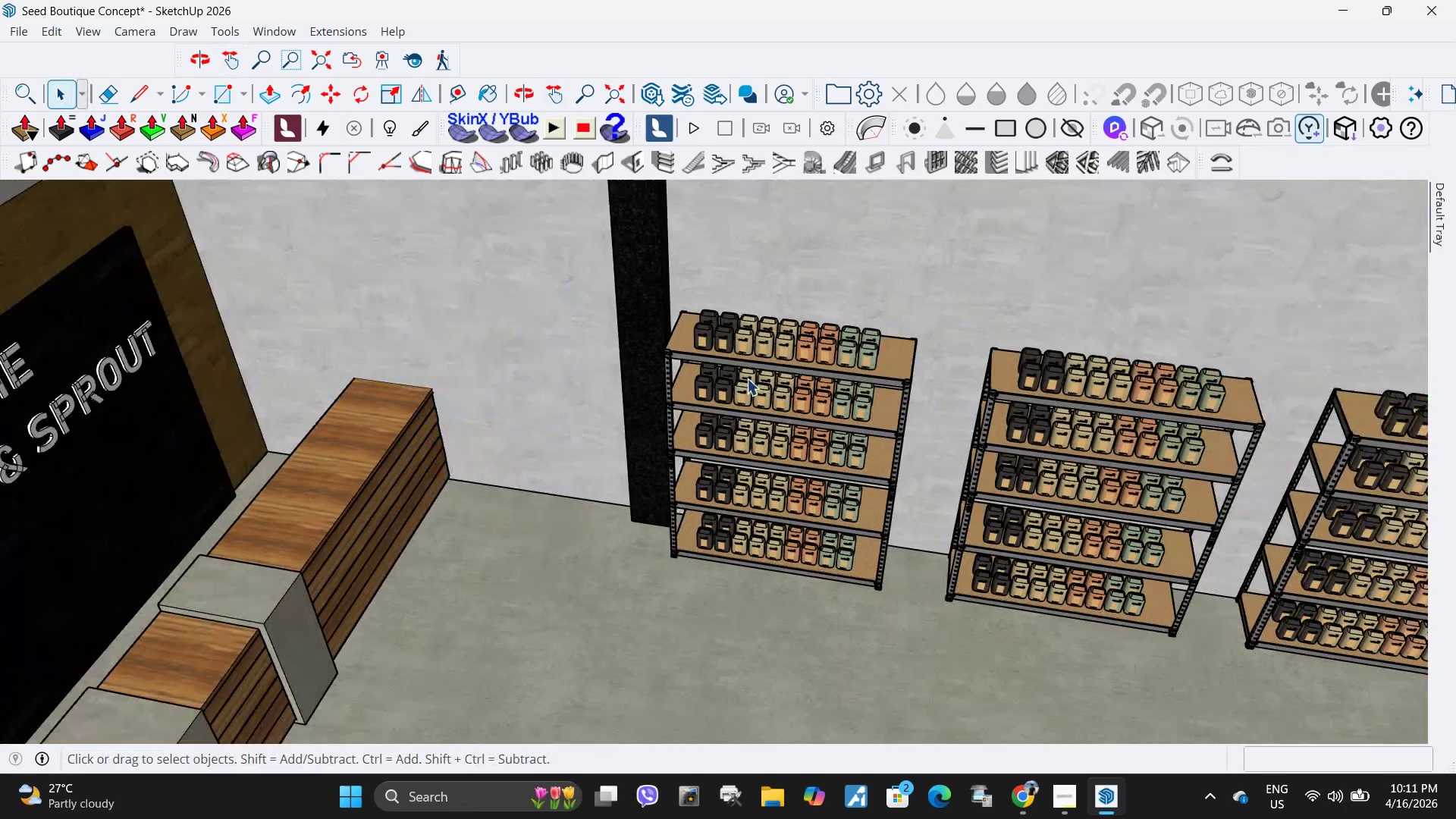 
scroll: coordinate [663, 399], scroll_direction: down, amount: 11.0
 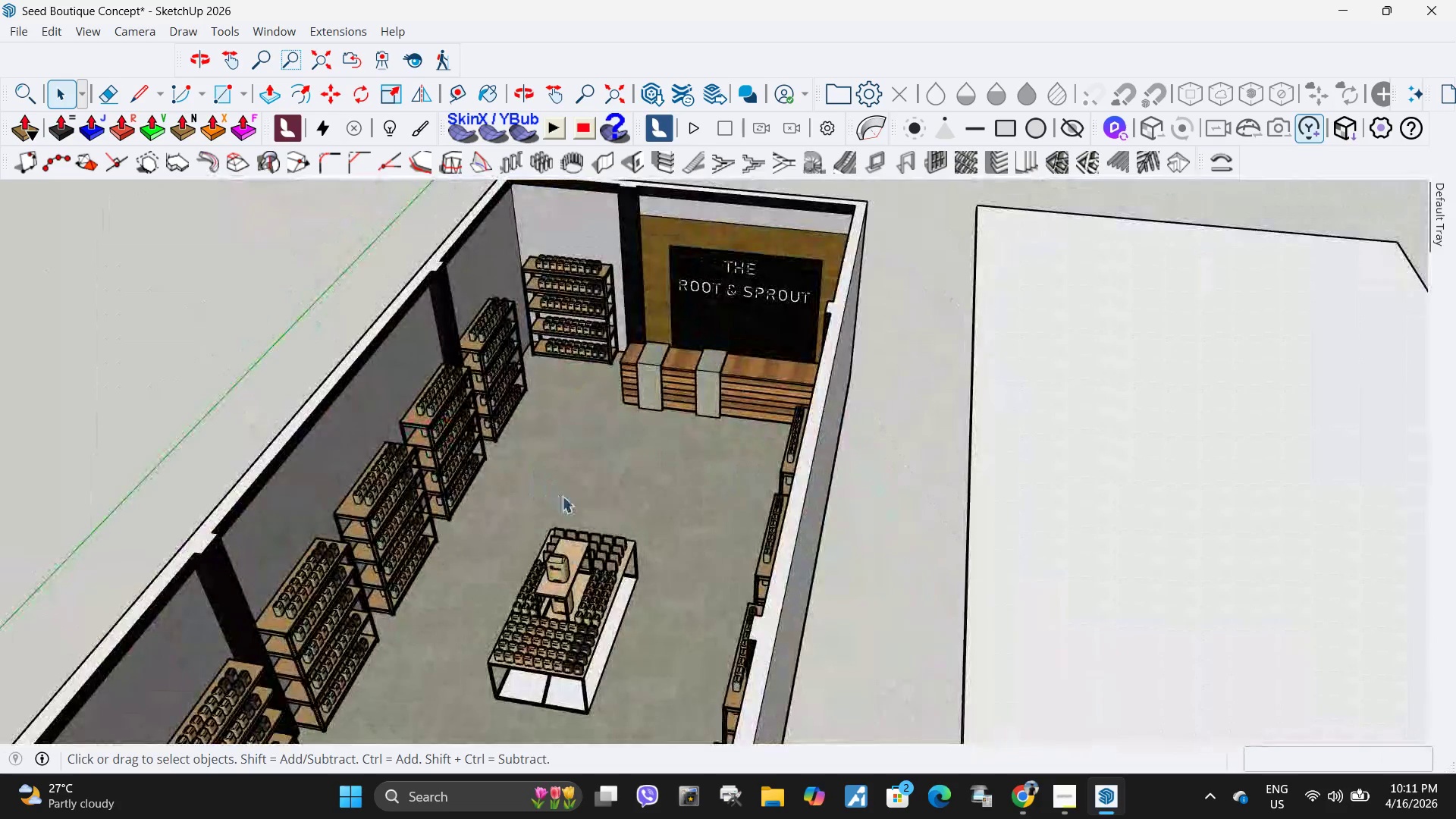 
key(H)
 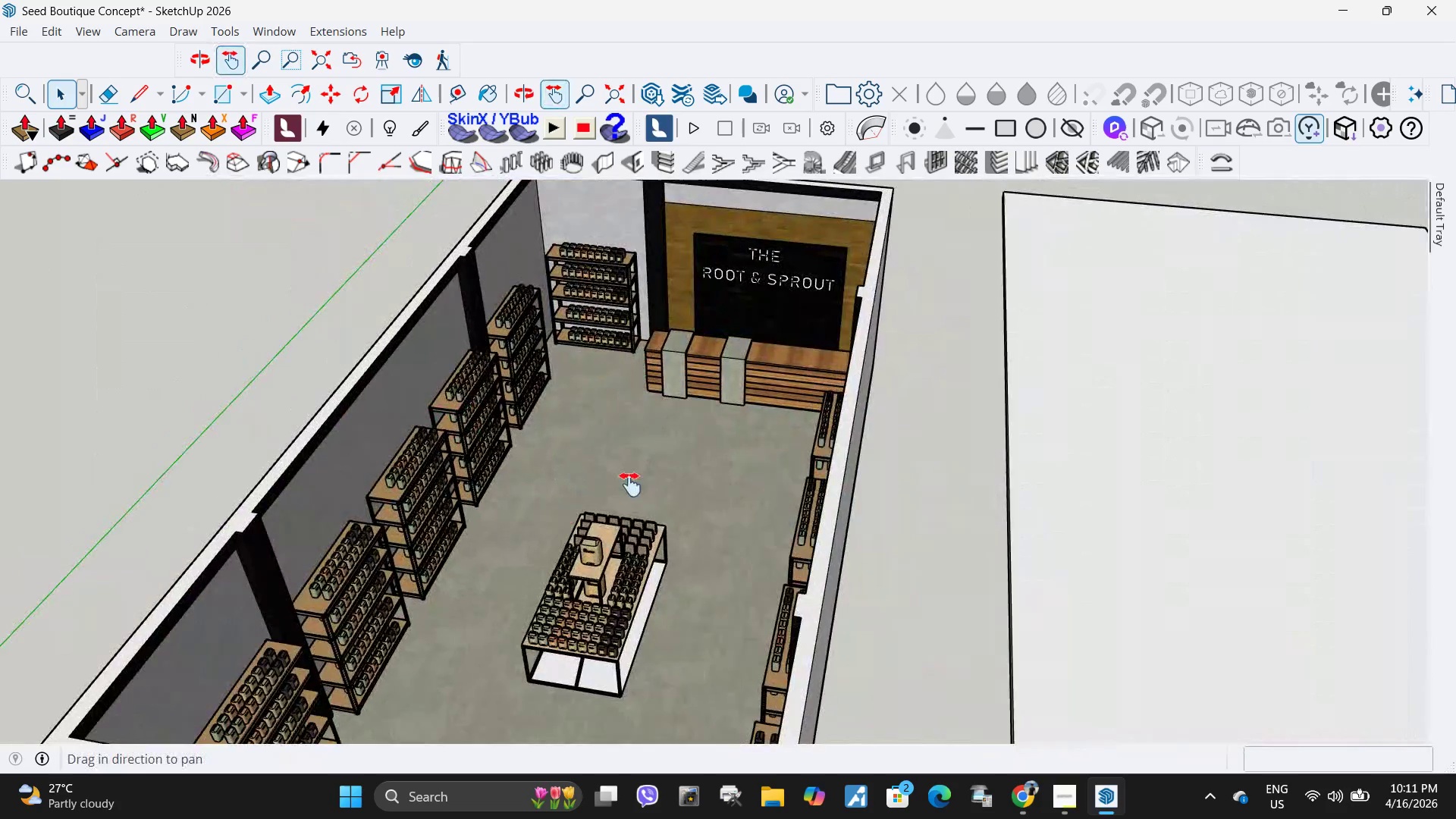 
left_click_drag(start_coordinate=[535, 542], to_coordinate=[683, 446])
 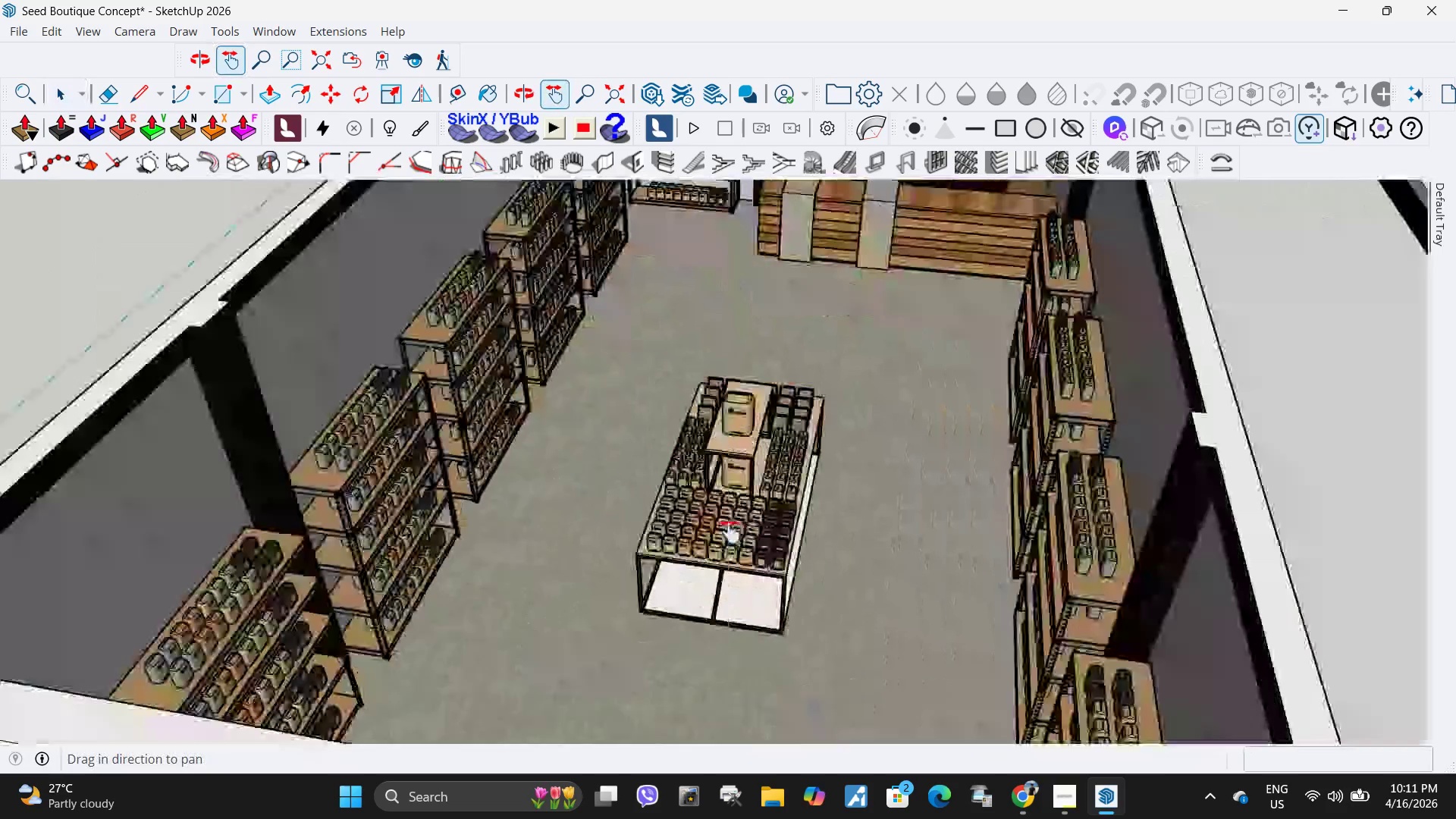 
scroll: coordinate [736, 534], scroll_direction: up, amount: 10.0
 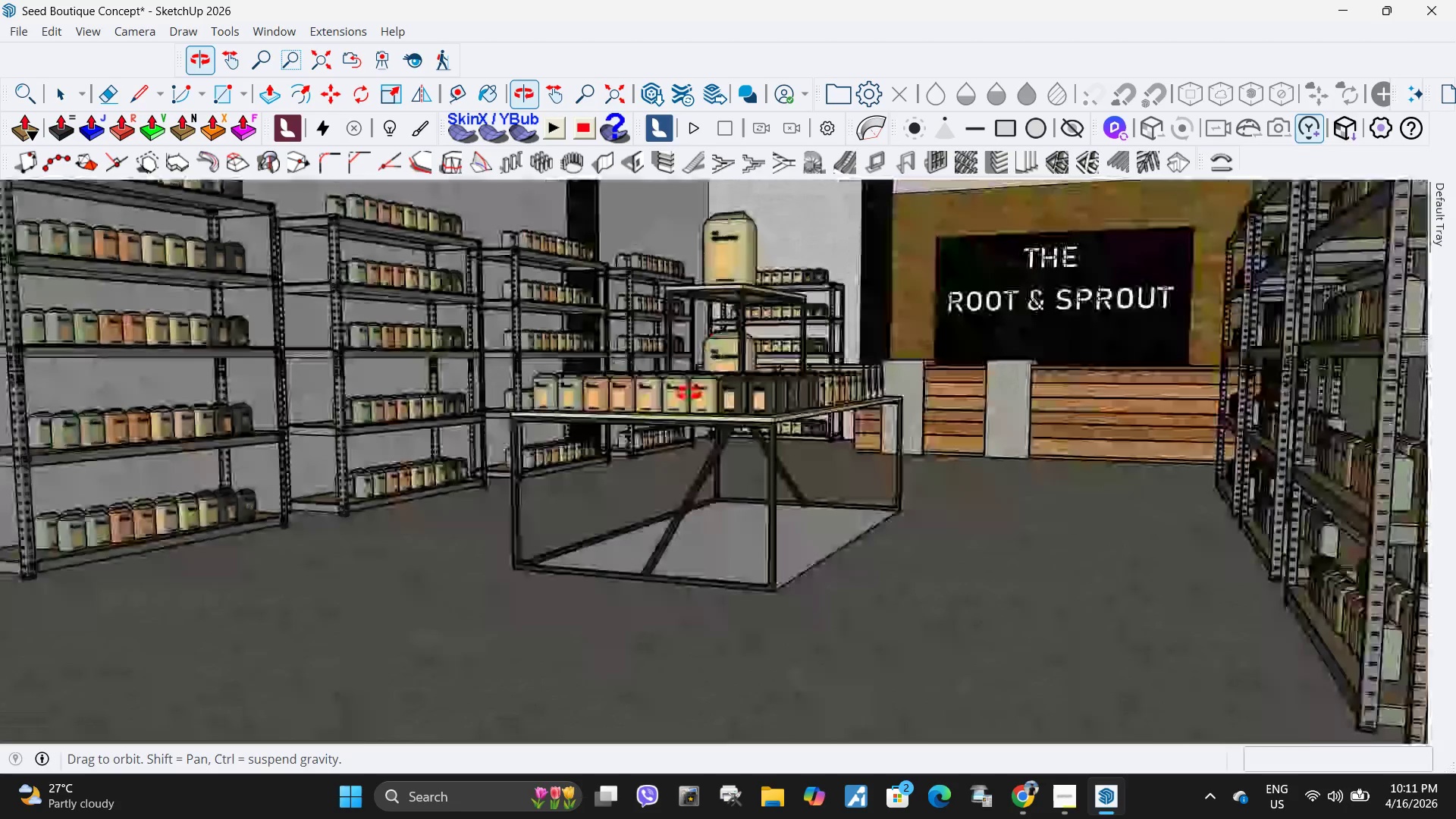 
key(Space)
 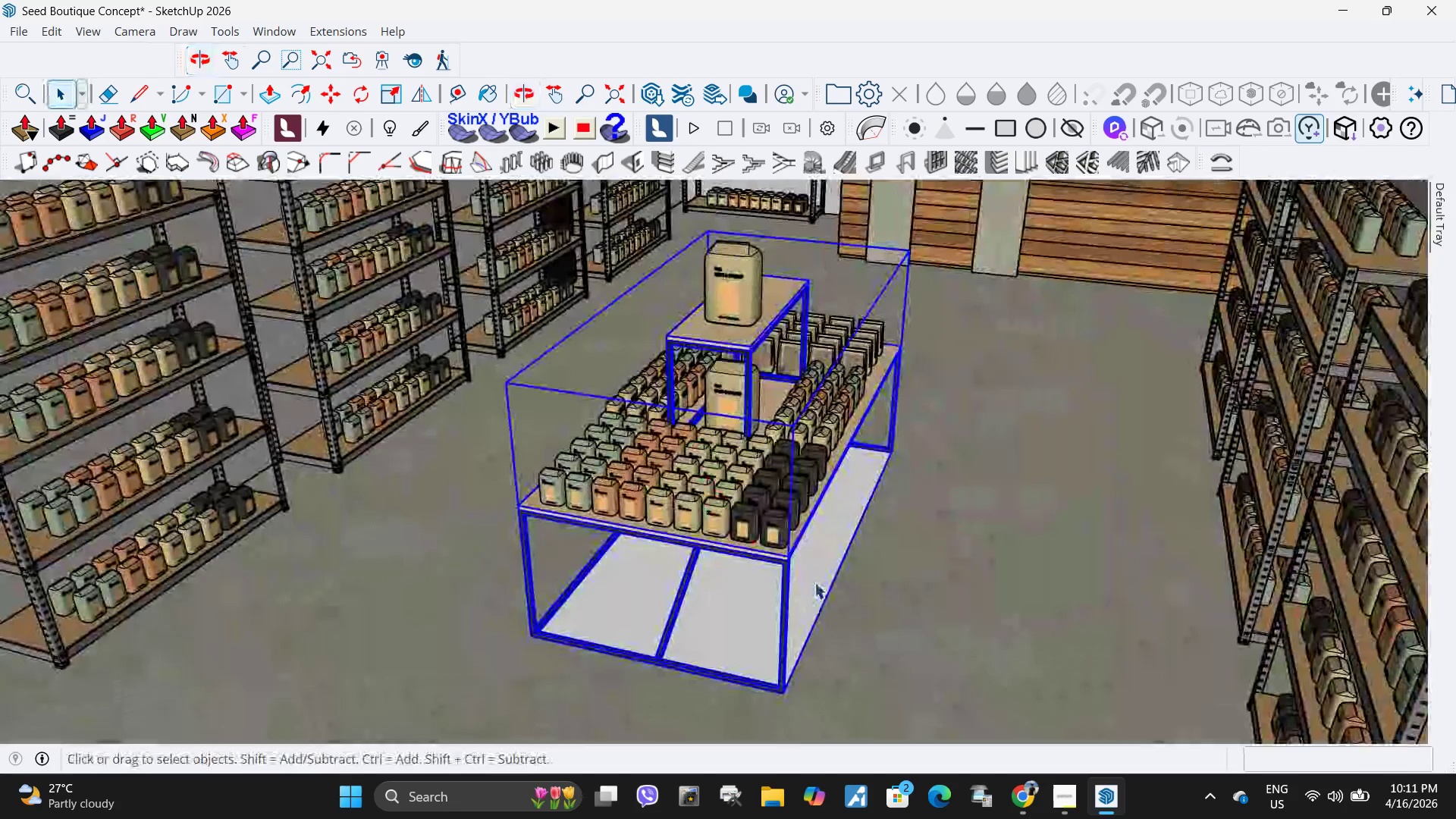 
double_click([814, 582])
 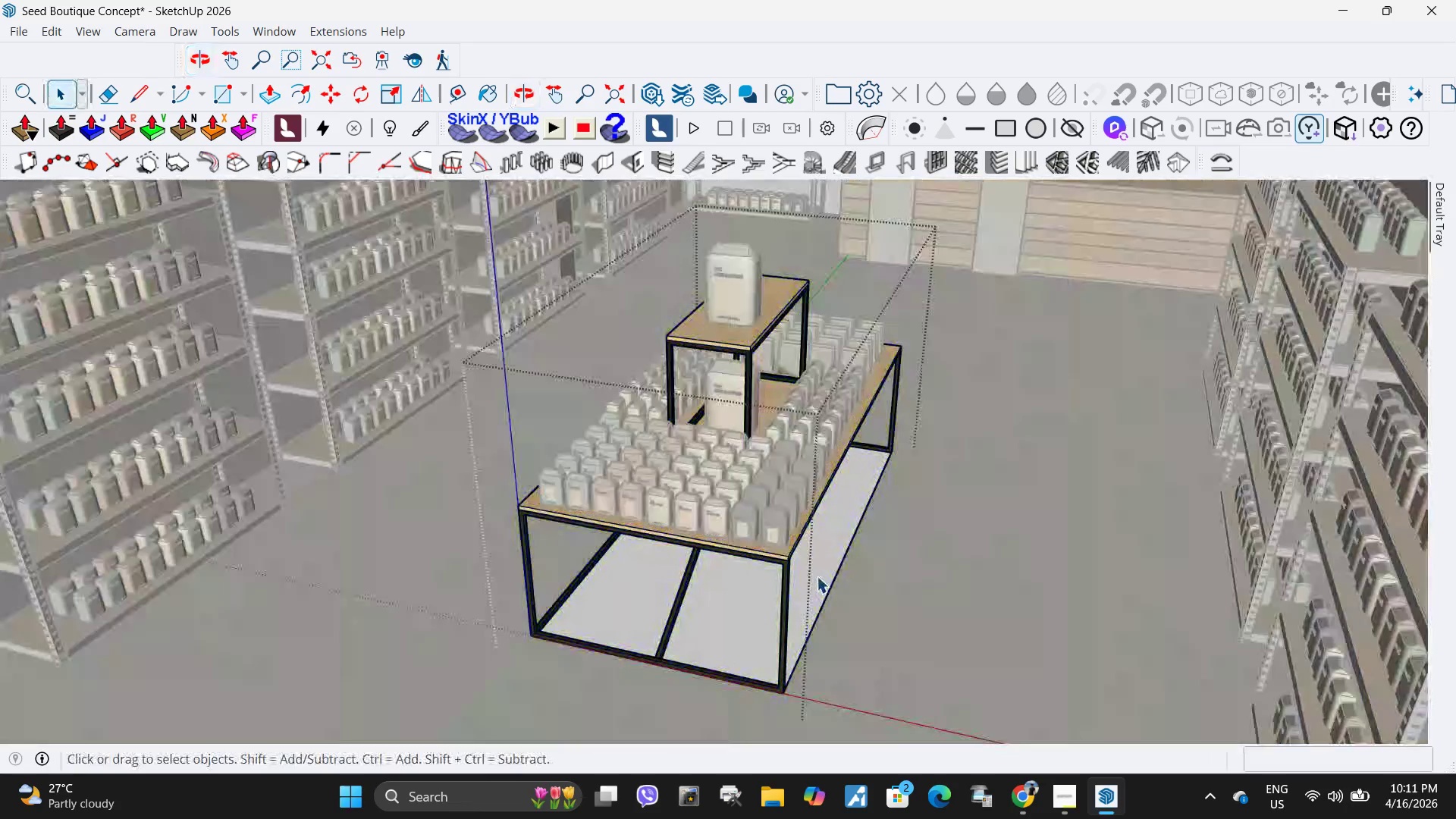 
triple_click([814, 582])
 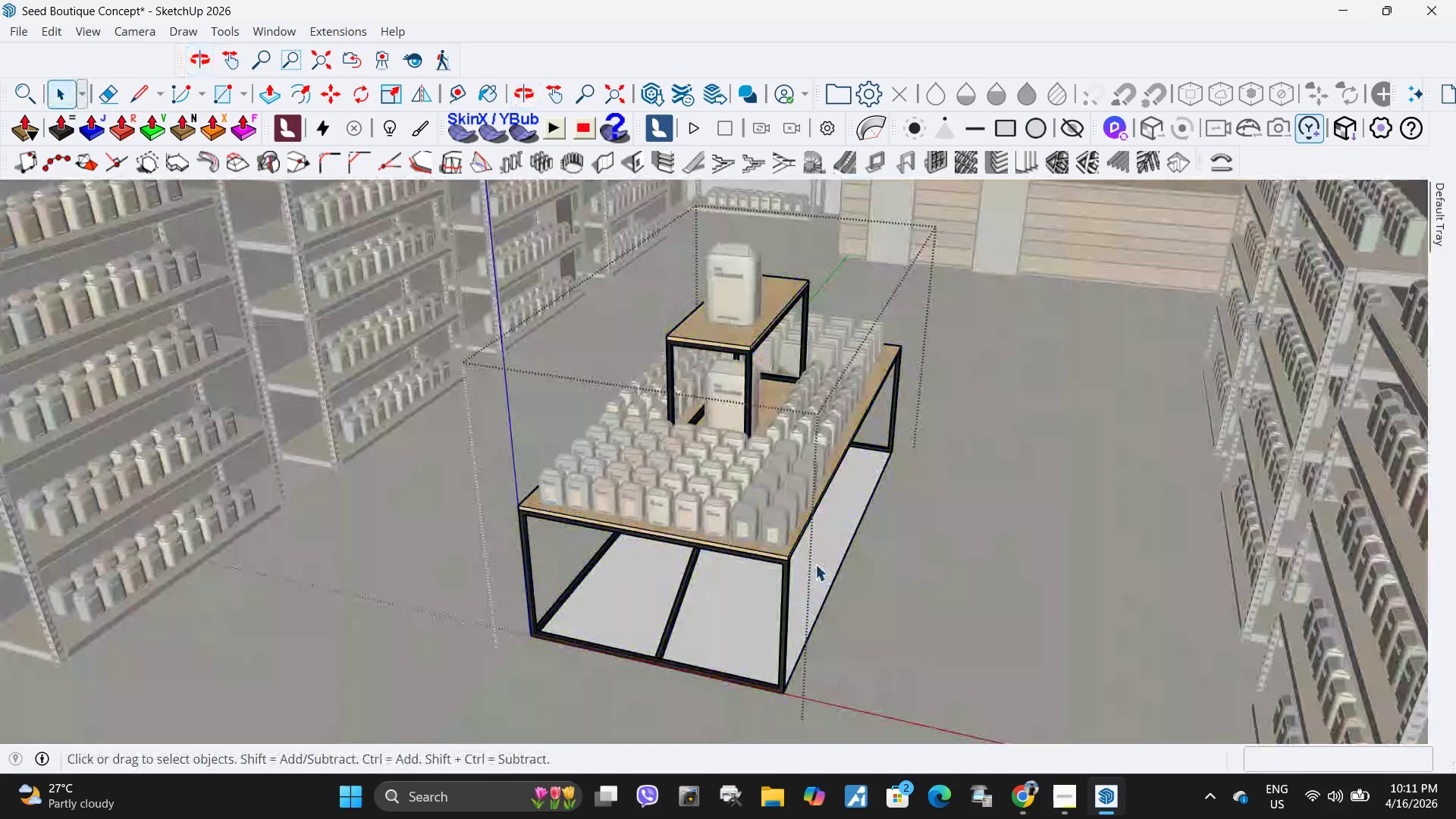 
triple_click([815, 564])
 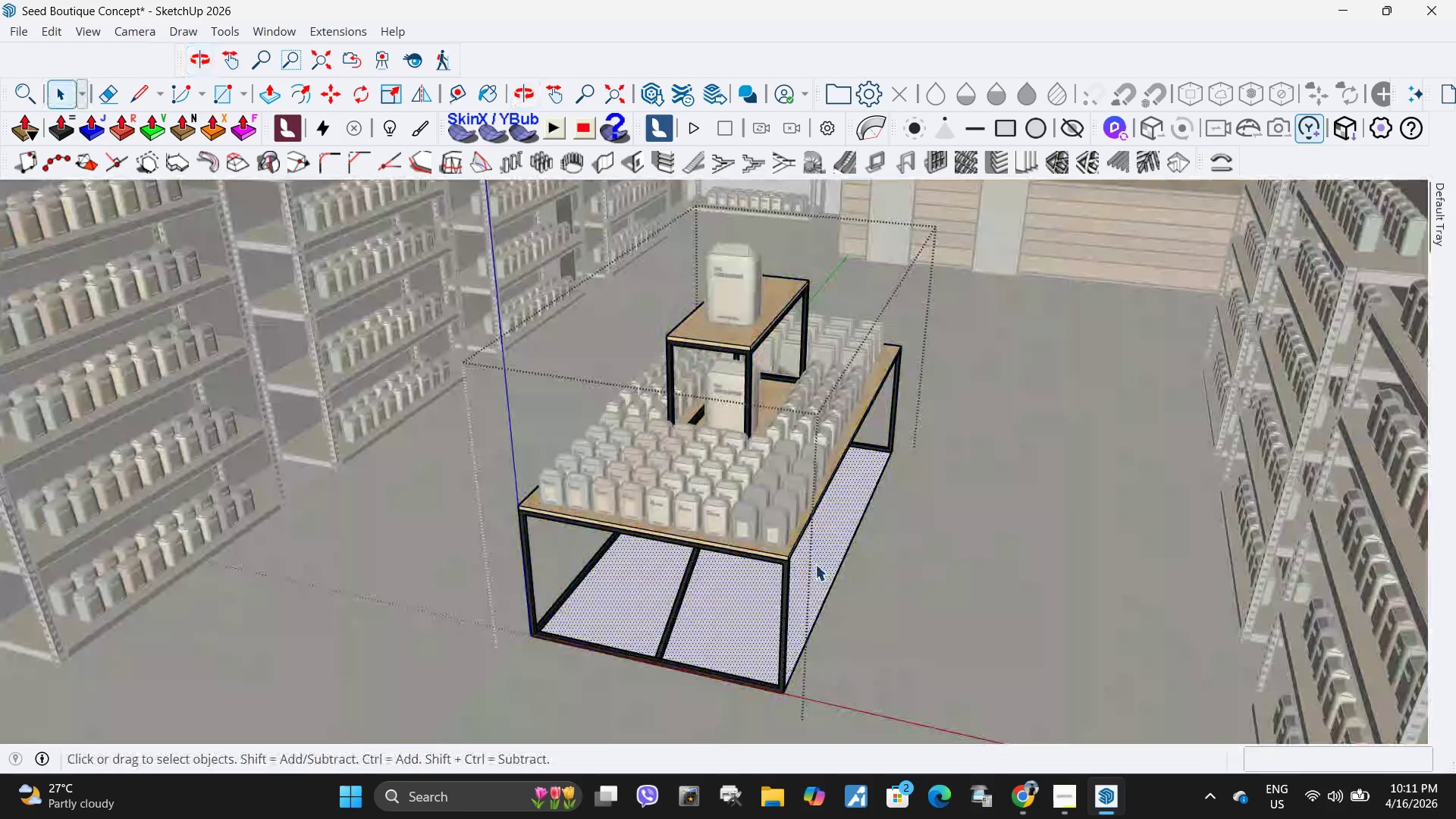 
key(Delete)
 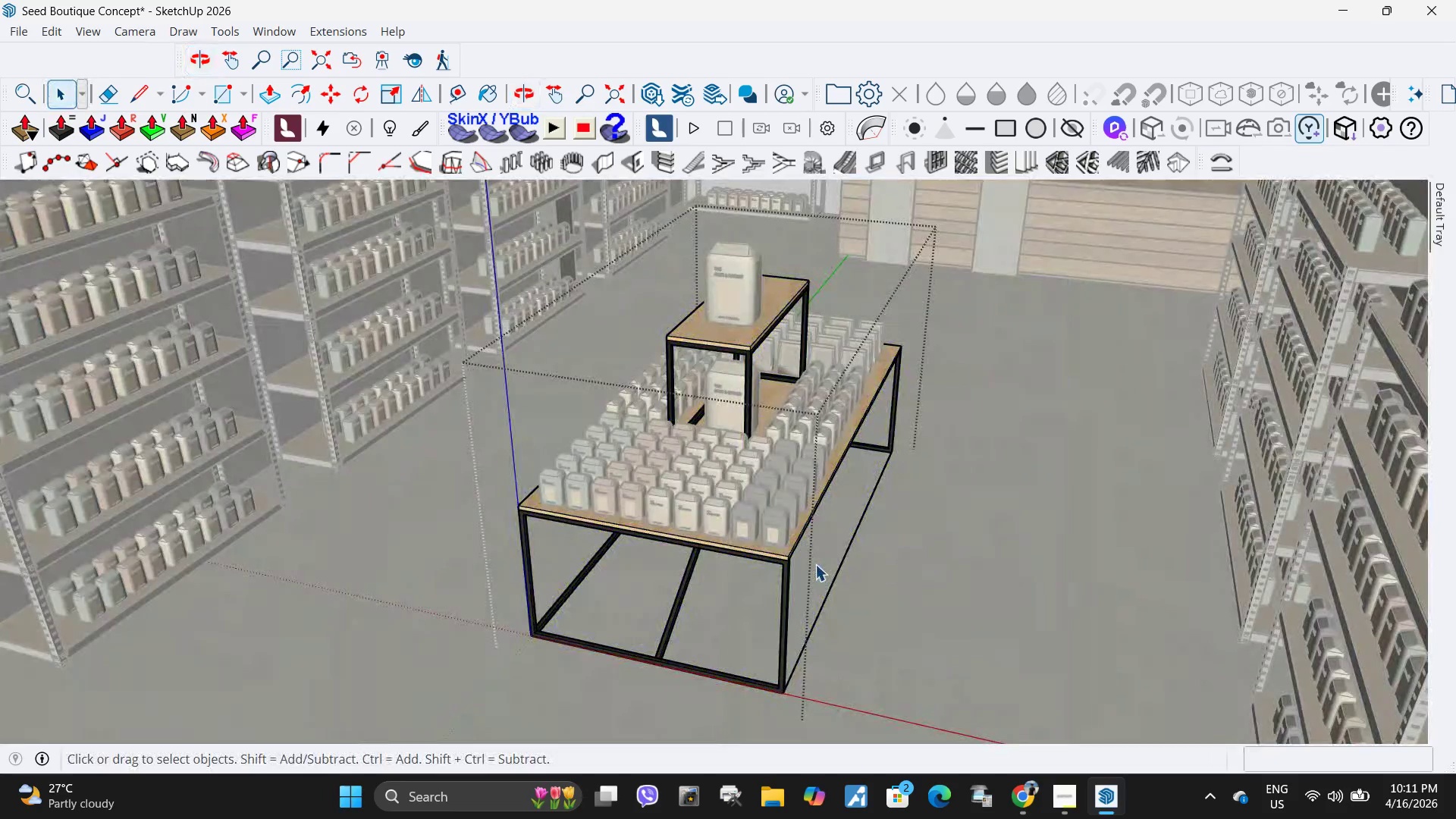 
scroll: coordinate [815, 564], scroll_direction: down, amount: 6.0
 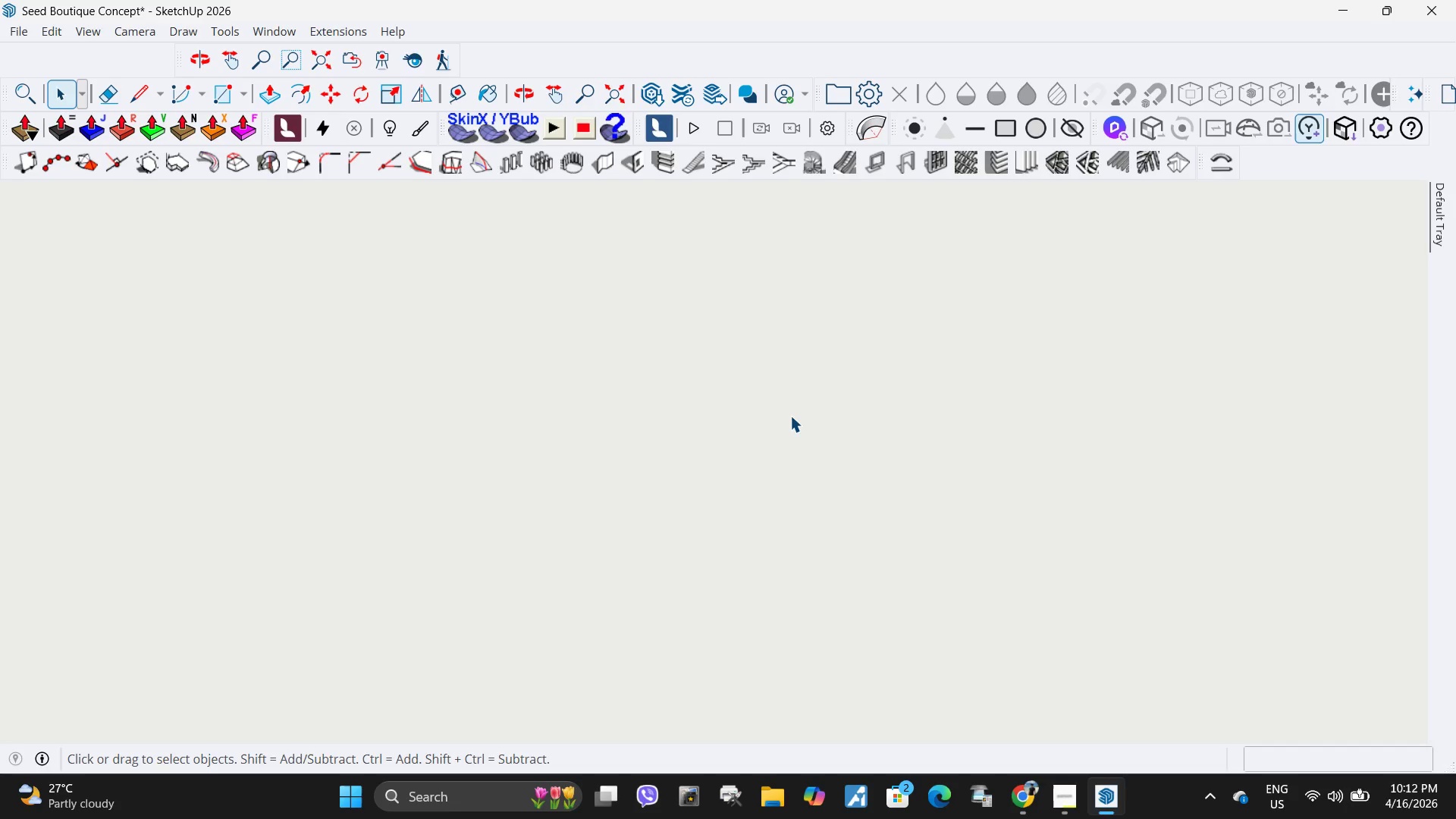 
key(H)
 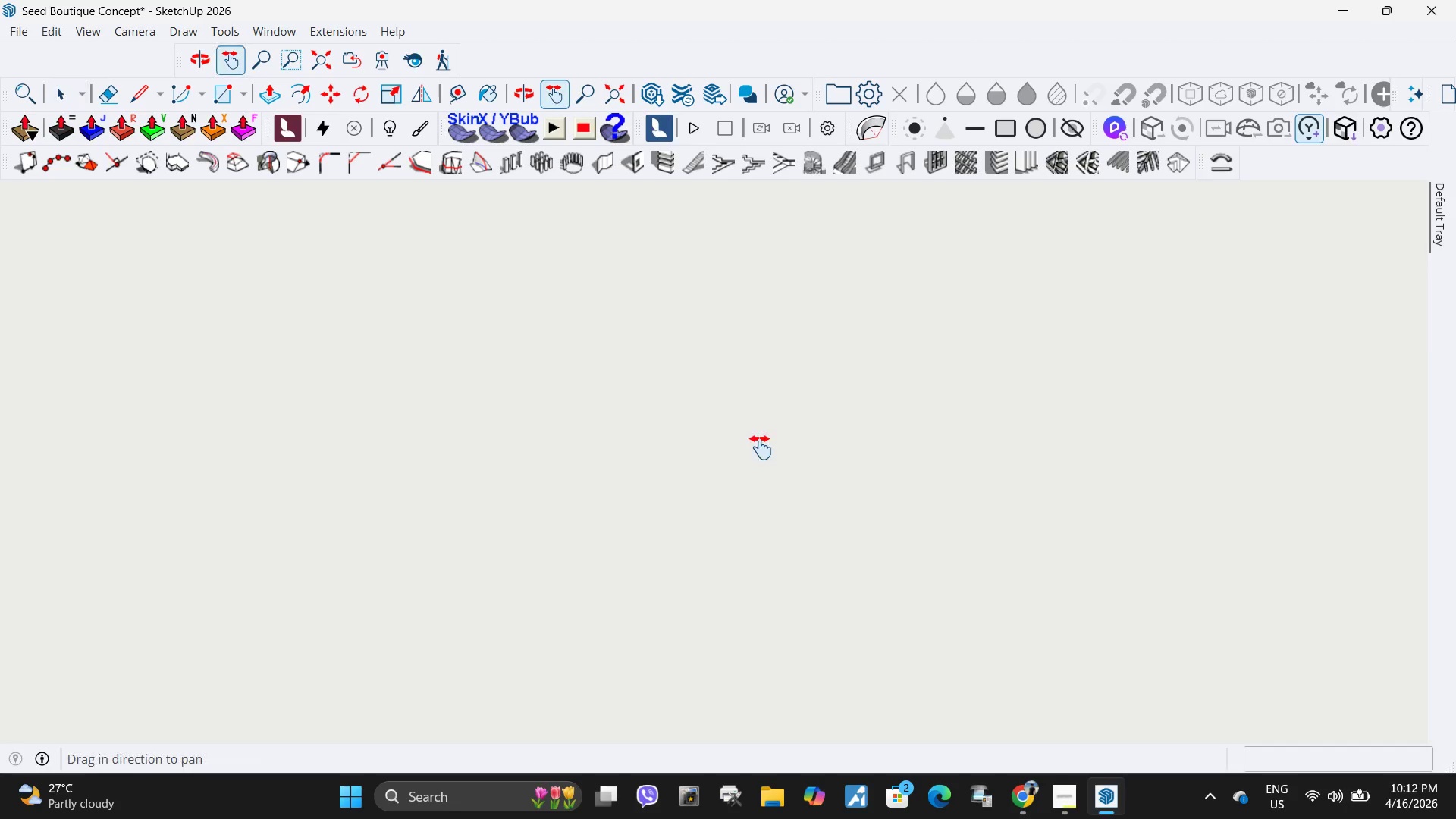 
left_click_drag(start_coordinate=[781, 332], to_coordinate=[673, 817])
 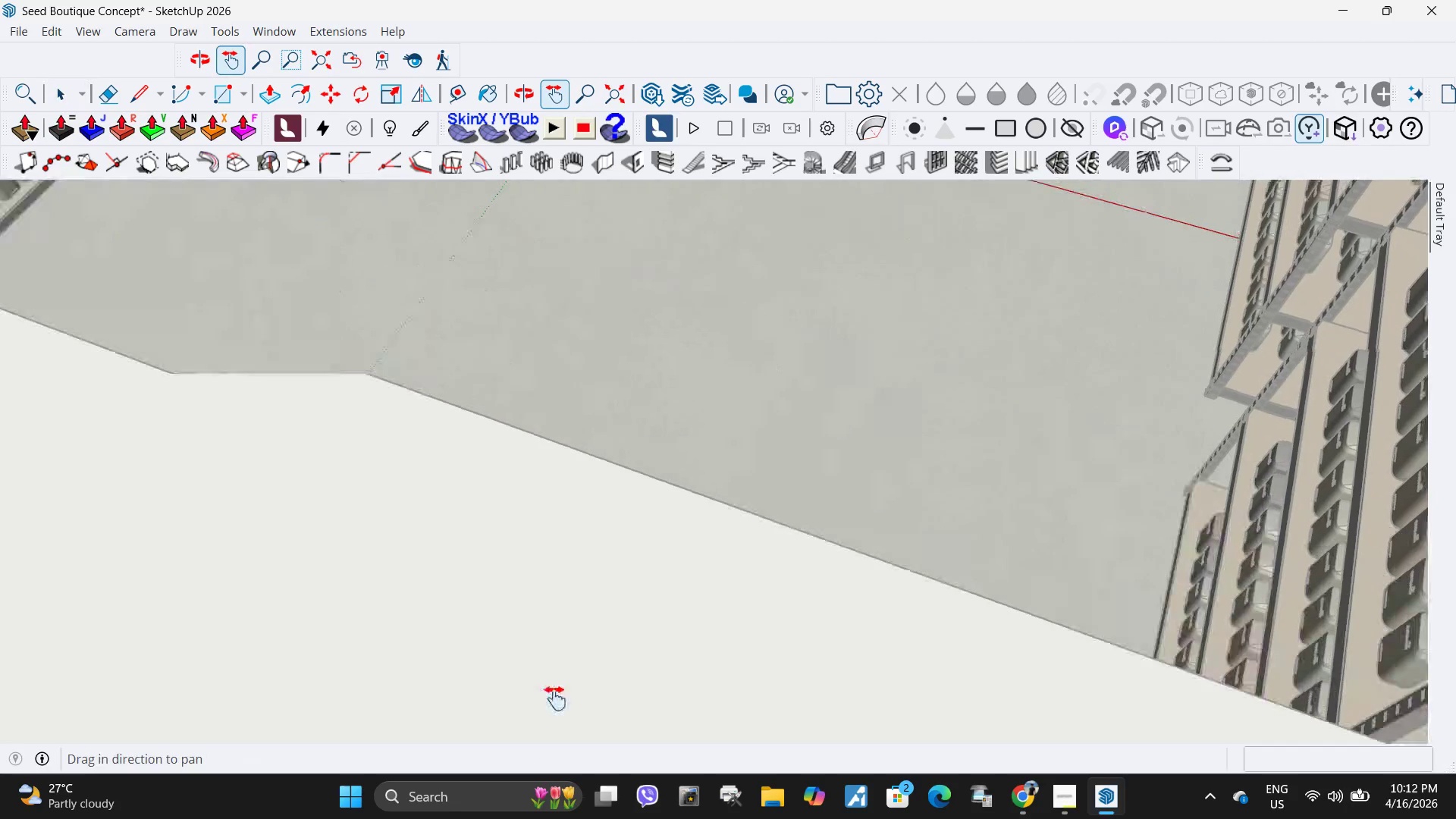 
left_click_drag(start_coordinate=[767, 364], to_coordinate=[537, 745])
 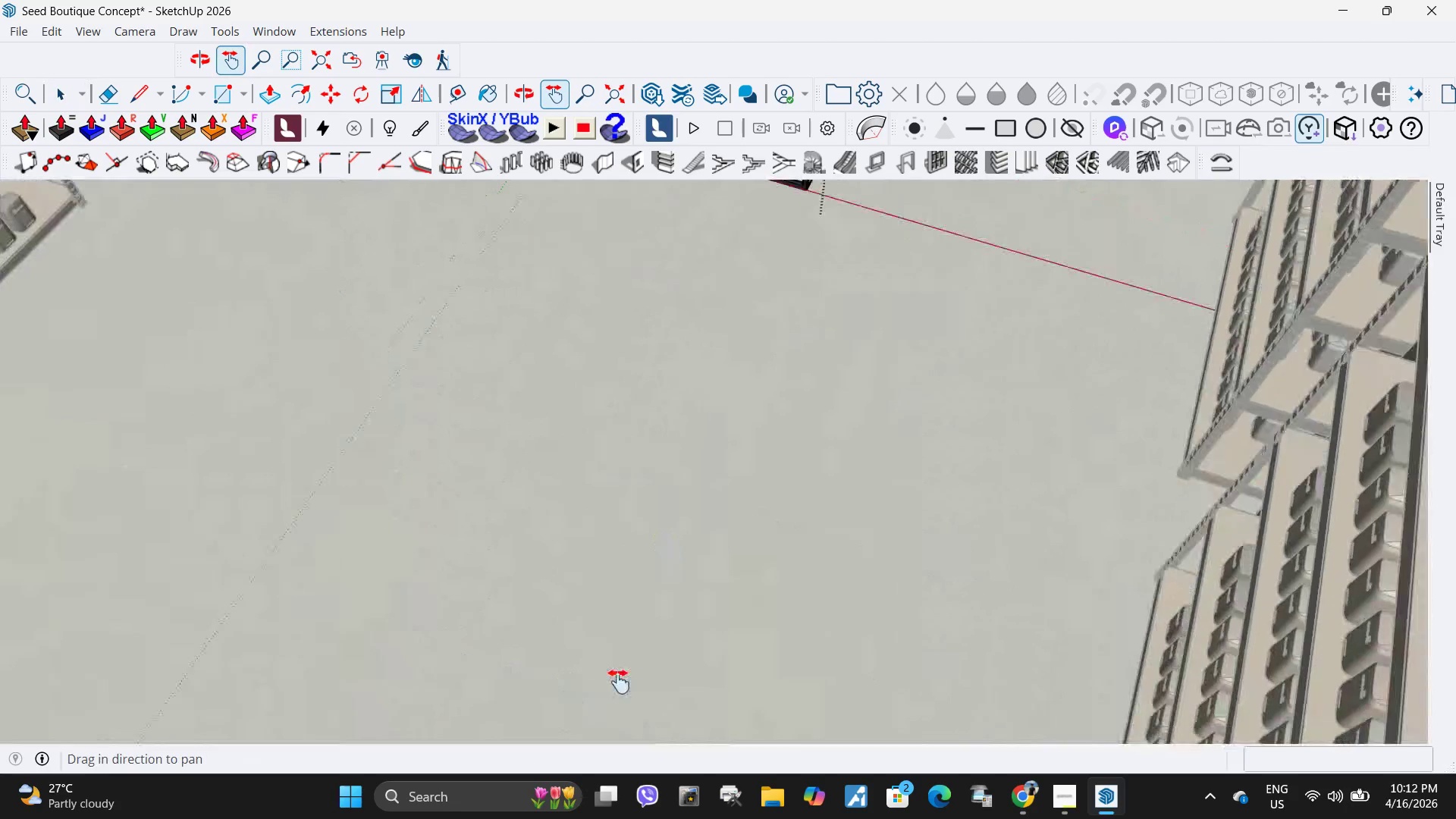 
left_click_drag(start_coordinate=[667, 541], to_coordinate=[549, 818])
 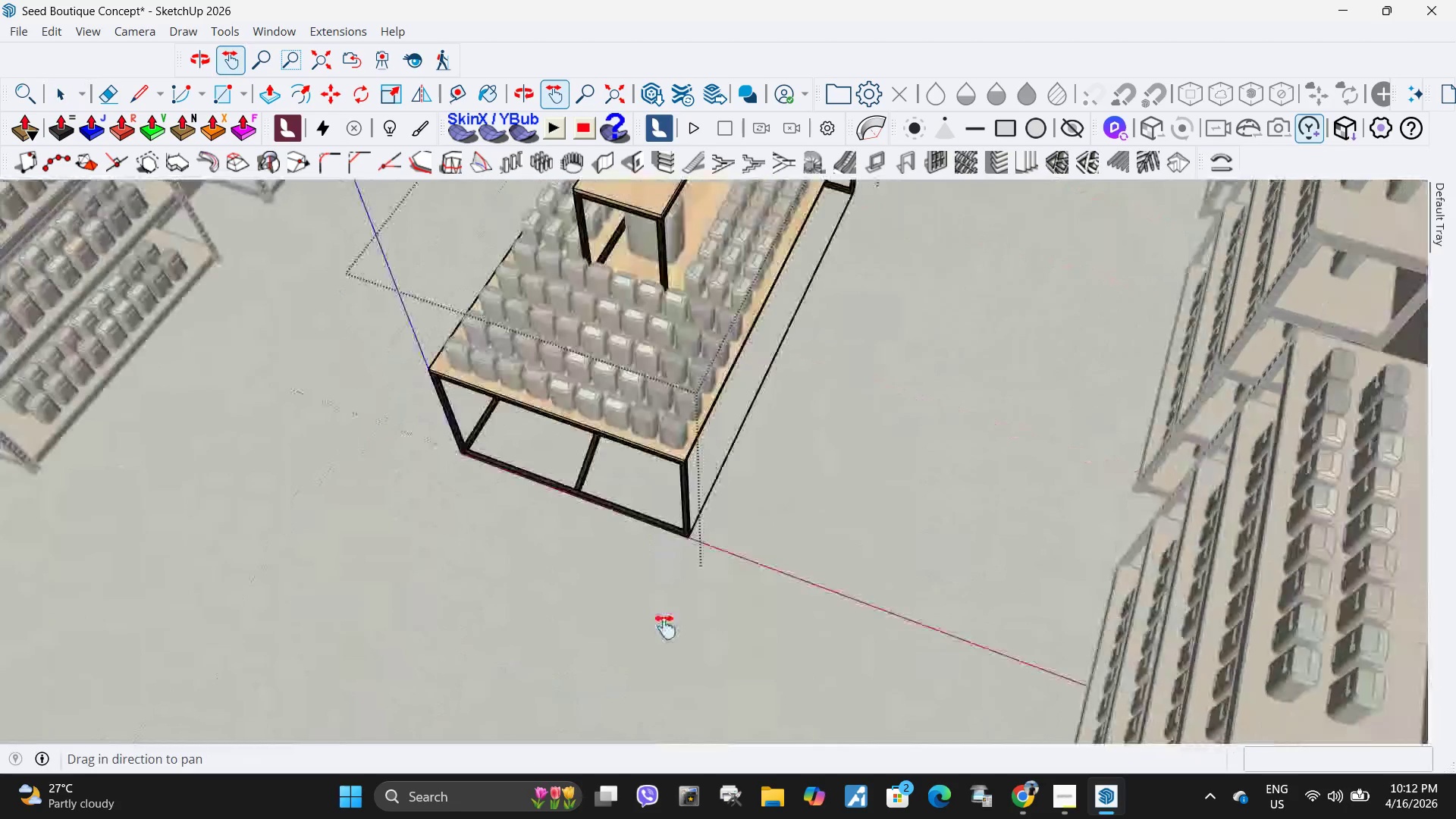 
left_click_drag(start_coordinate=[720, 328], to_coordinate=[667, 637])
 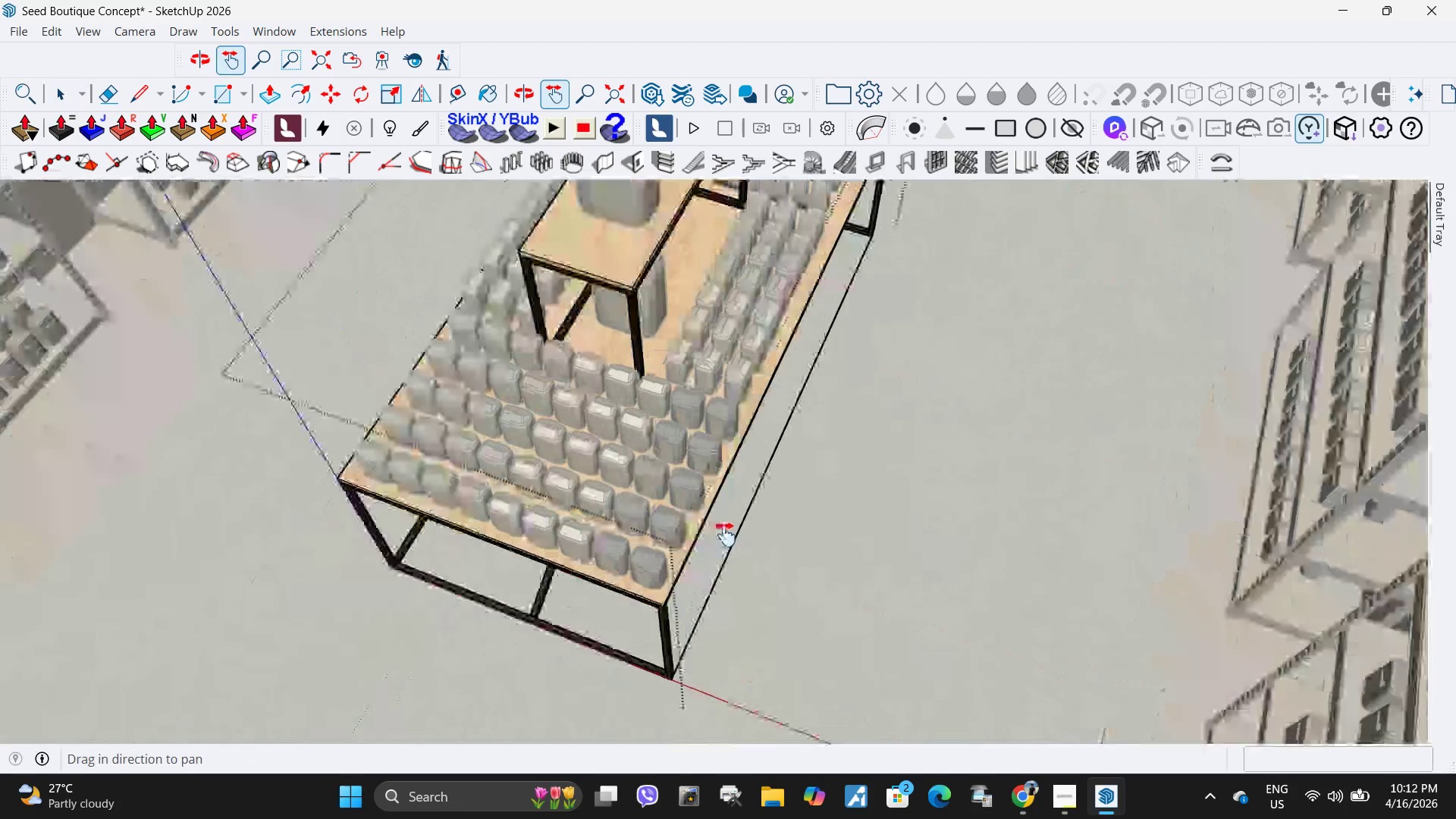 
key(Space)
 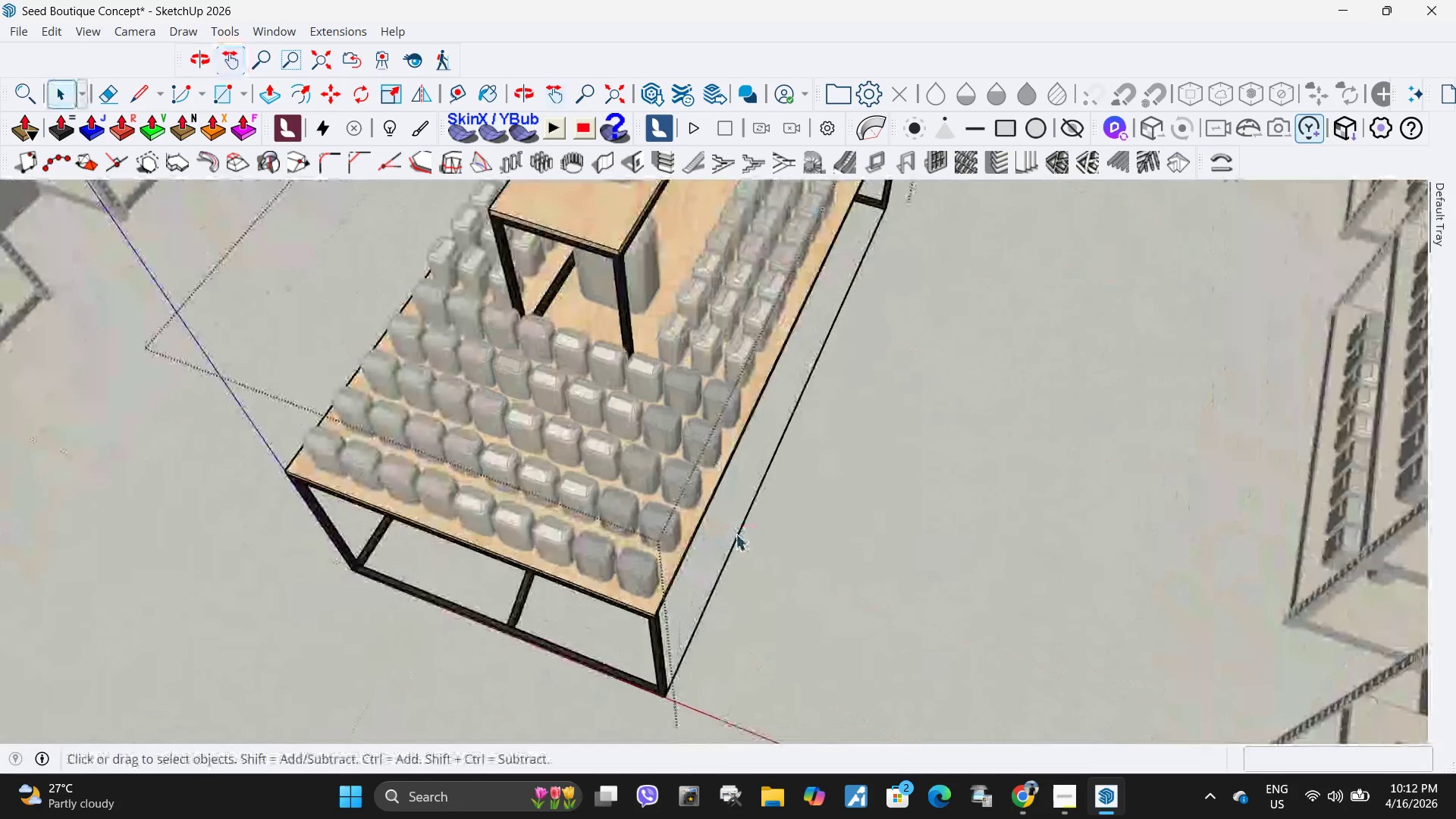 
left_click([736, 534])
 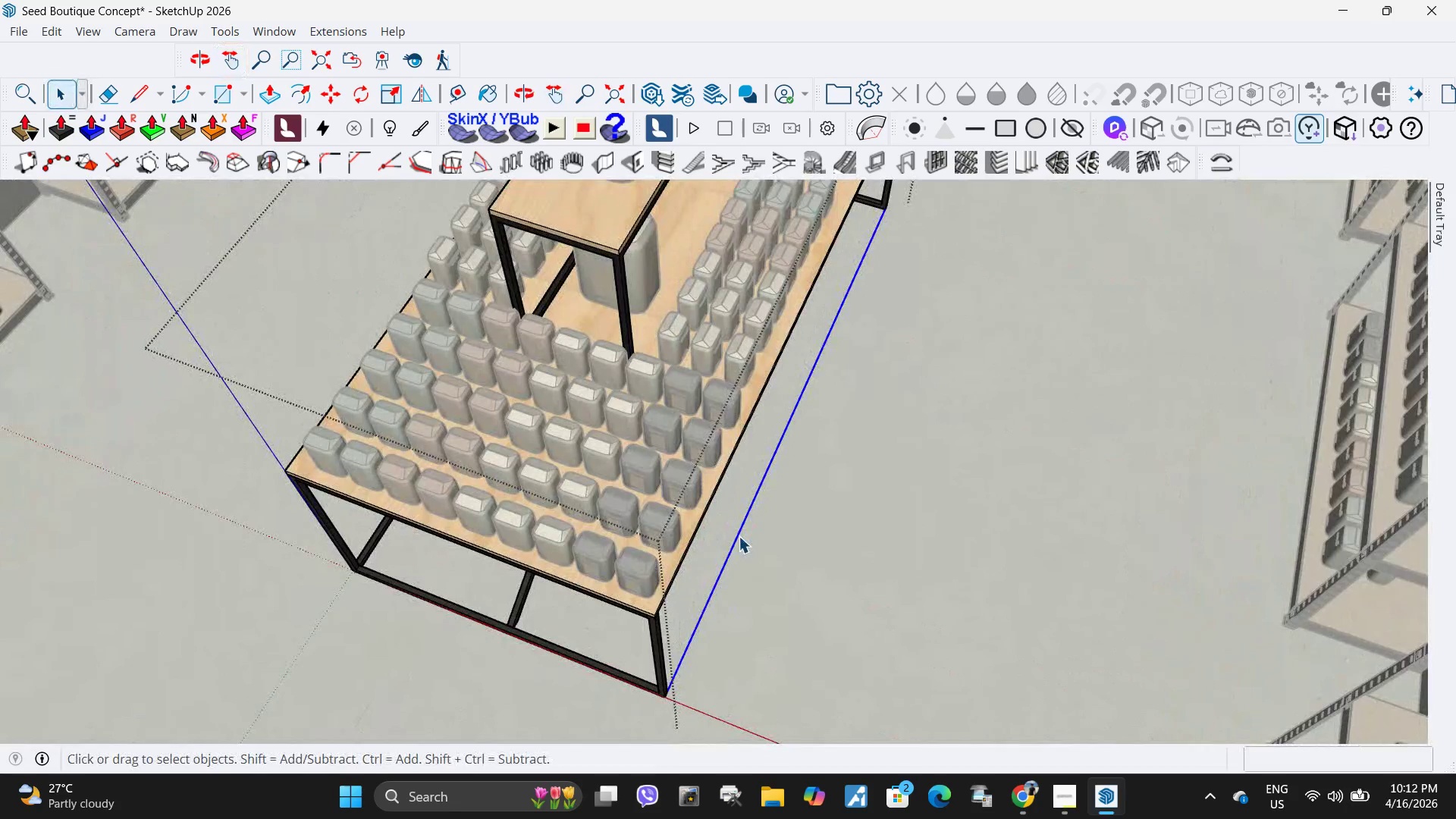 
scroll: coordinate [725, 535], scroll_direction: up, amount: 3.0
 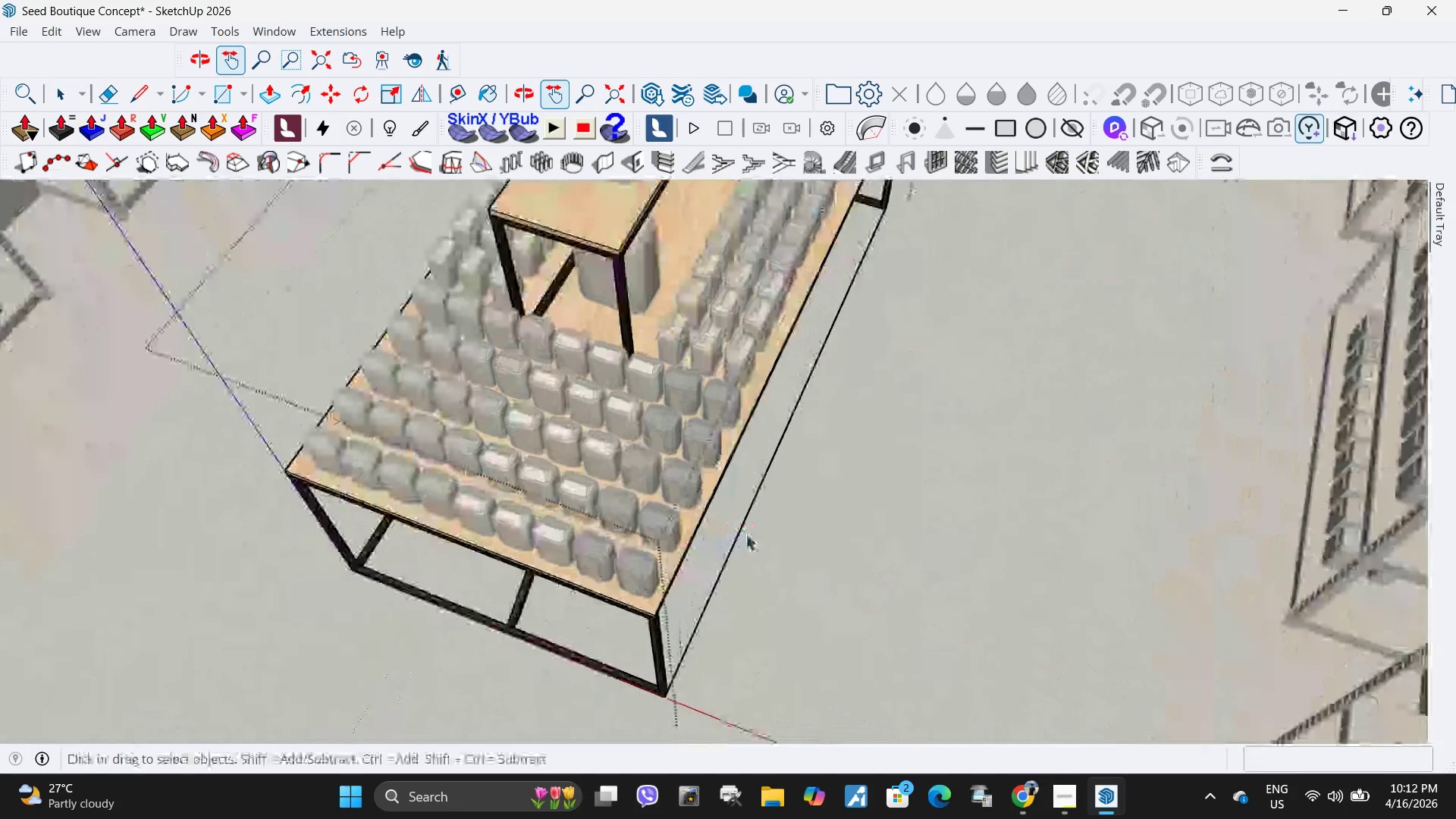 
key(Delete)
 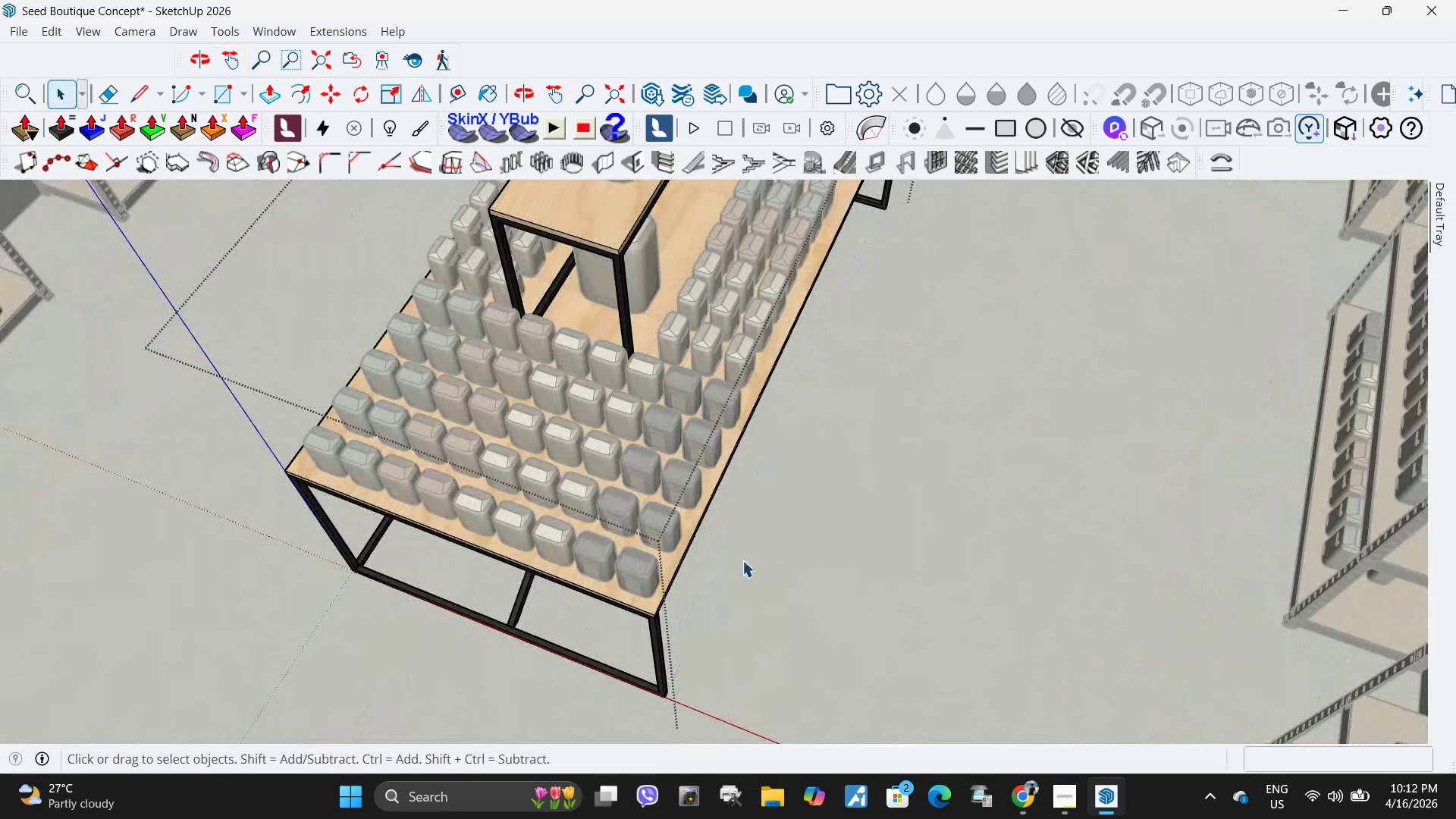 
key(Escape)
 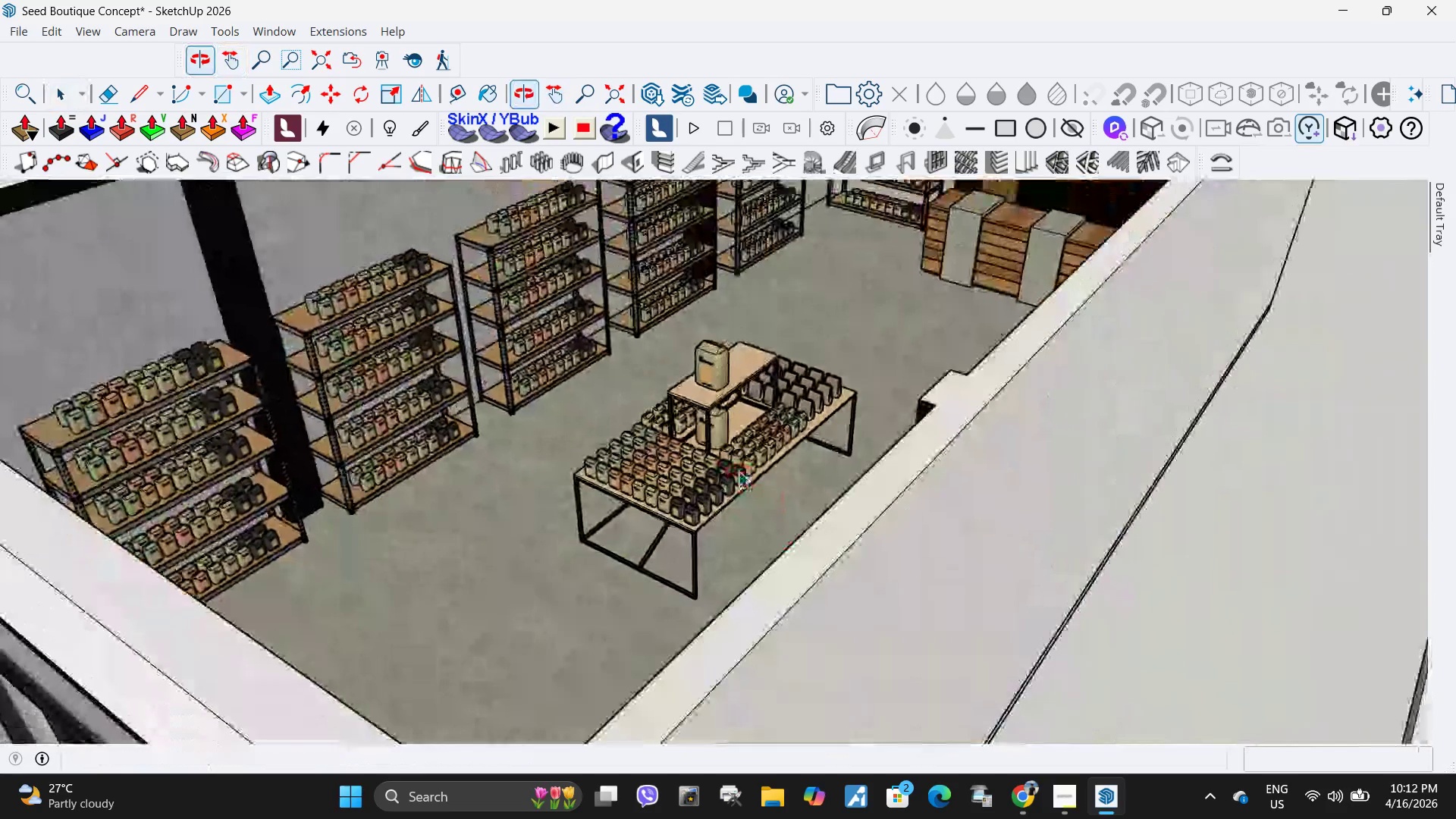 
scroll: coordinate [767, 510], scroll_direction: down, amount: 11.0
 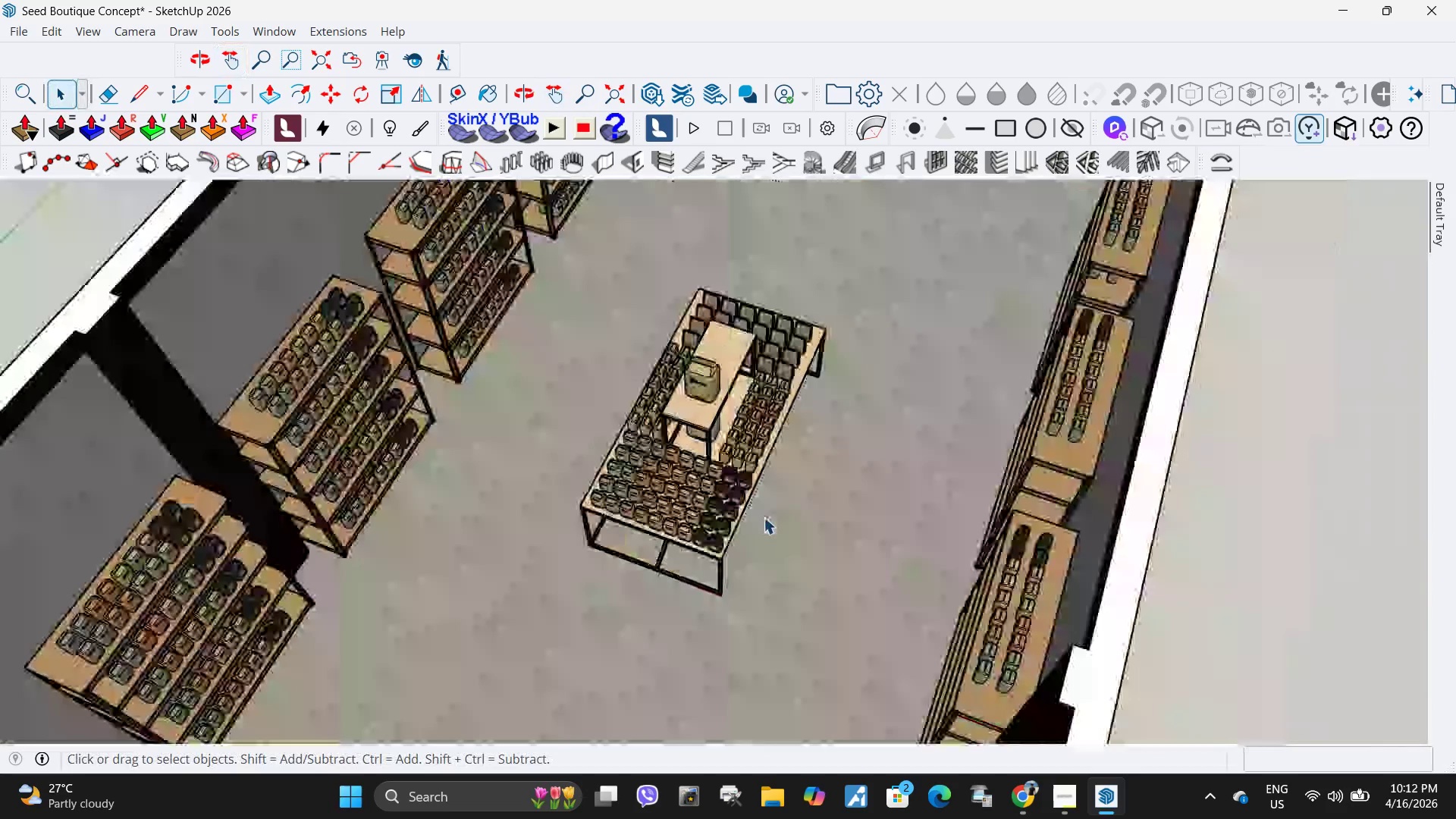 
key(H)
 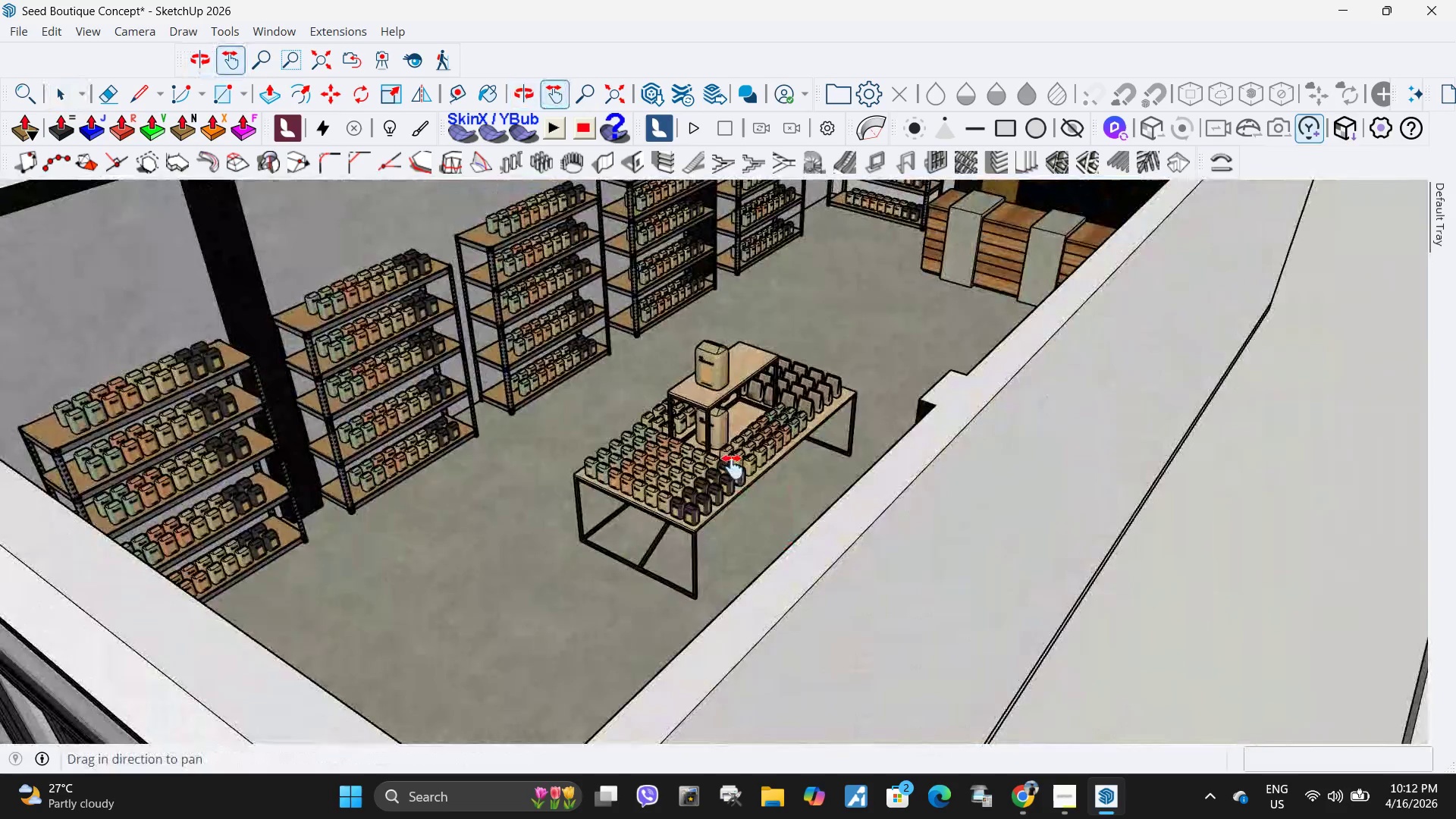 
left_click_drag(start_coordinate=[724, 431], to_coordinate=[779, 570])
 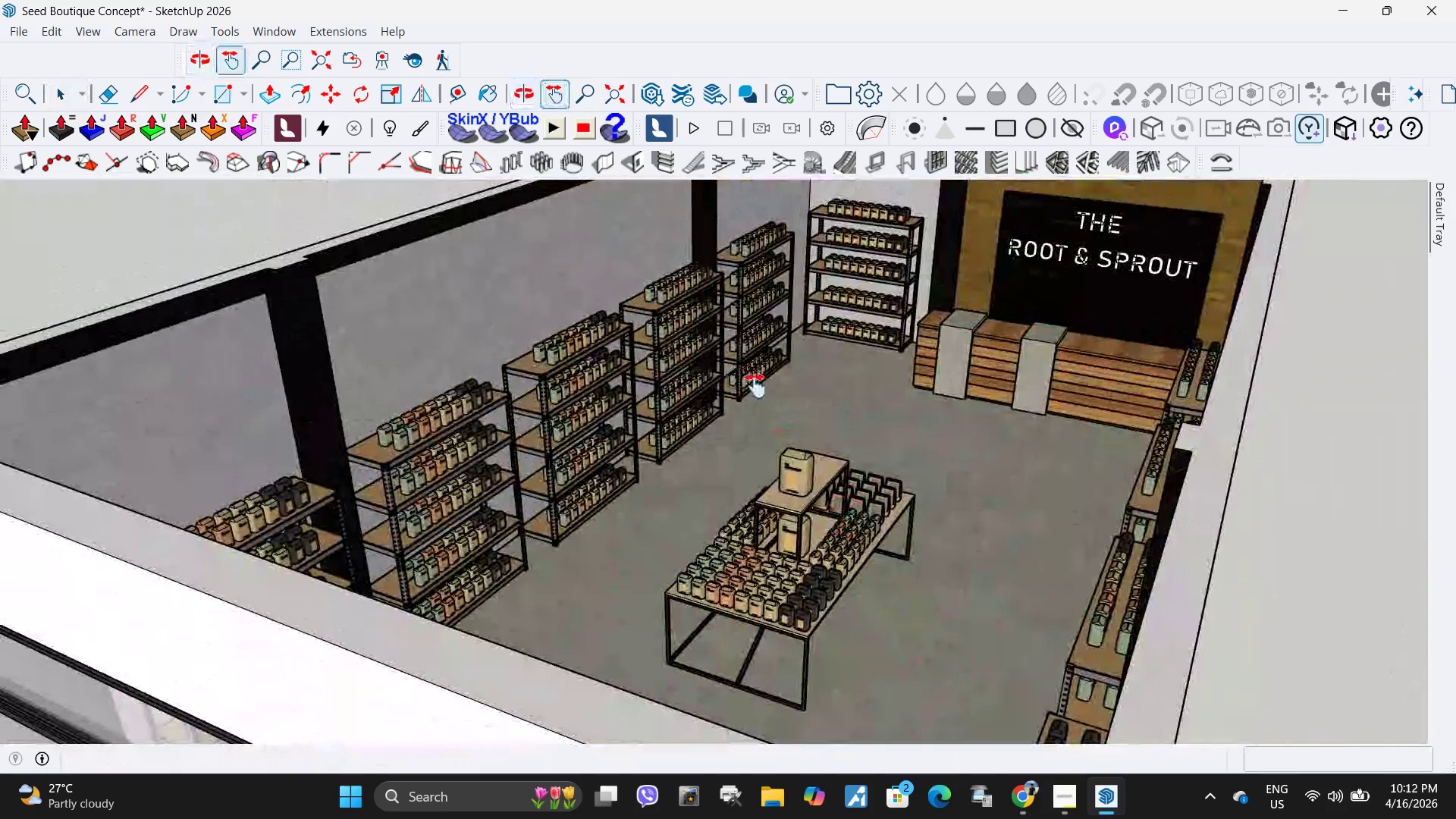 
left_click_drag(start_coordinate=[836, 409], to_coordinate=[906, 394])
 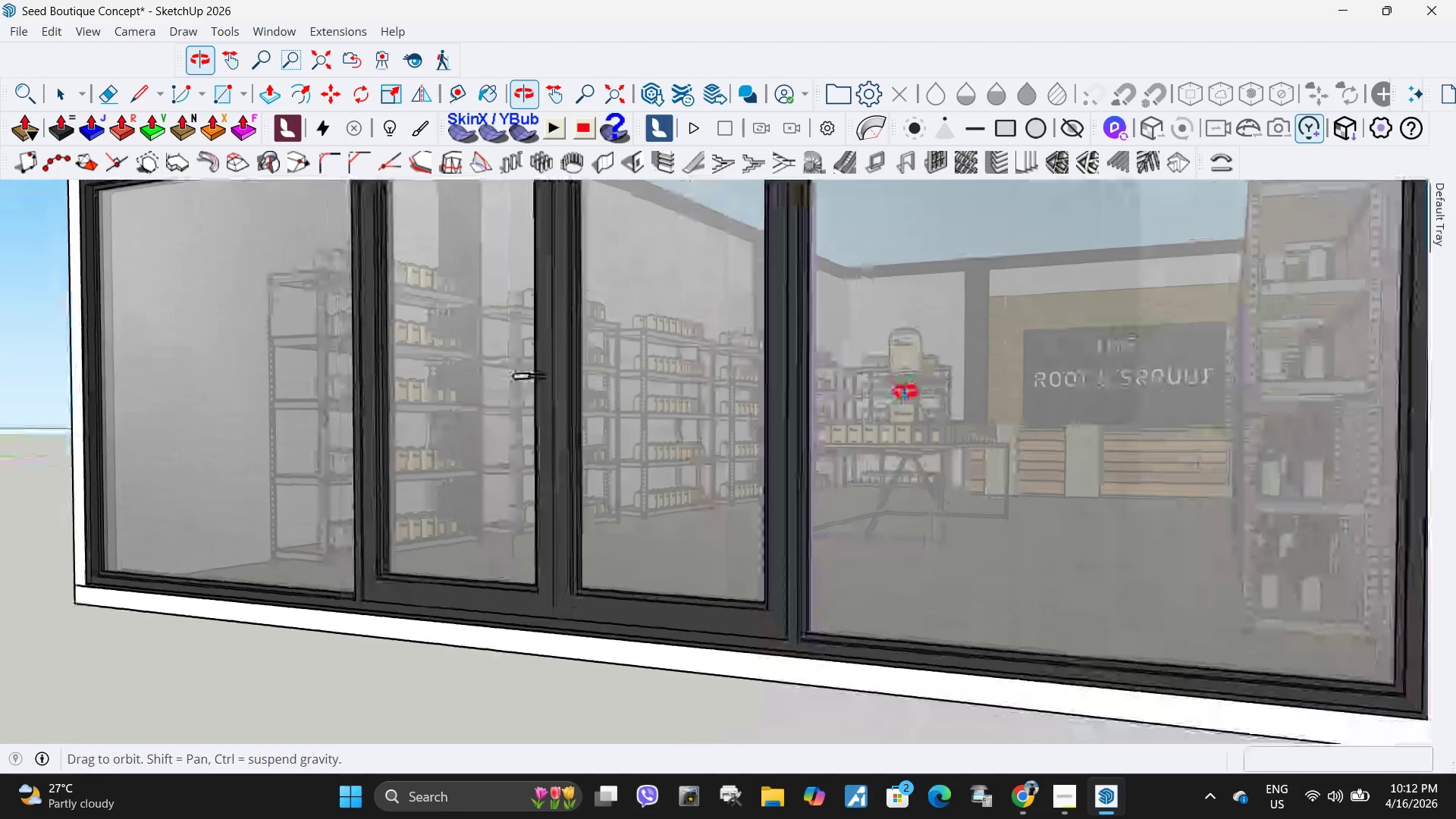 
scroll: coordinate [879, 450], scroll_direction: down, amount: 4.0
 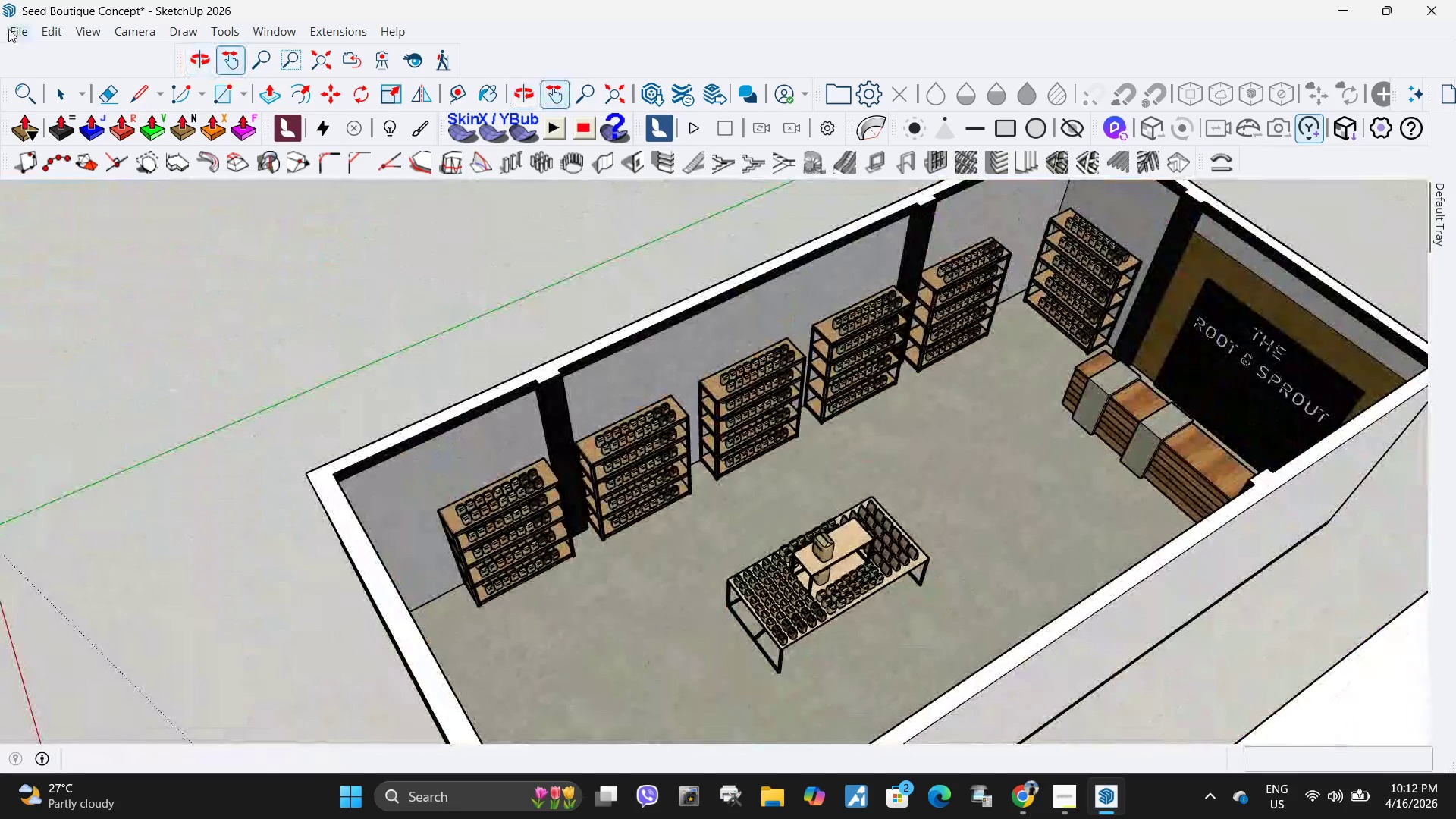 
left_click([11, 25])
 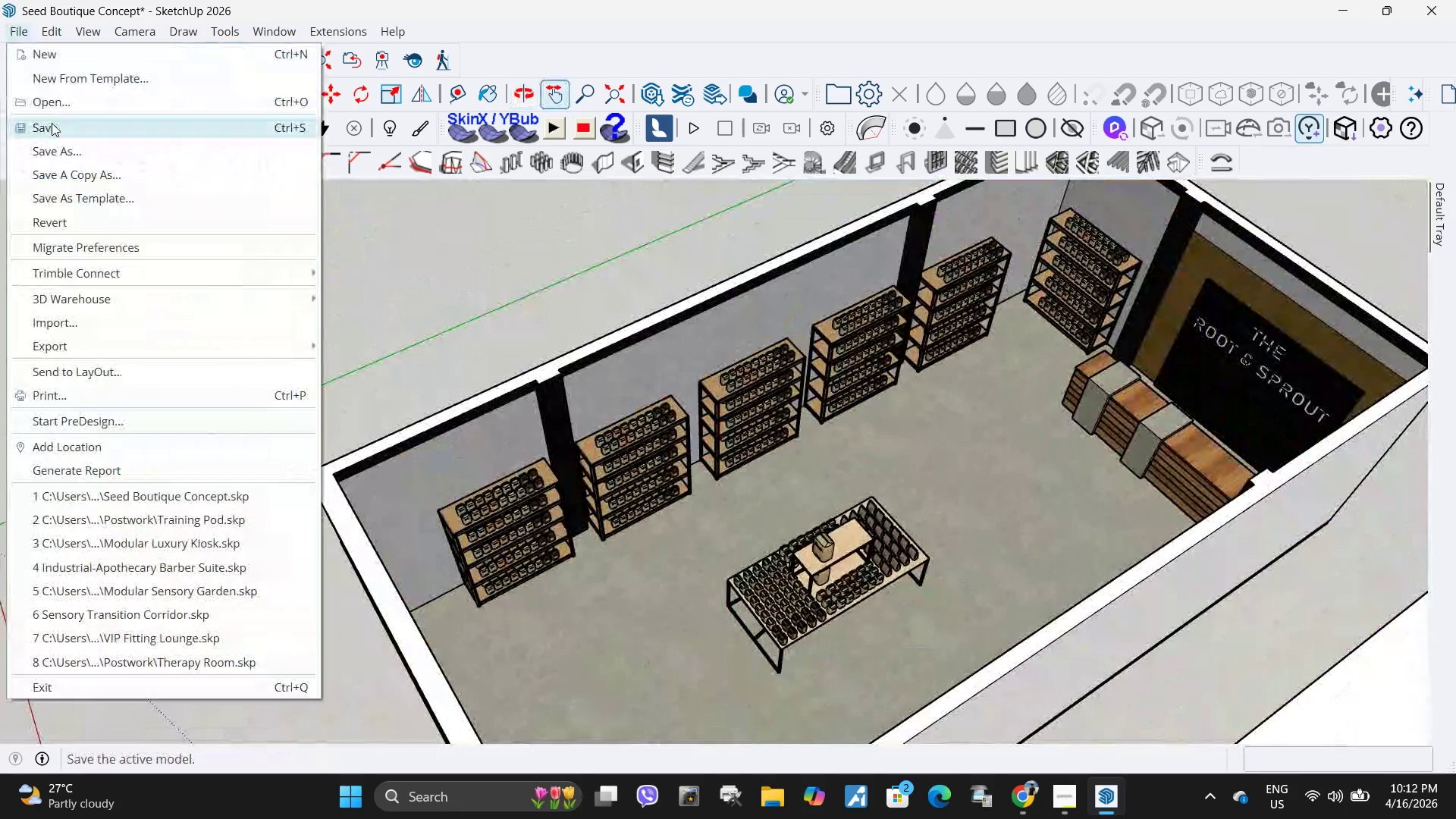 
left_click([52, 123])
 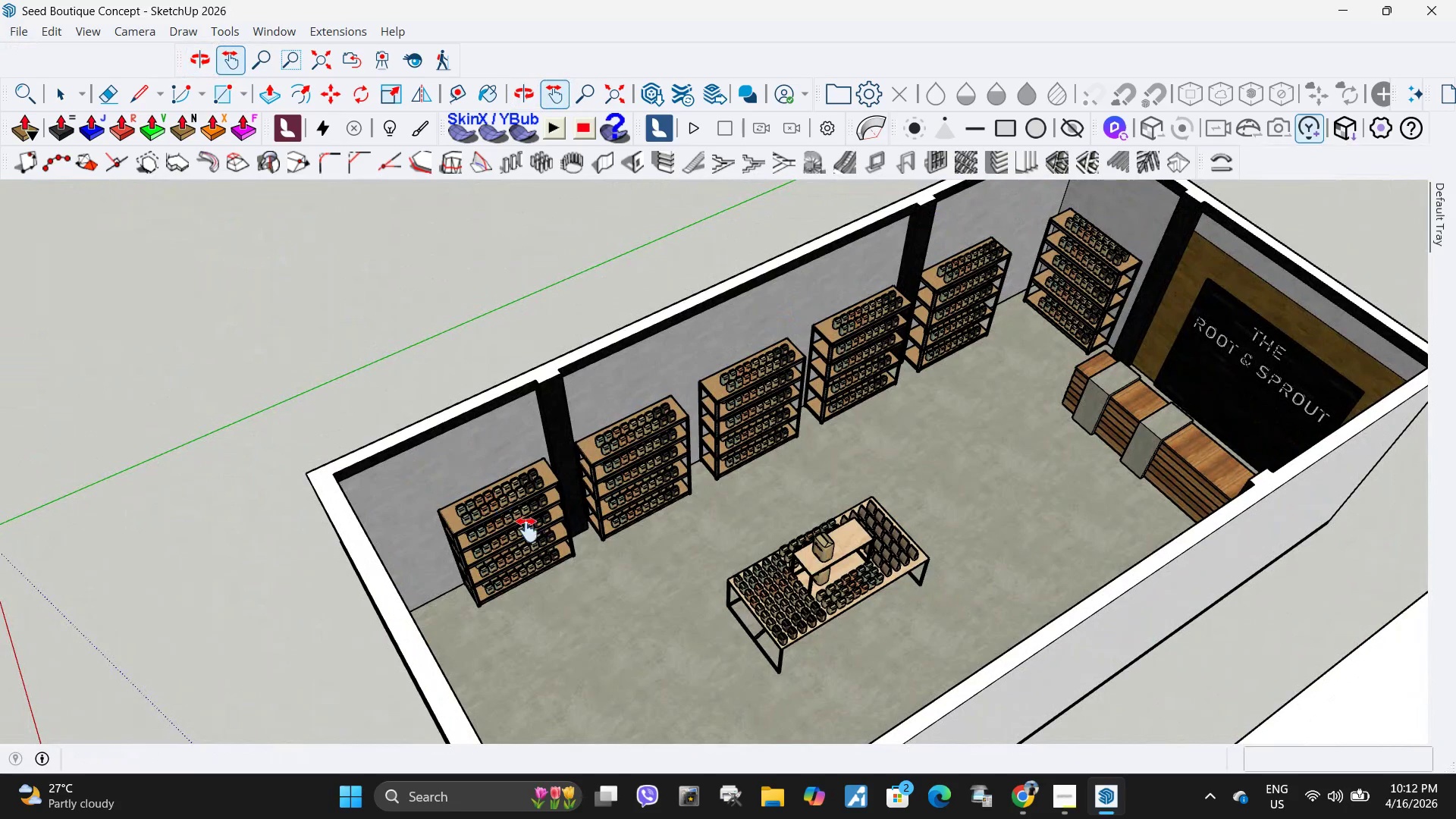 
key(Space)
 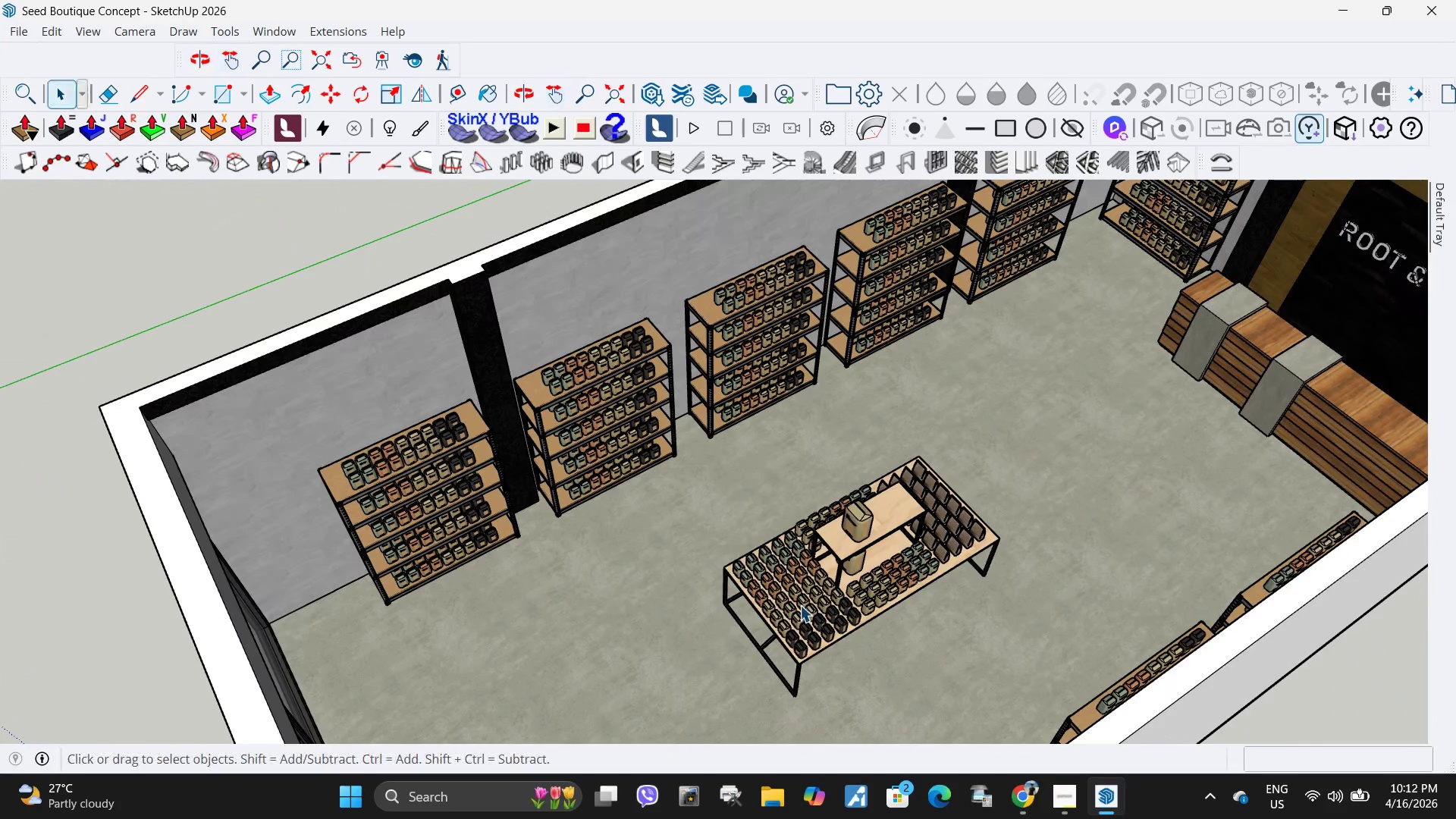 
left_click([800, 605])
 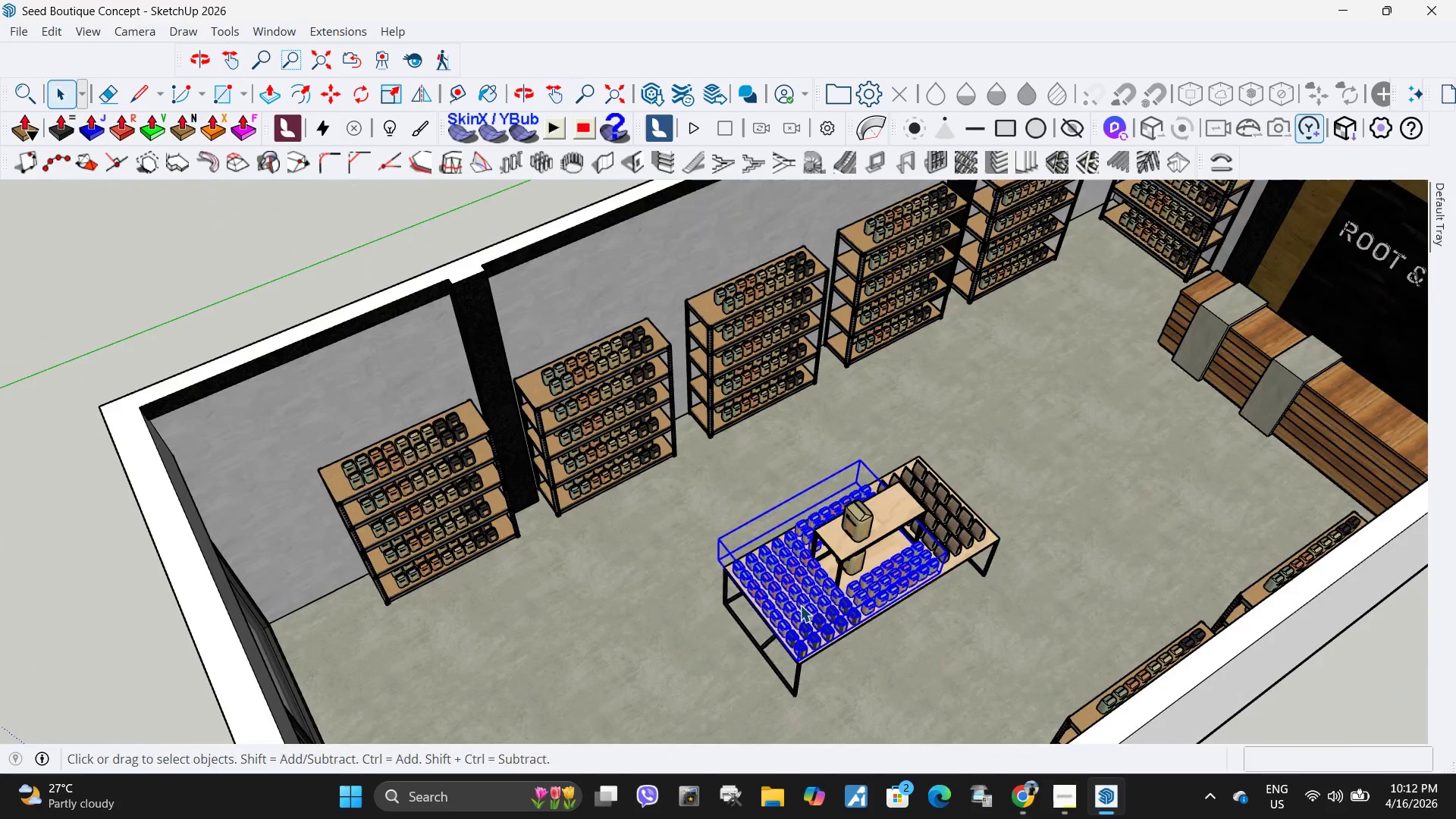 
scroll: coordinate [800, 605], scroll_direction: up, amount: 7.0
 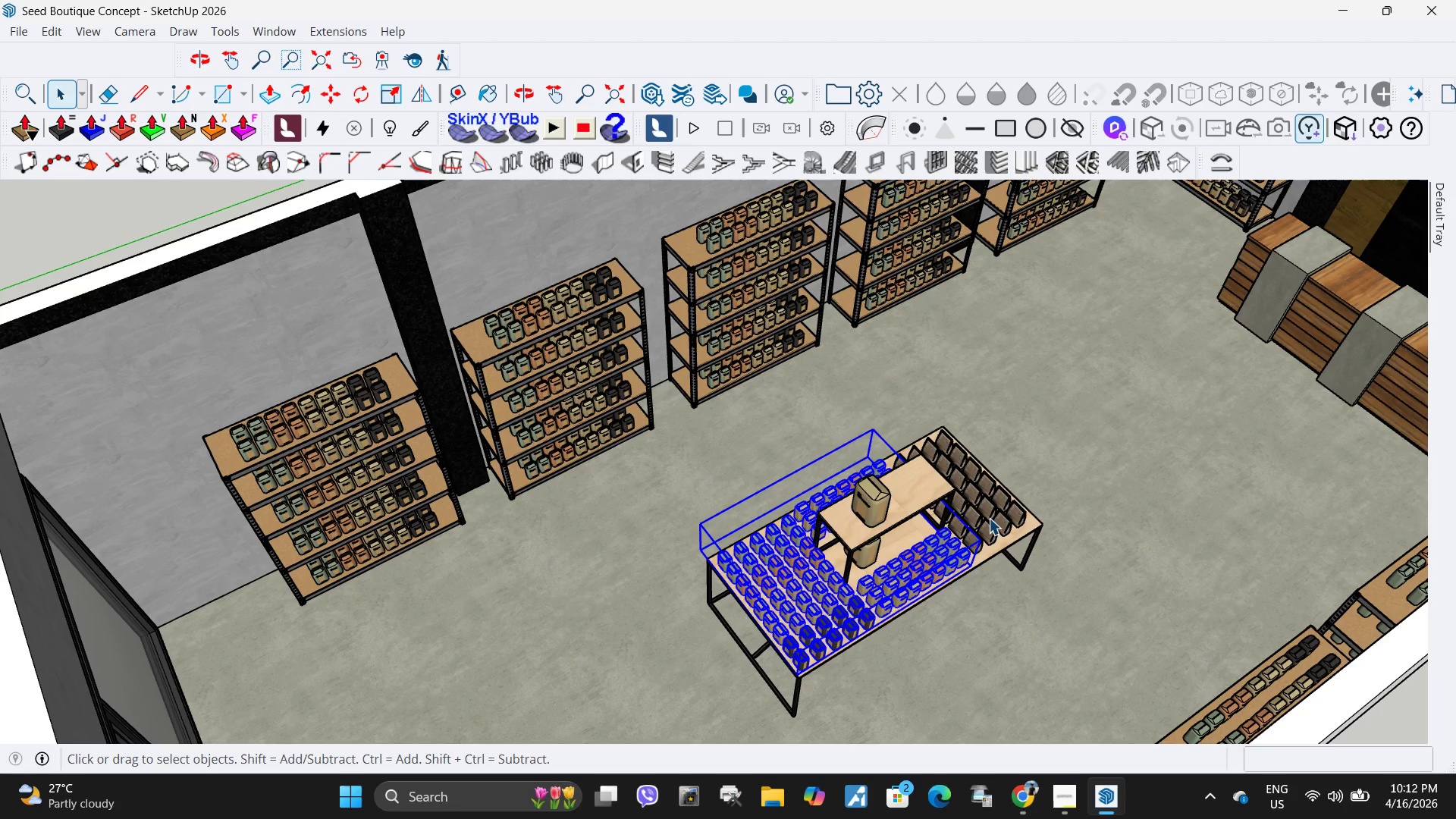 
hold_key(key=ControlLeft, duration=0.55)
left_click([989, 518])
 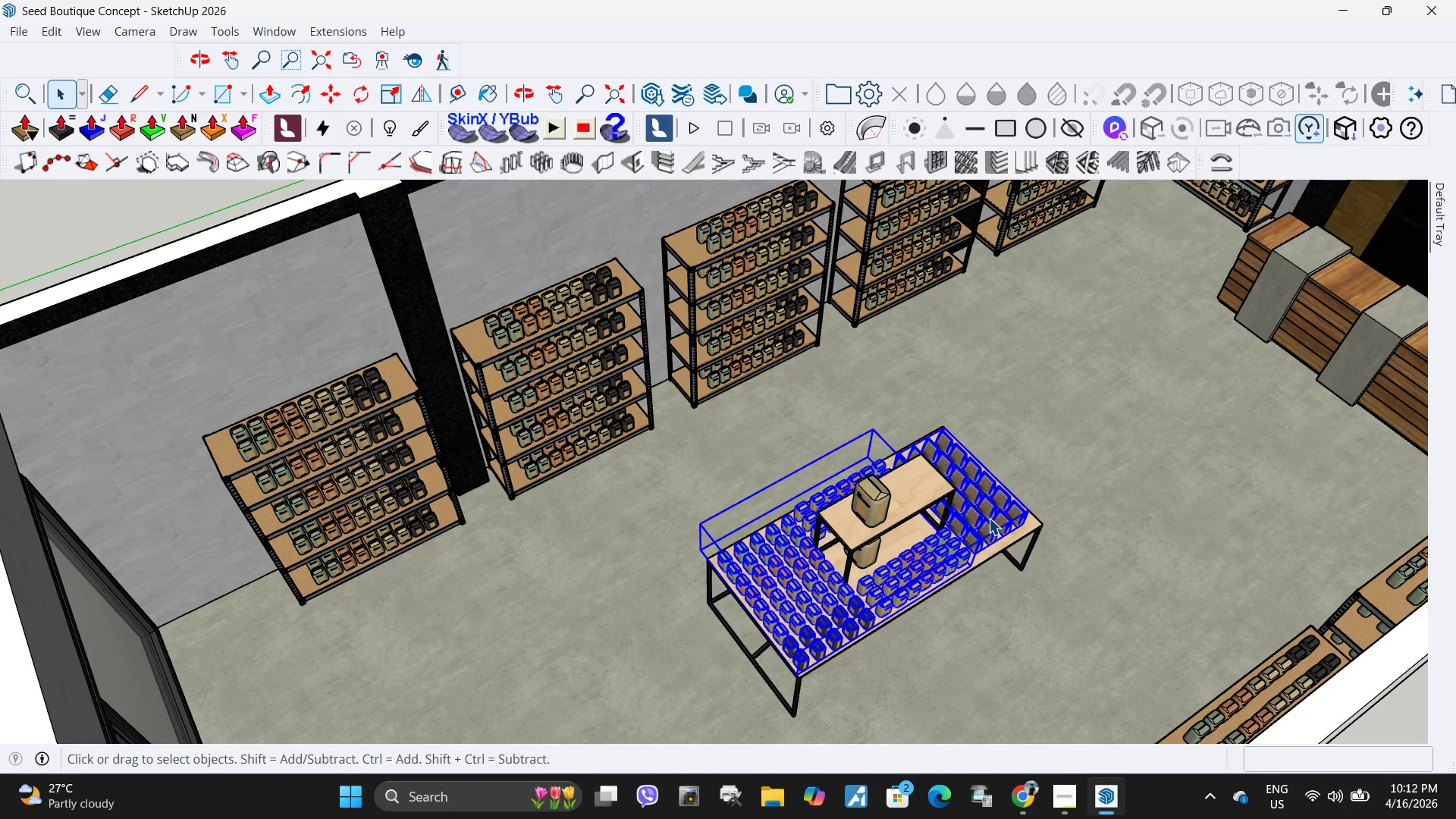 
right_click([989, 518])
 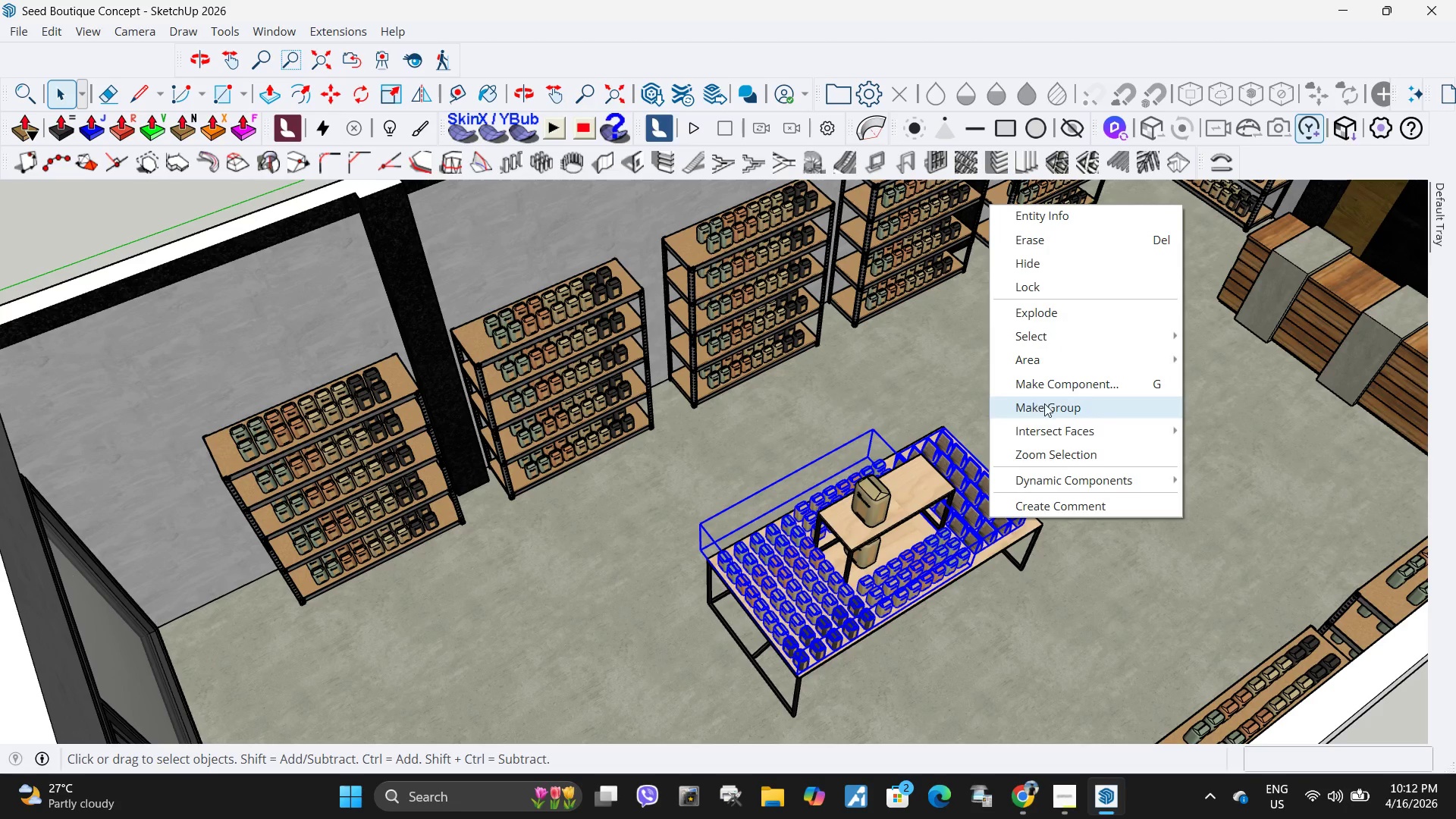 
left_click([1044, 403])
 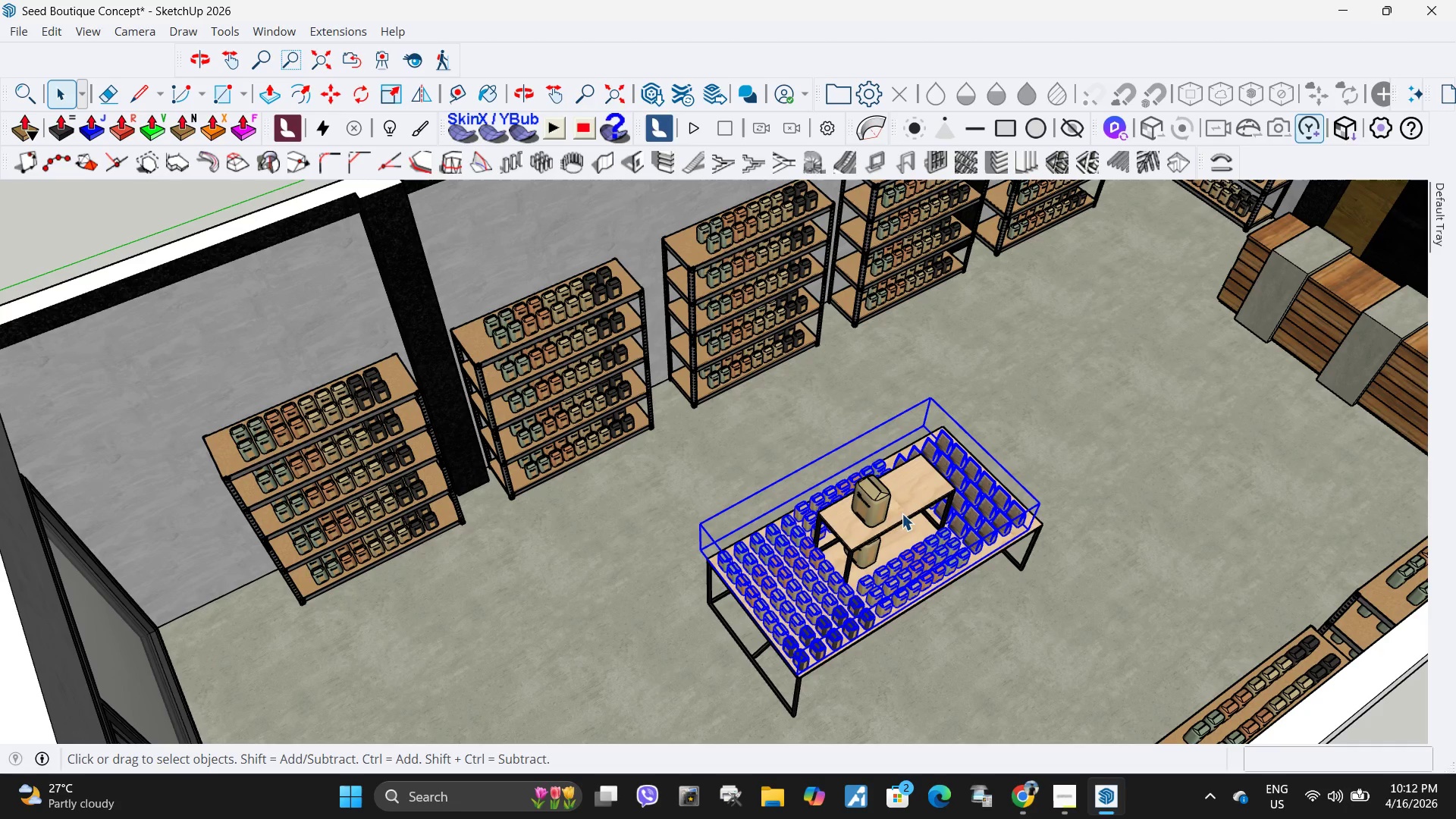 
scroll: coordinate [867, 519], scroll_direction: up, amount: 4.0
 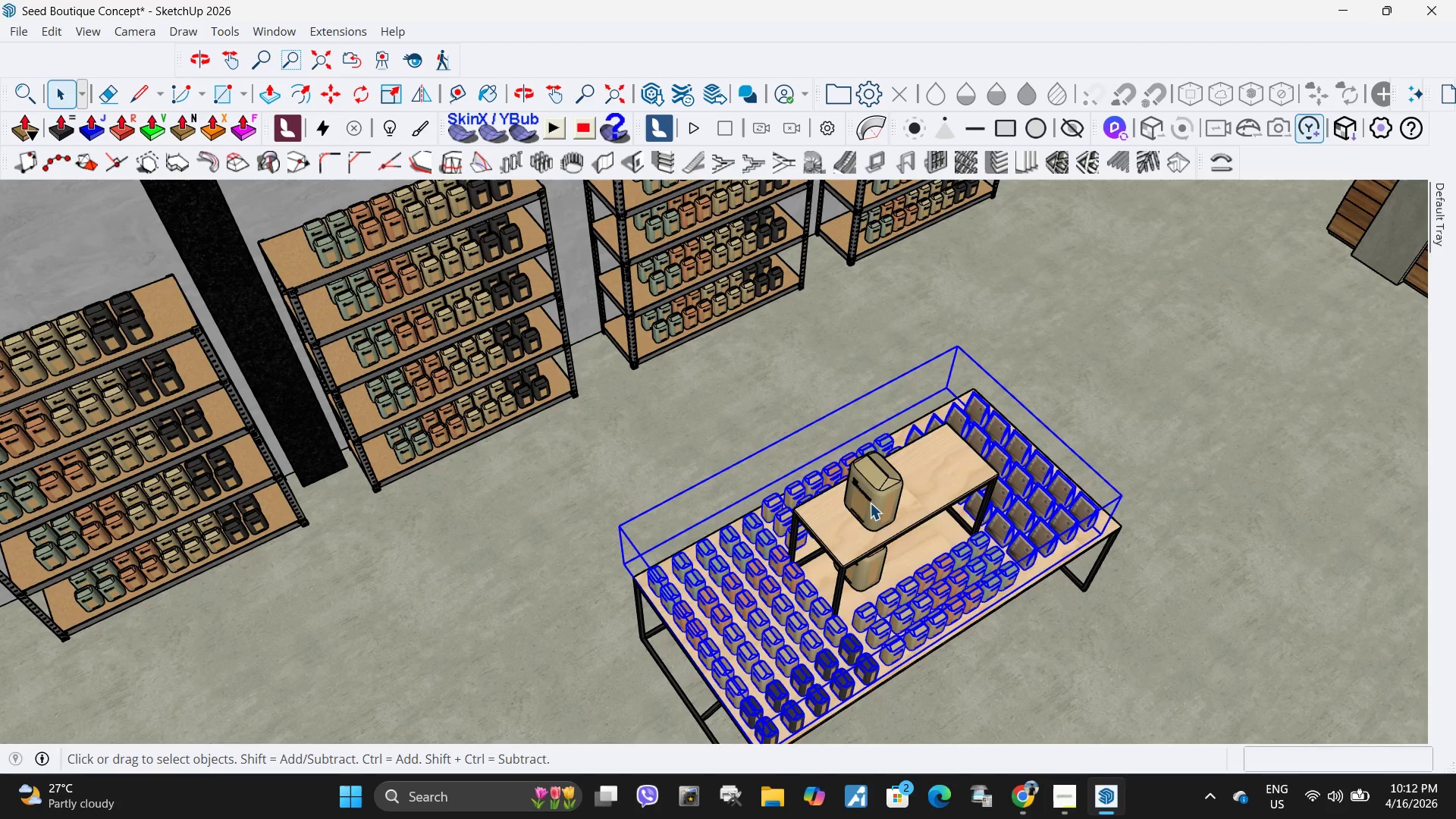 
left_click([870, 503])
 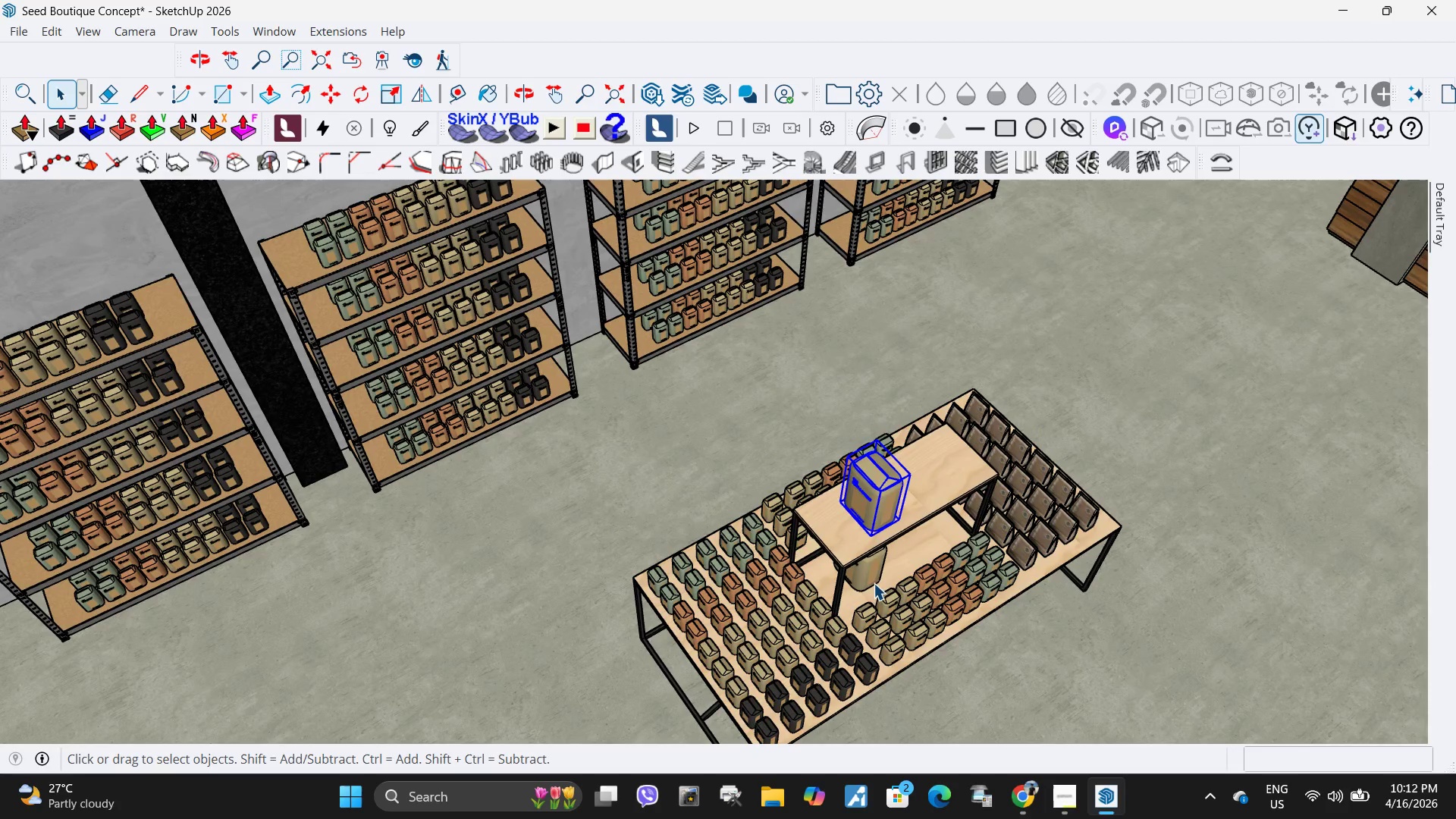 
hold_key(key=ControlLeft, duration=1.16)
left_click([874, 575])
 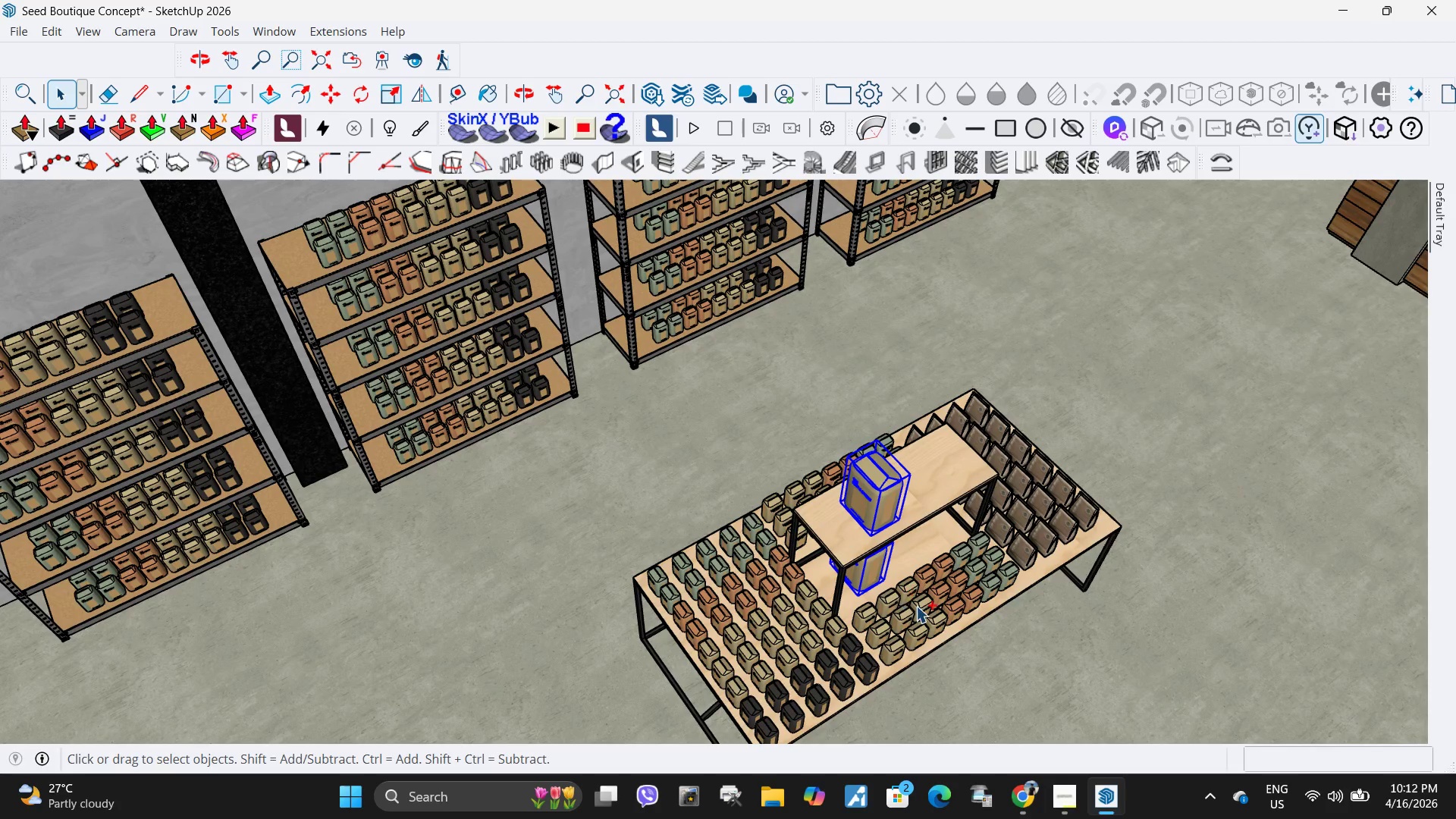 
left_click([916, 606])
 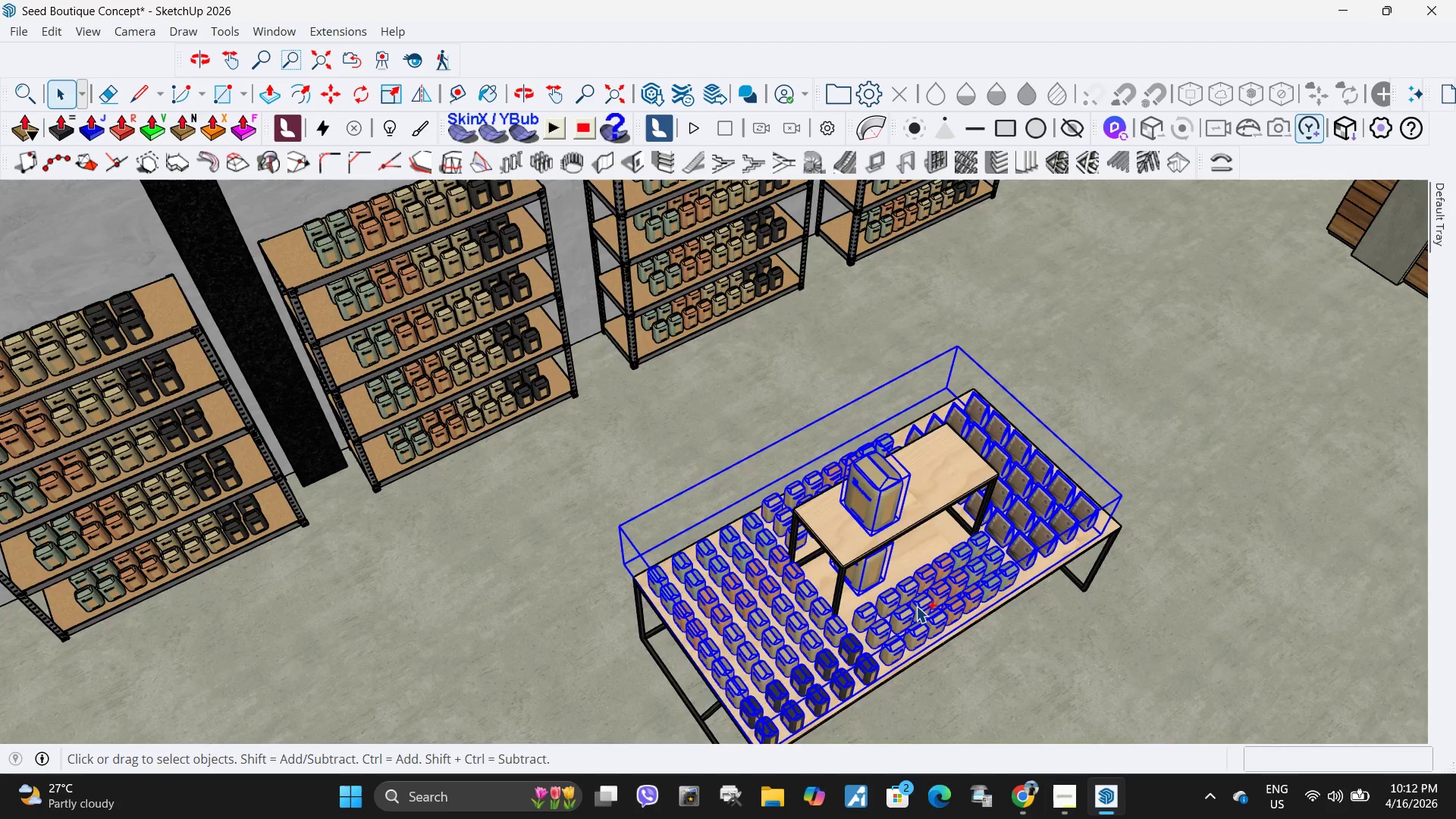 
hold_key(key=ControlLeft, duration=1.5)
 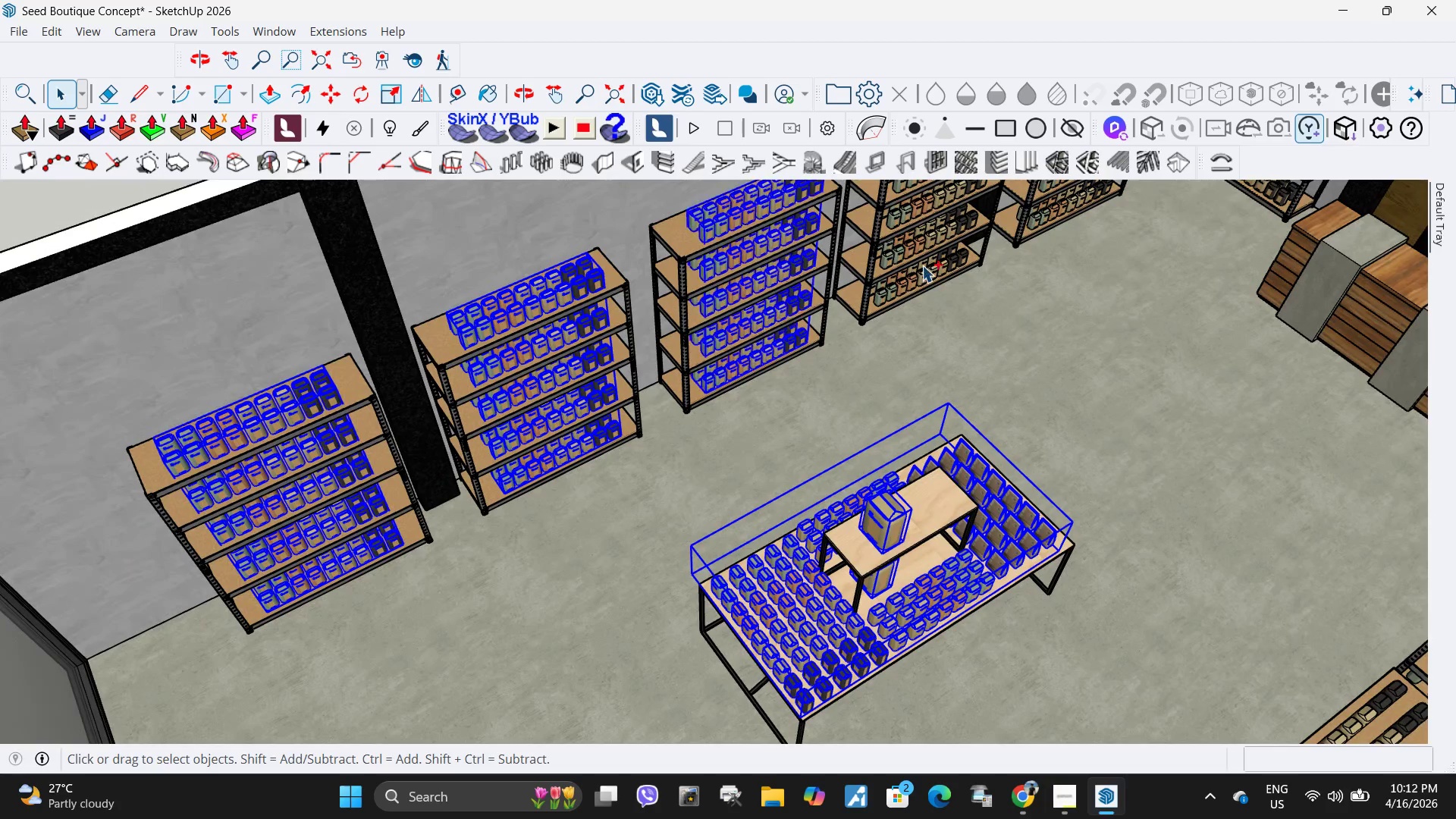 
scroll: coordinate [916, 606], scroll_direction: down, amount: 4.0
 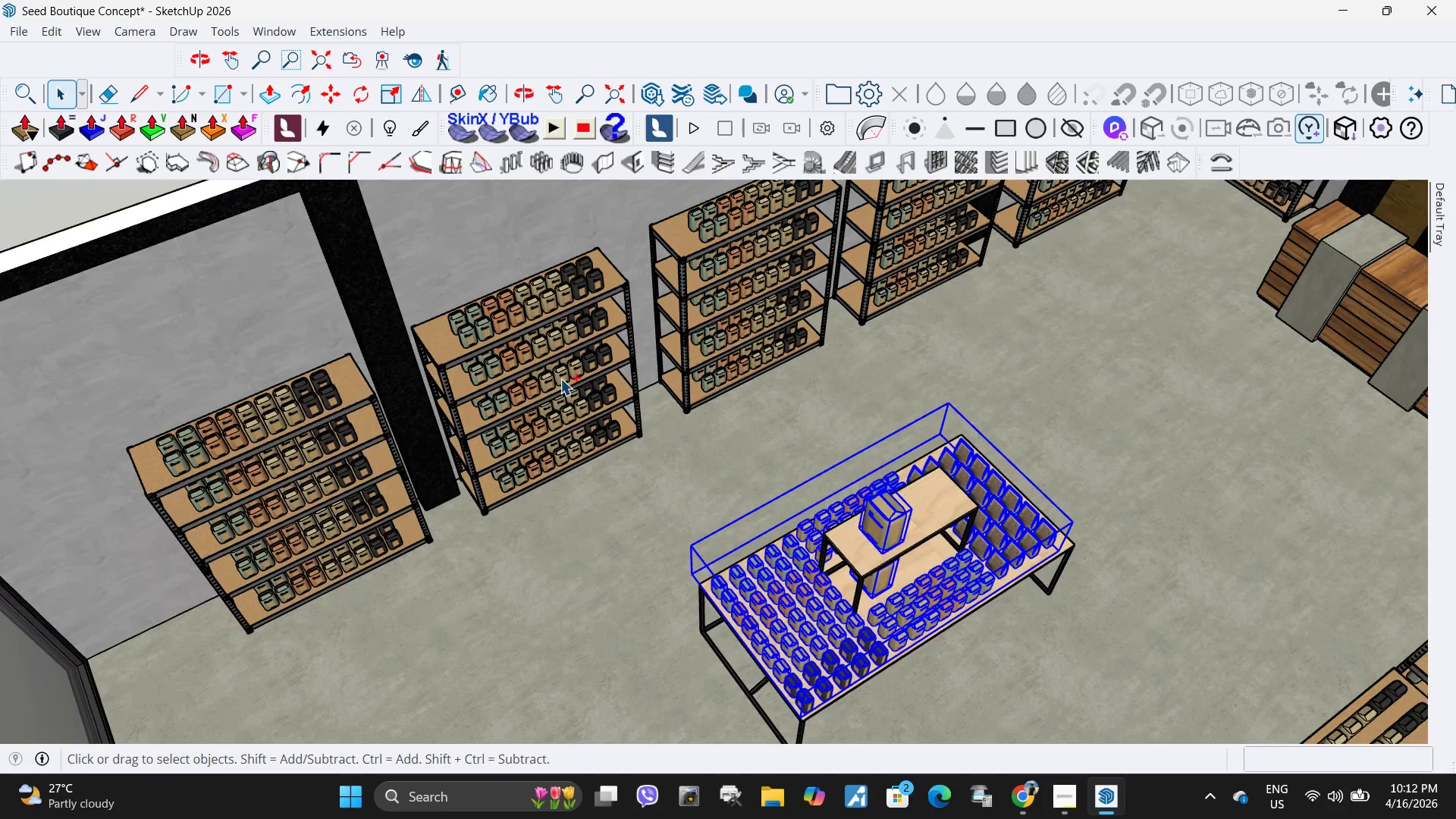 
left_click([551, 417])
 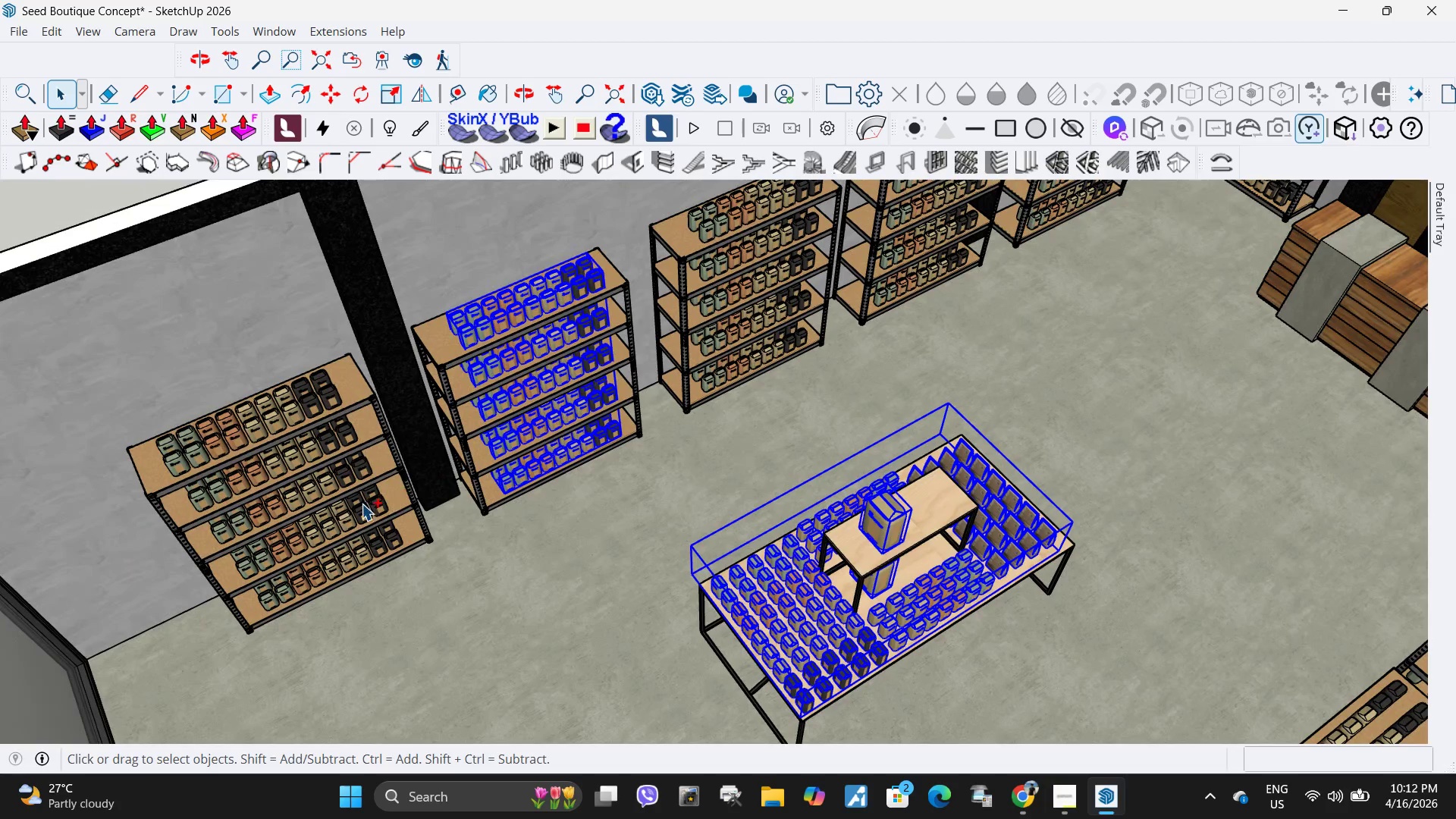 
left_click([362, 507])
 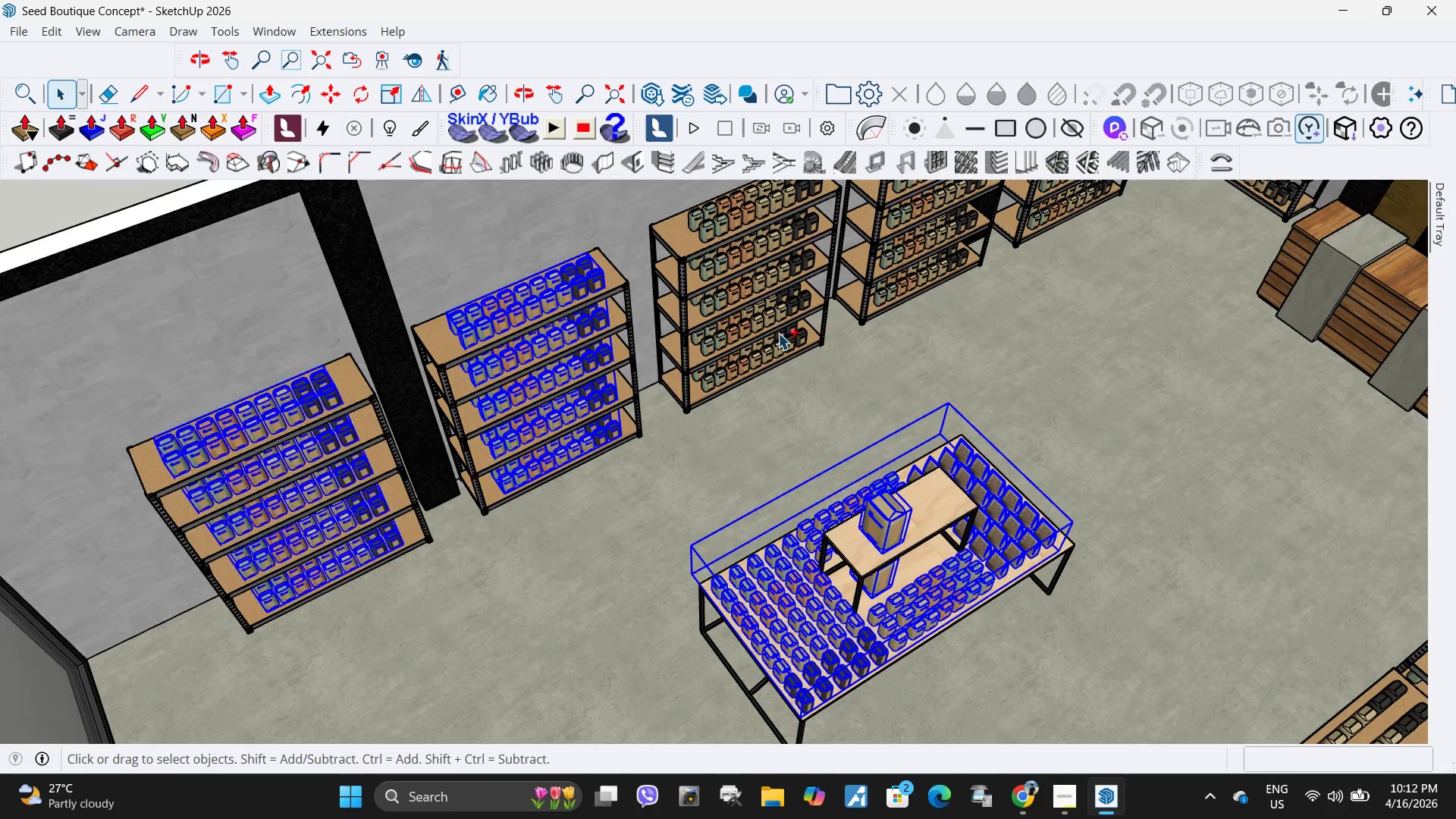 
hold_key(key=ControlLeft, duration=1.24)
left_click([760, 318])
 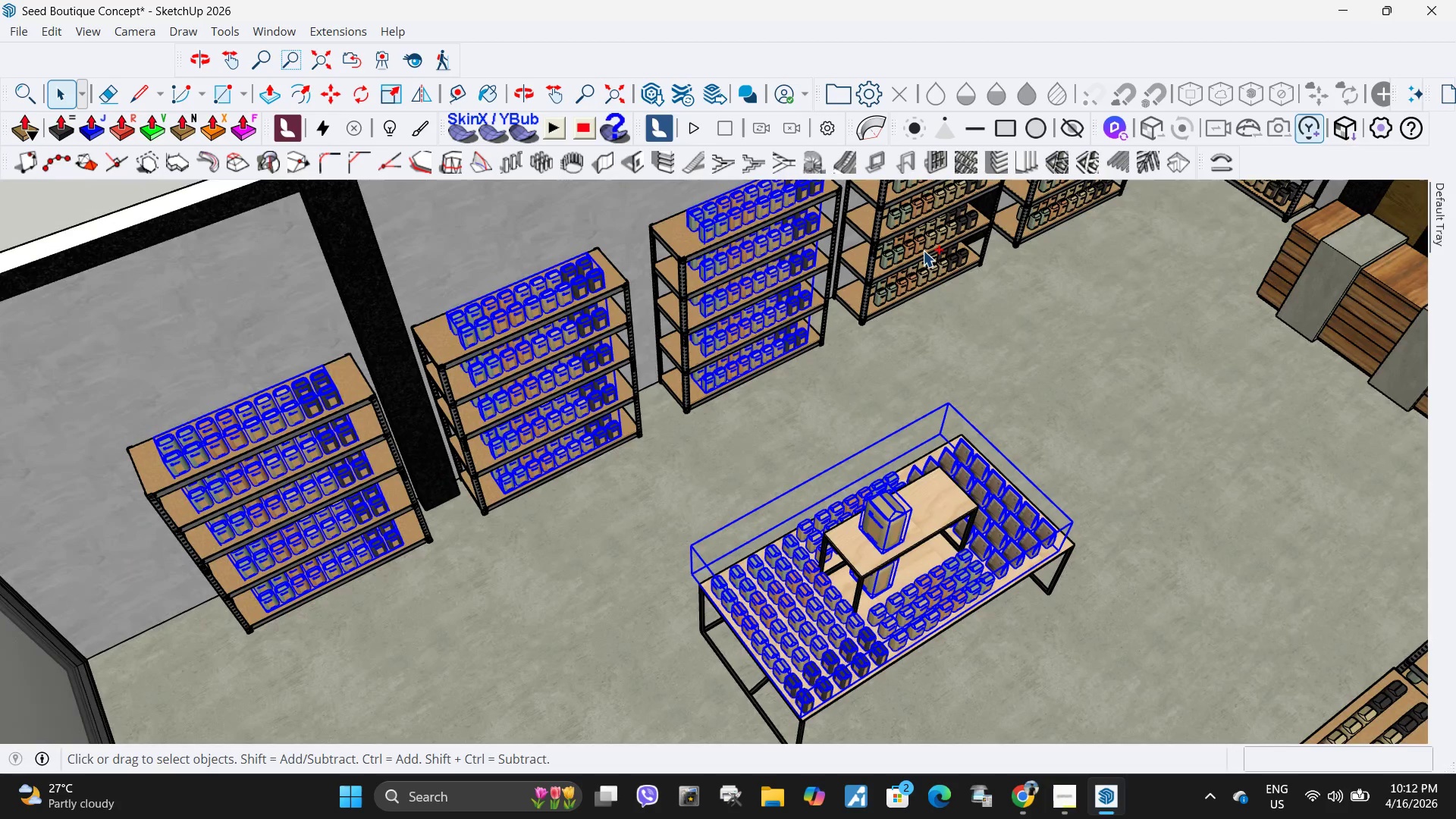 
left_click([923, 250])
 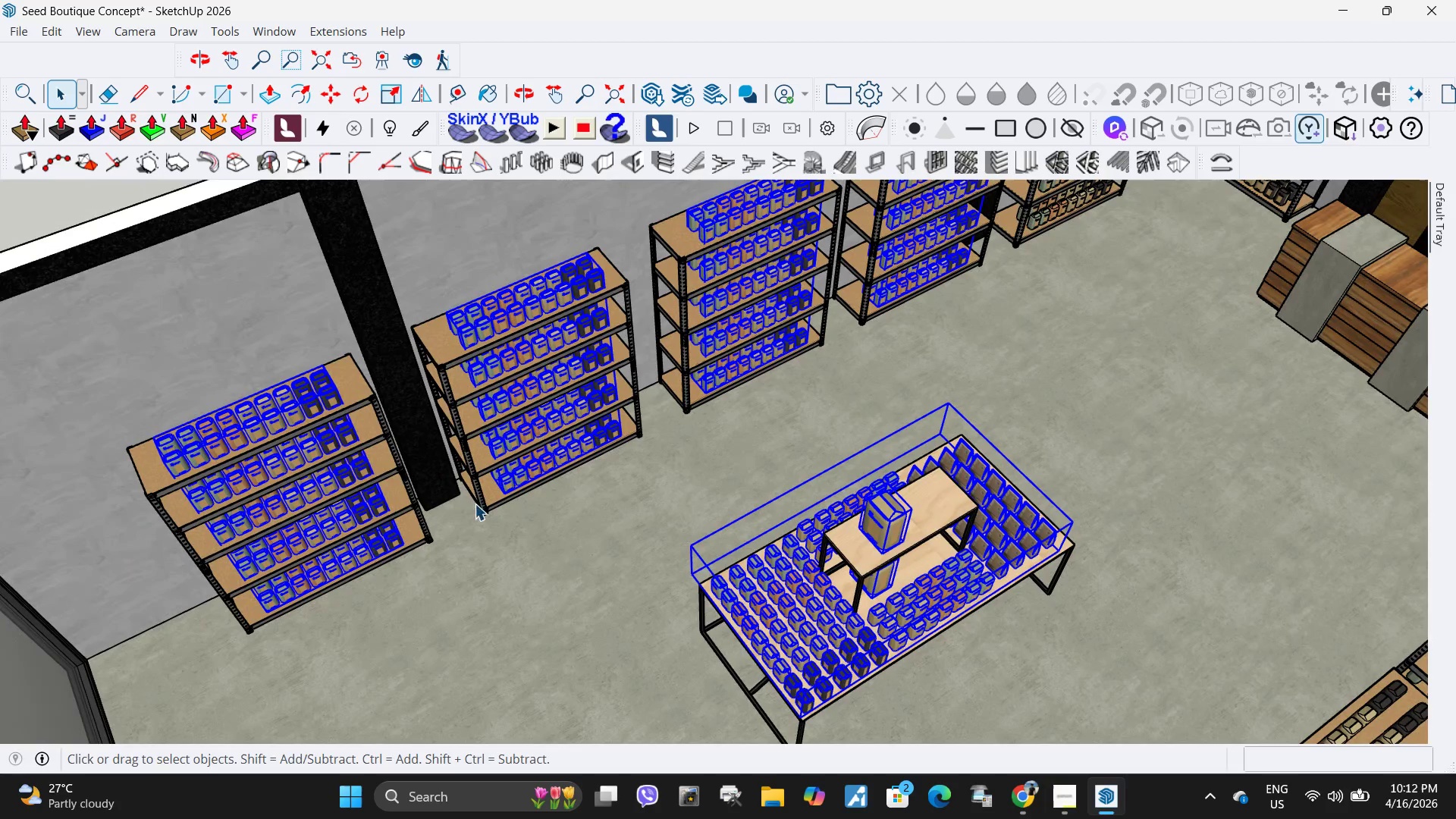 
hold_key(key=ControlLeft, duration=1.51)
left_click([950, 234])
 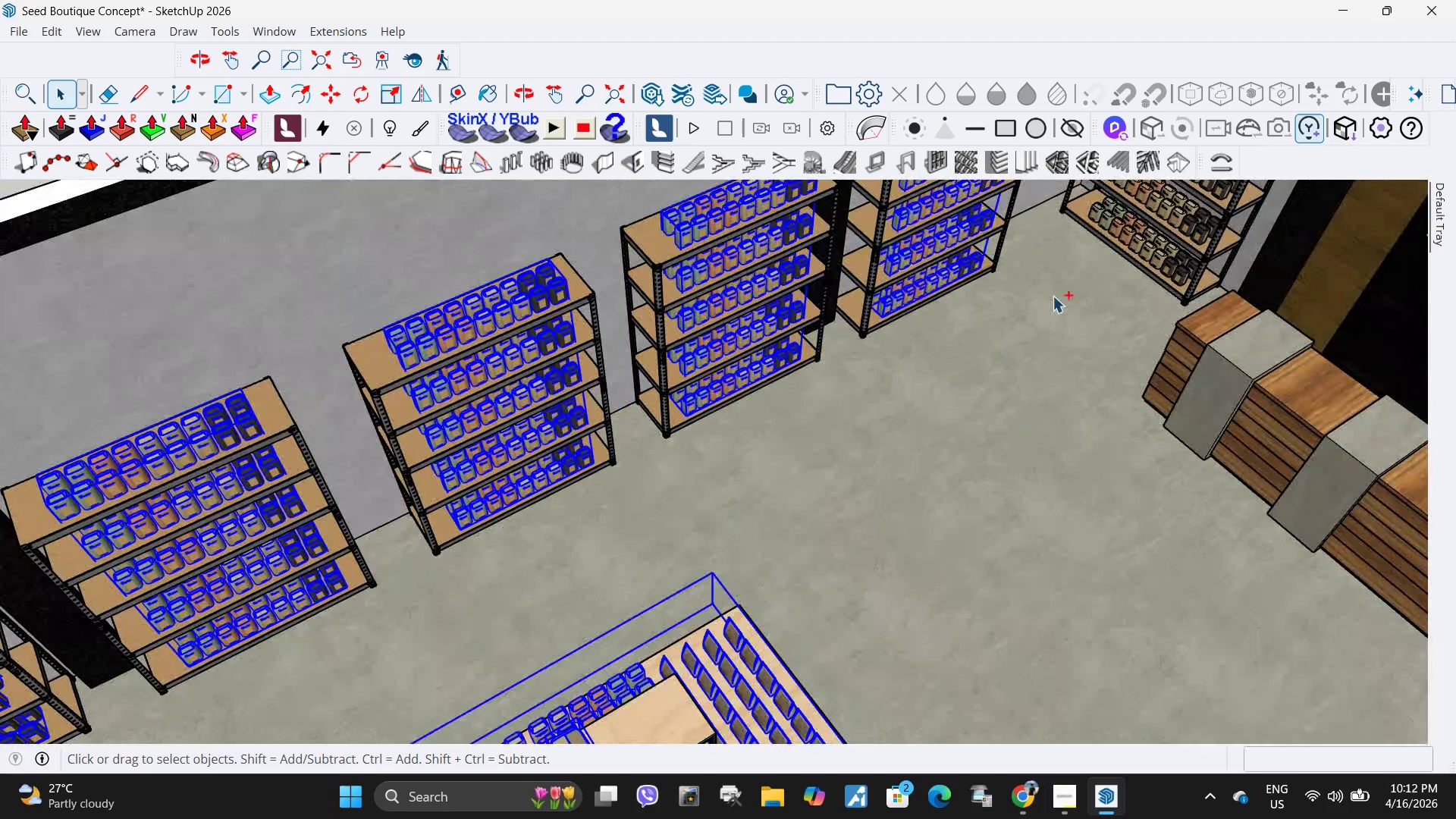 
scroll: coordinate [984, 228], scroll_direction: down, amount: 1.0
 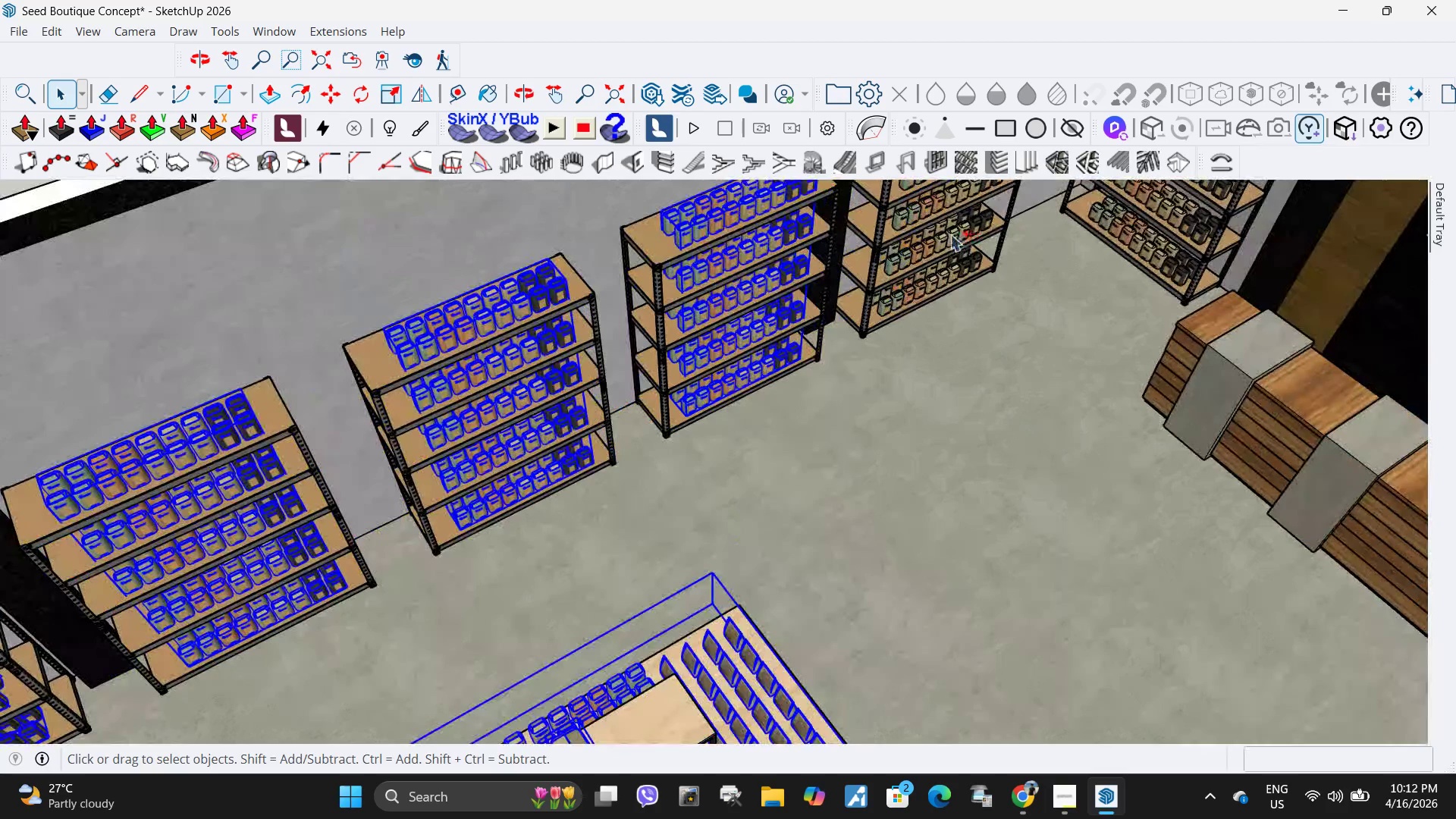 
hold_key(key=ControlLeft, duration=0.7)
left_click([1155, 247])
 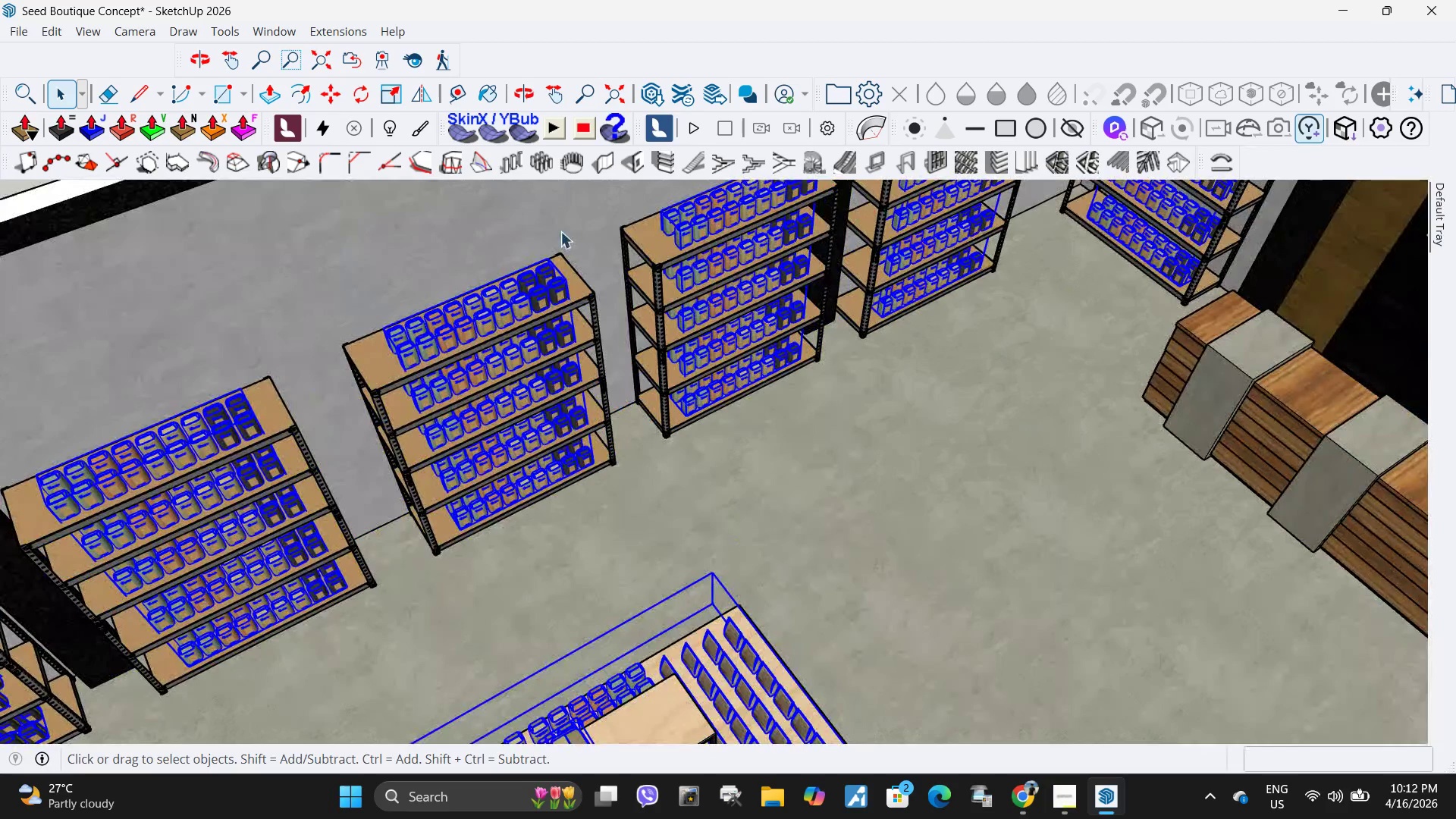 
scroll: coordinate [469, 458], scroll_direction: down, amount: 11.0
 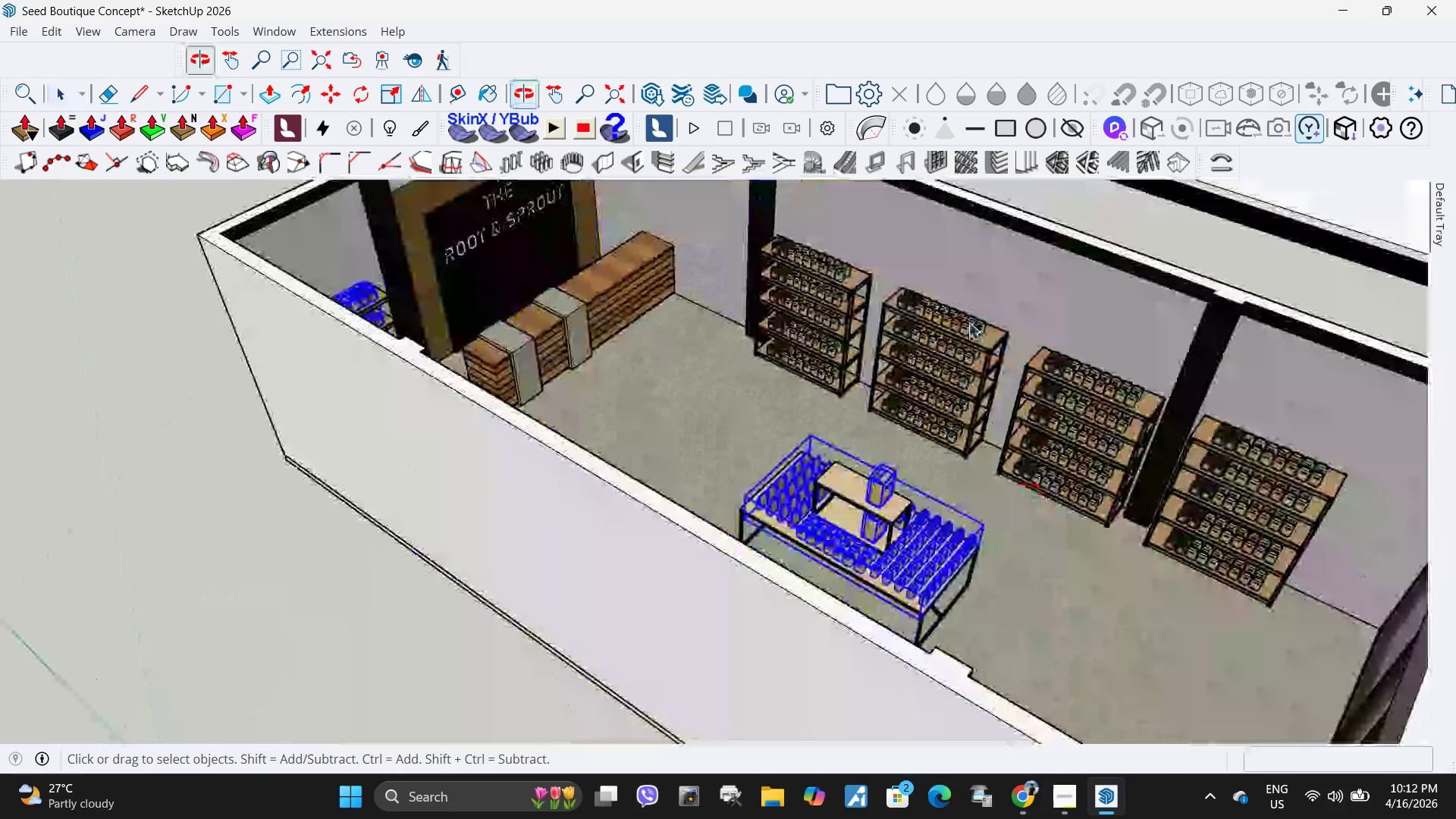 
hold_key(key=ControlLeft, duration=1.5)
left_click([789, 264])
 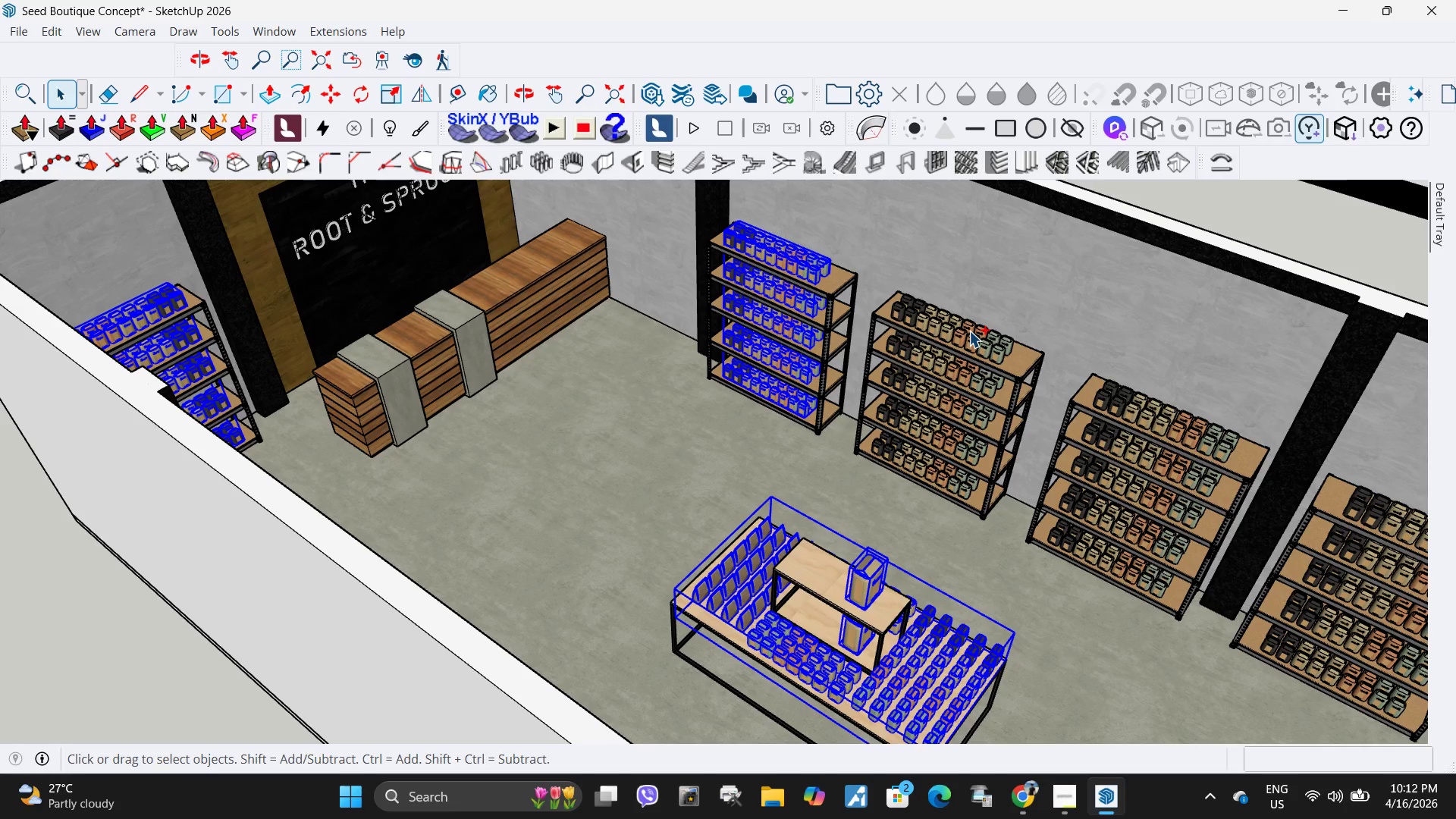 
scroll: coordinate [910, 276], scroll_direction: up, amount: 3.0
 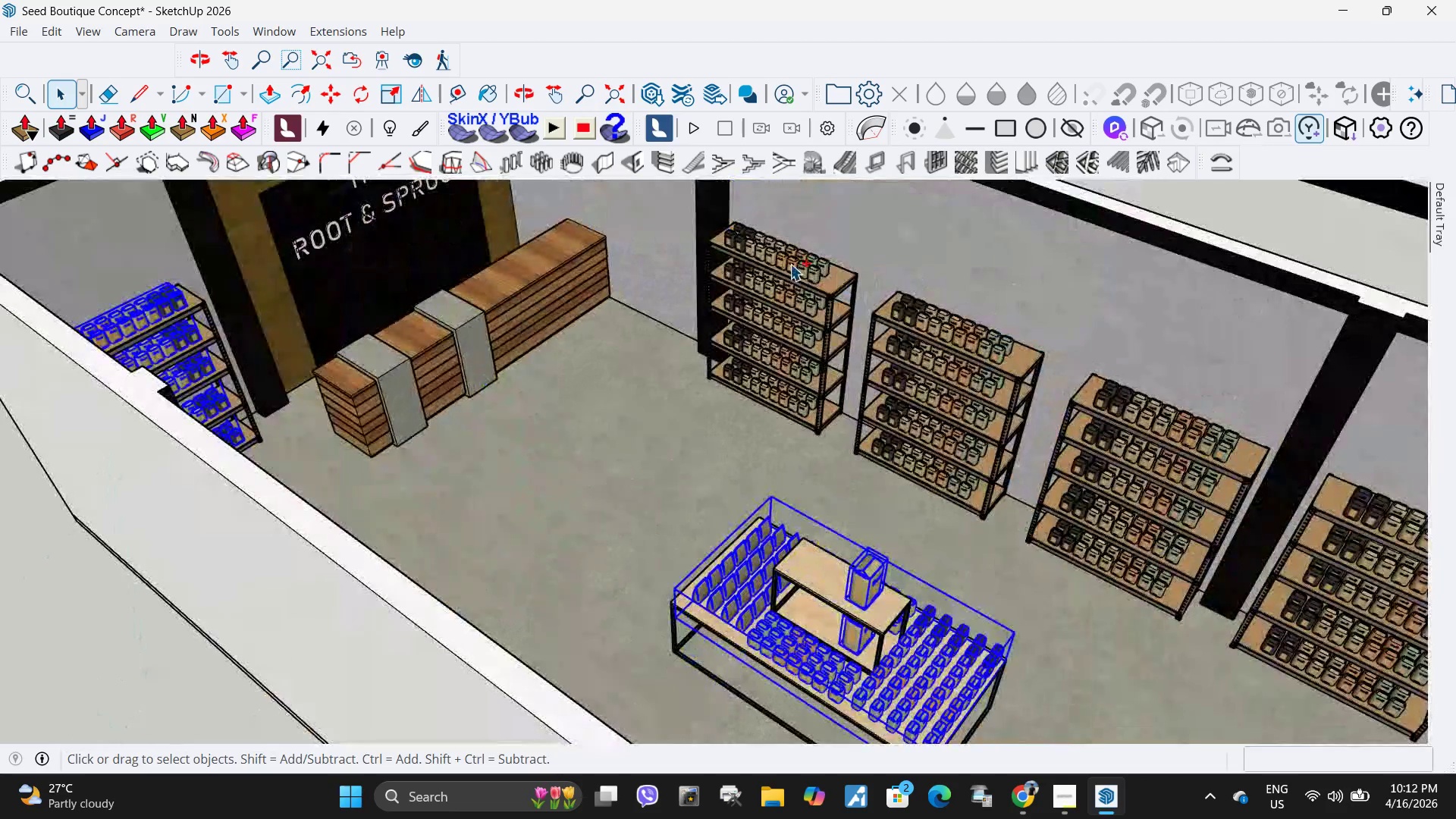 
left_click([969, 331])
 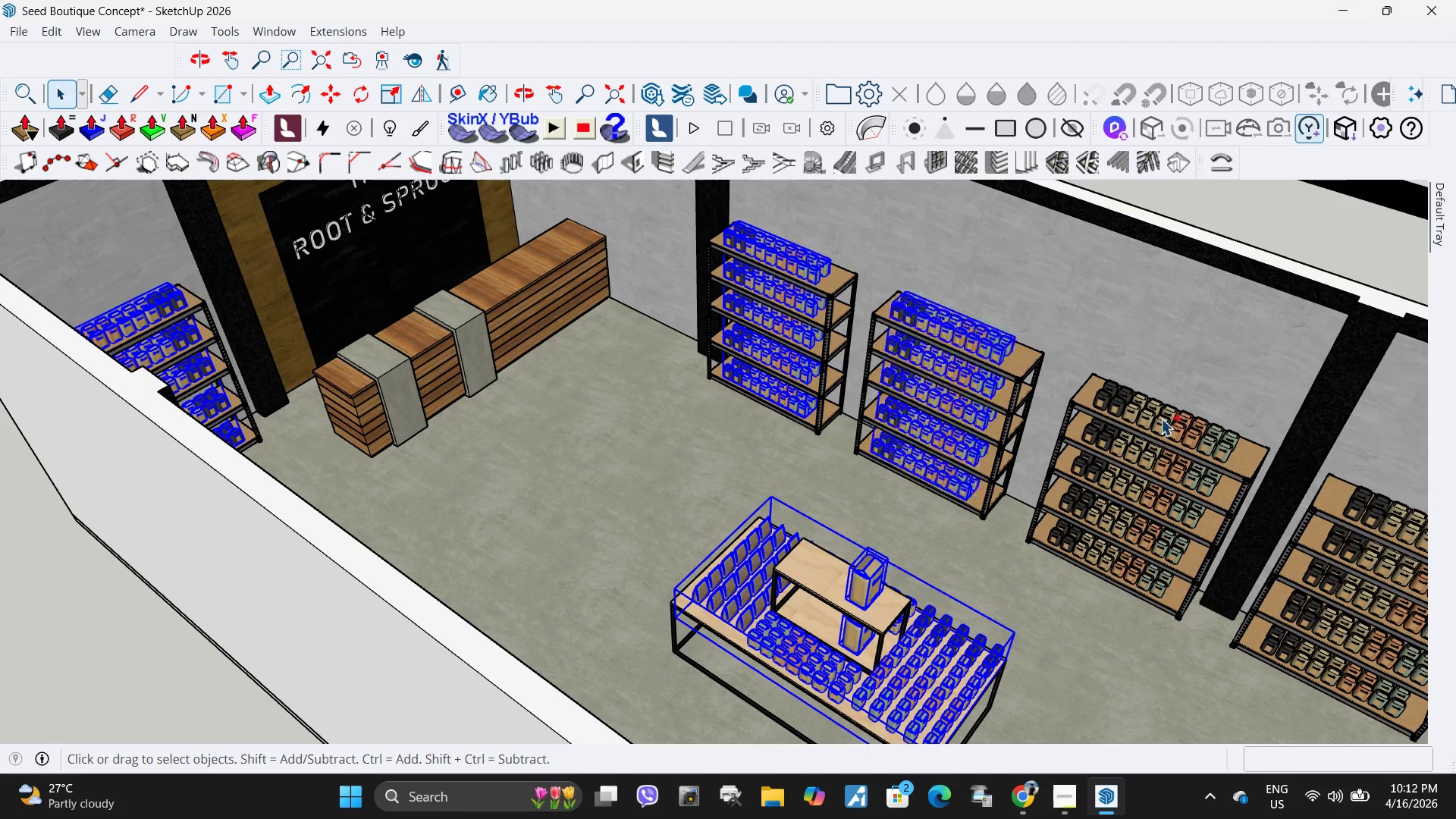 
left_click([1161, 419])
 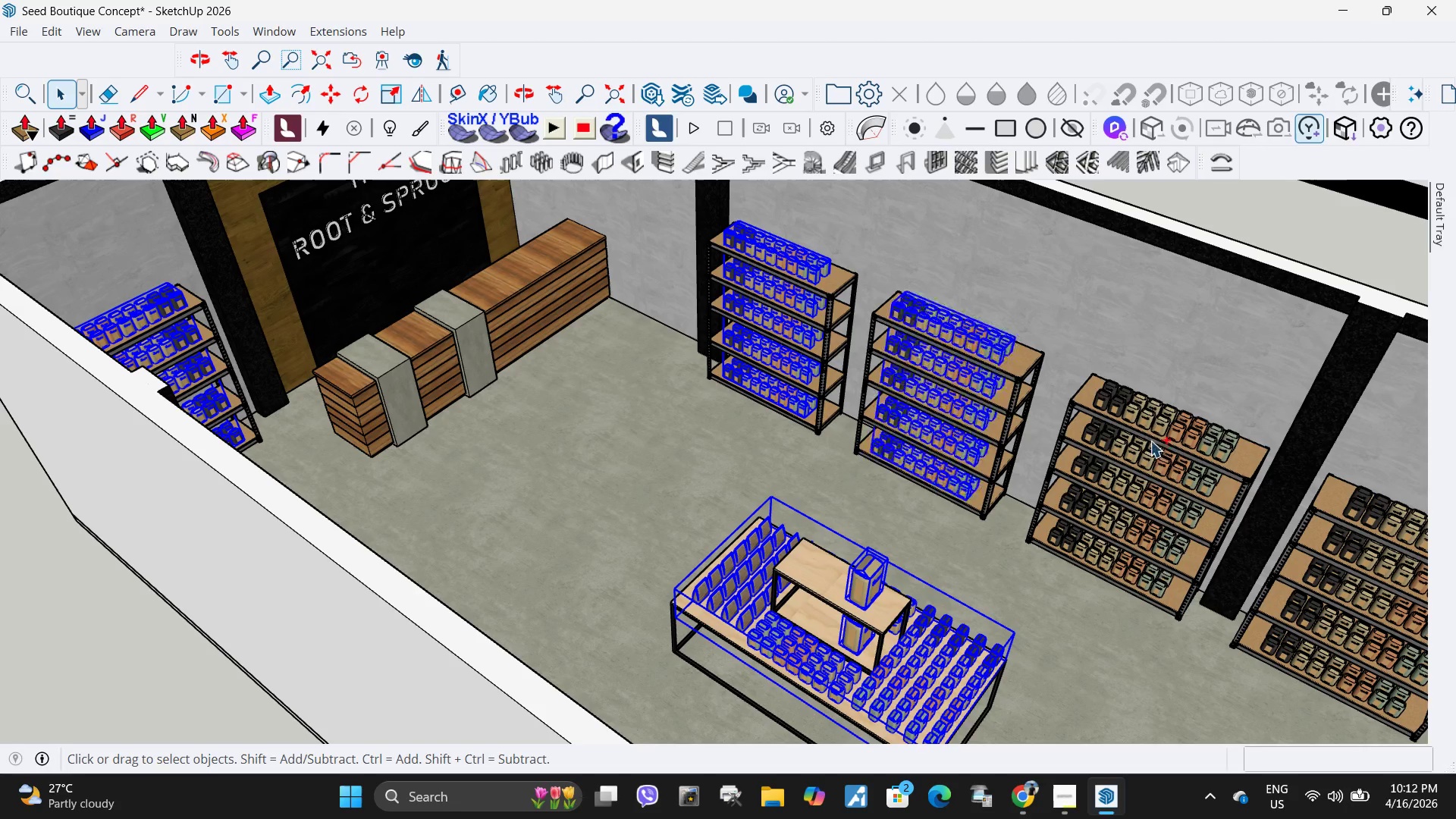 
hold_key(key=ControlLeft, duration=0.56)
 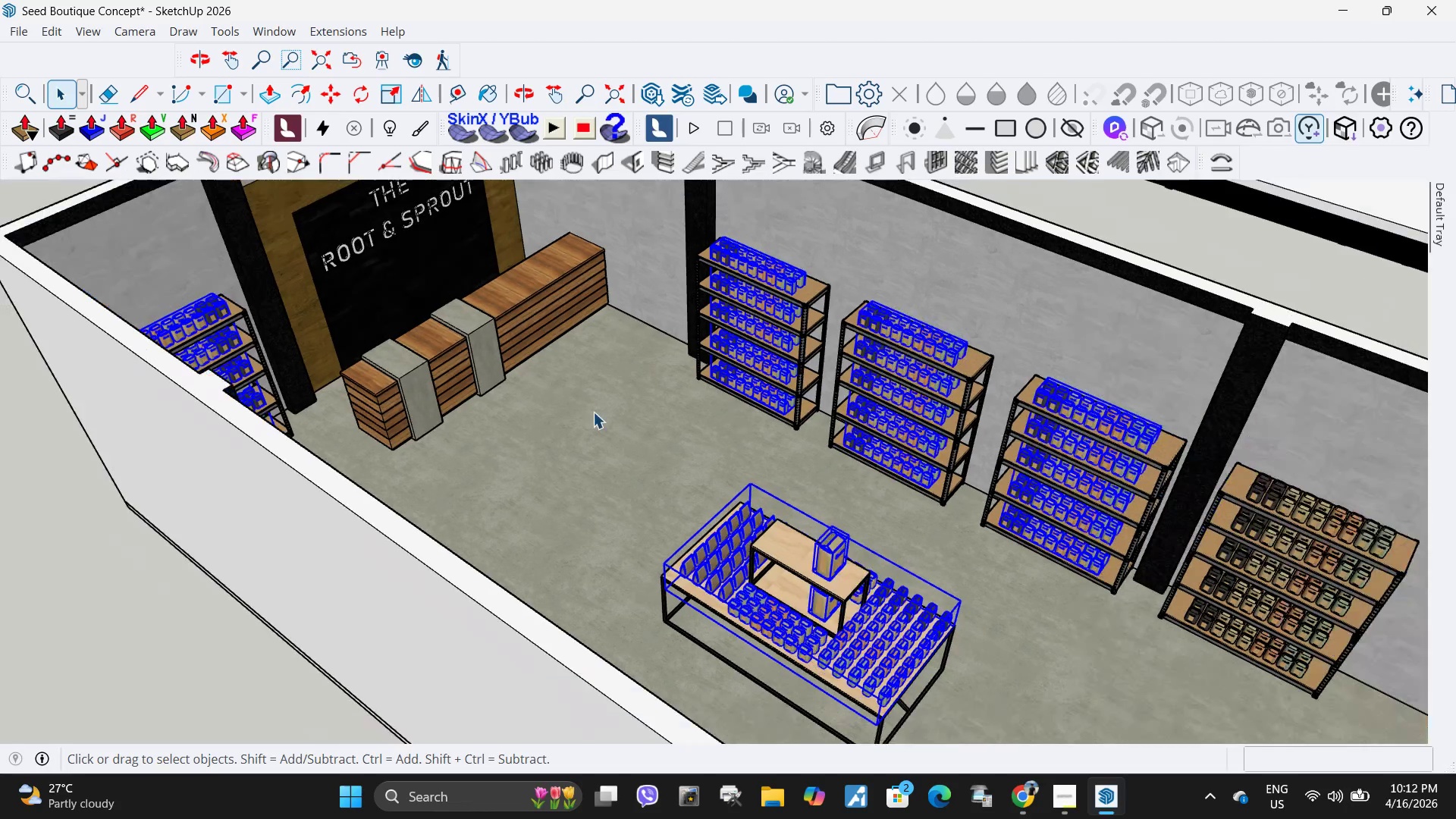 
scroll: coordinate [554, 383], scroll_direction: down, amount: 3.0
 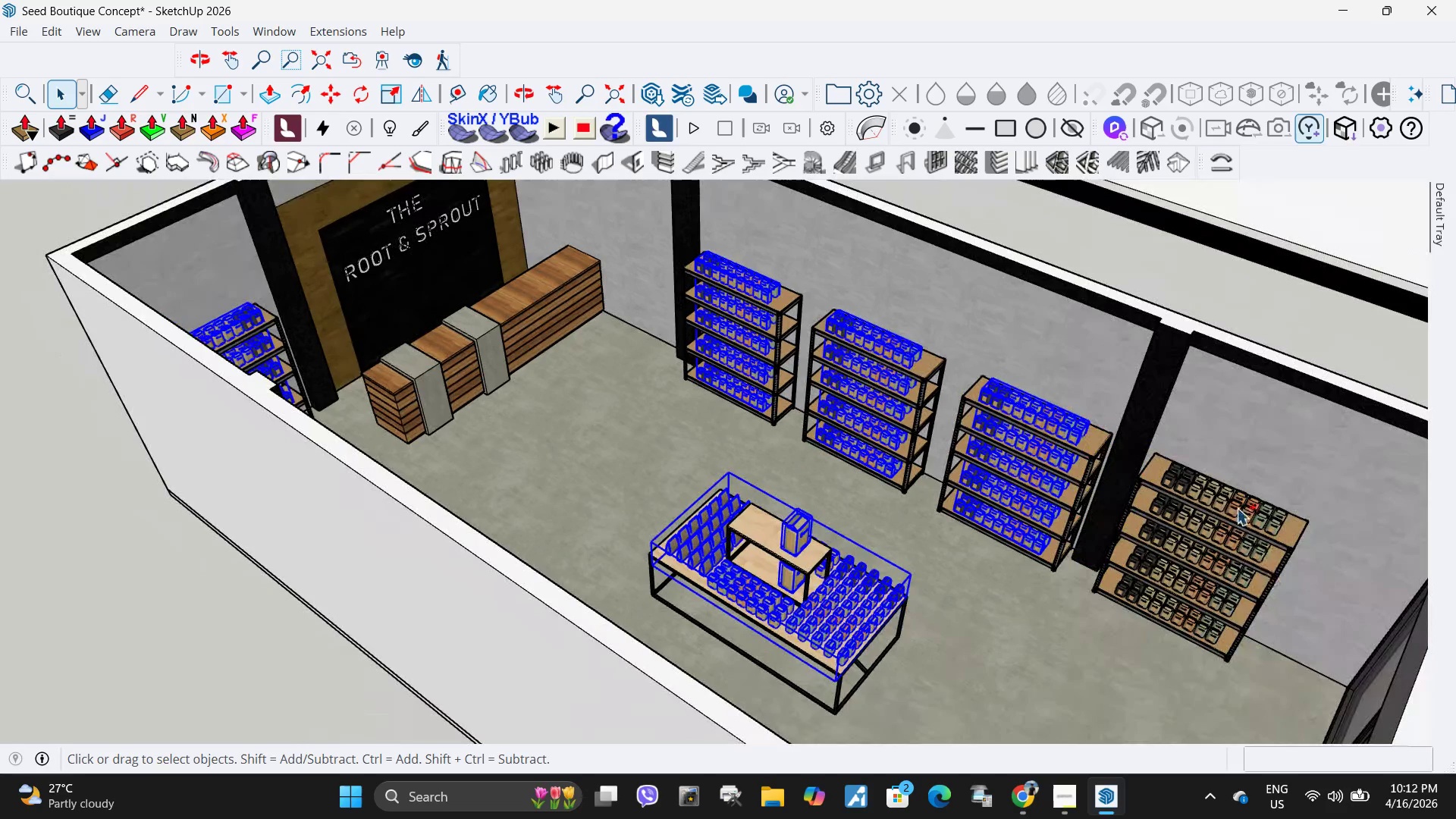 
hold_key(key=ControlLeft, duration=0.56)
left_click([1228, 504])
 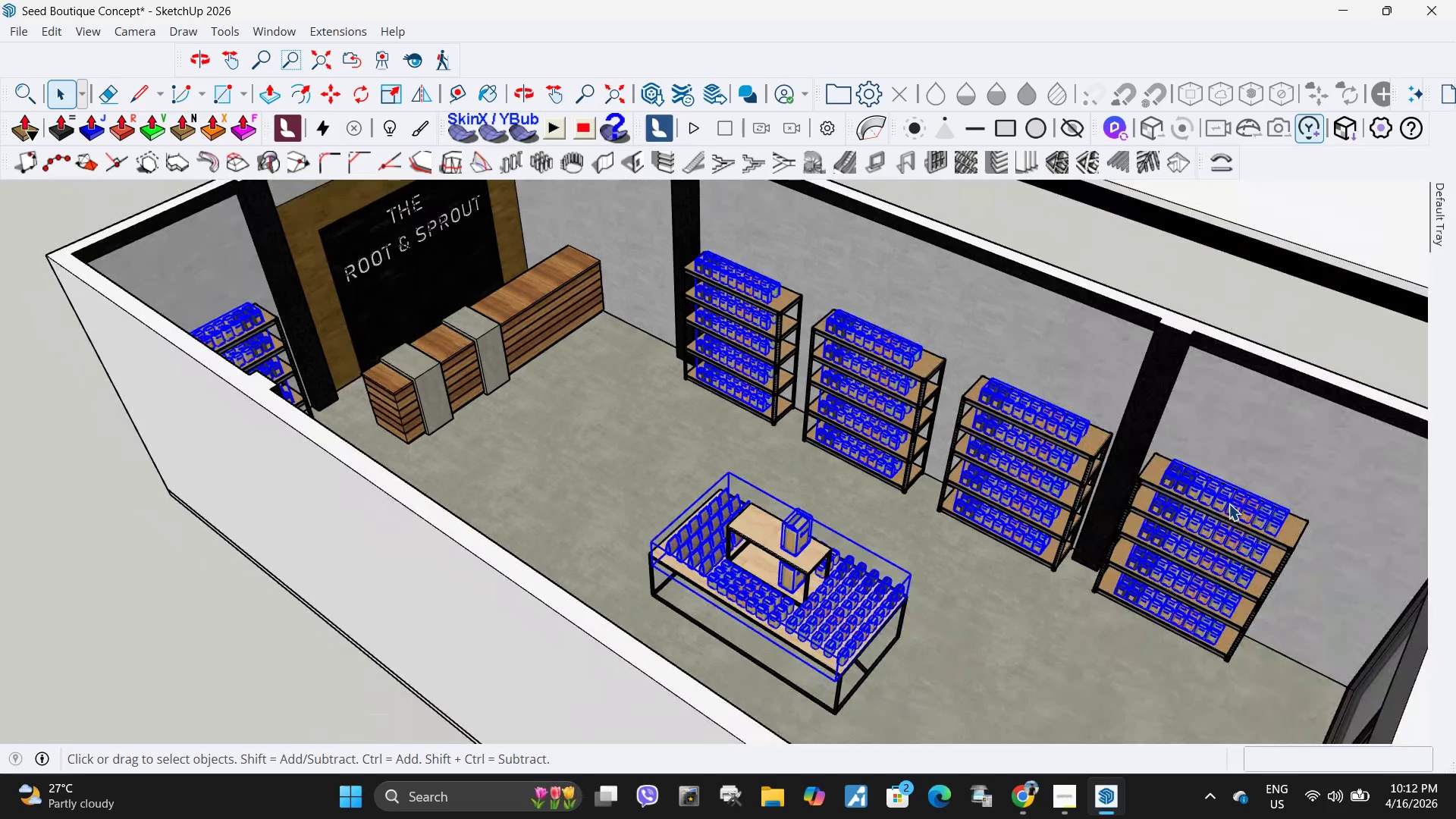 
right_click([1228, 504])
 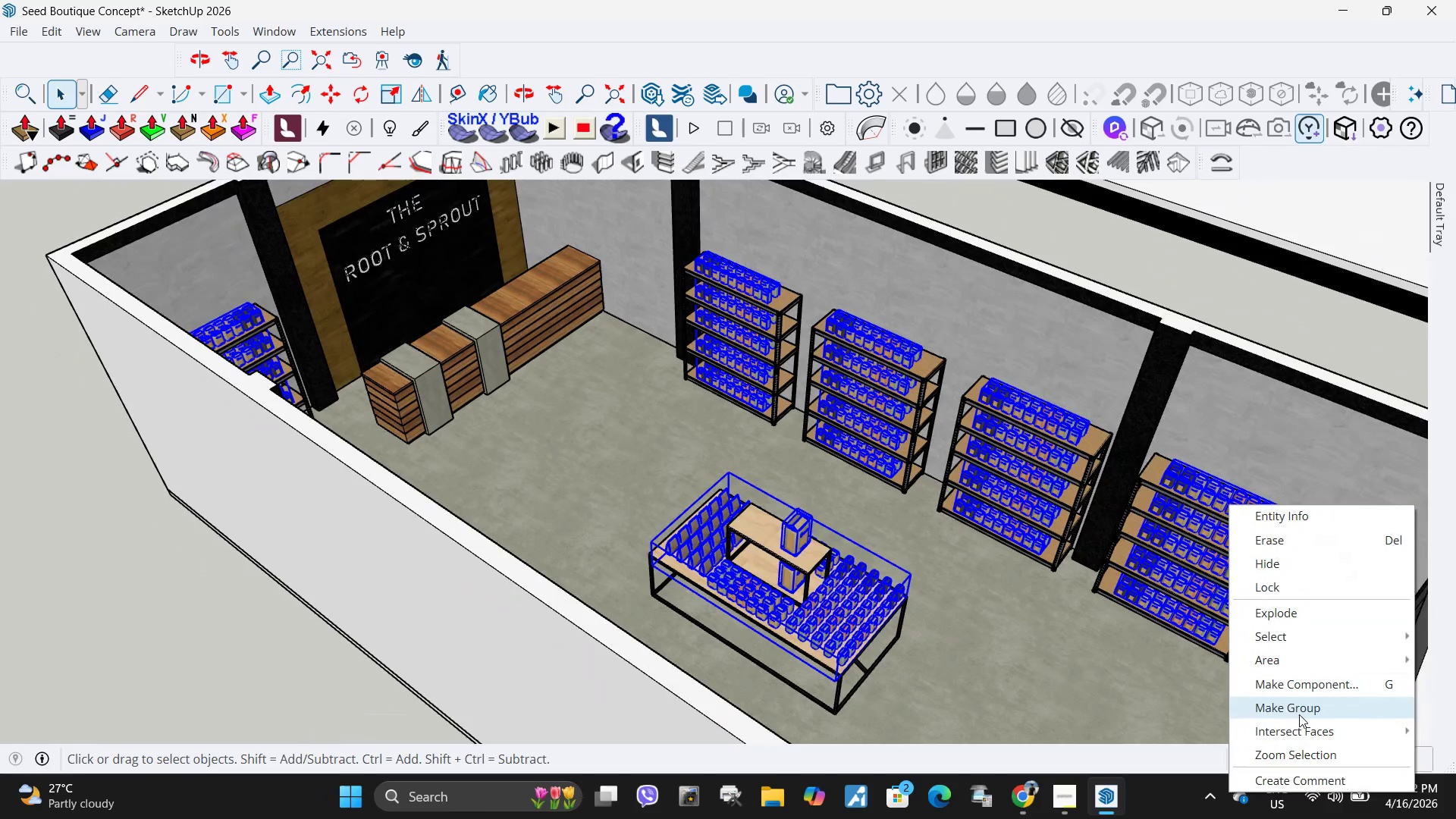 
left_click([1299, 714])
 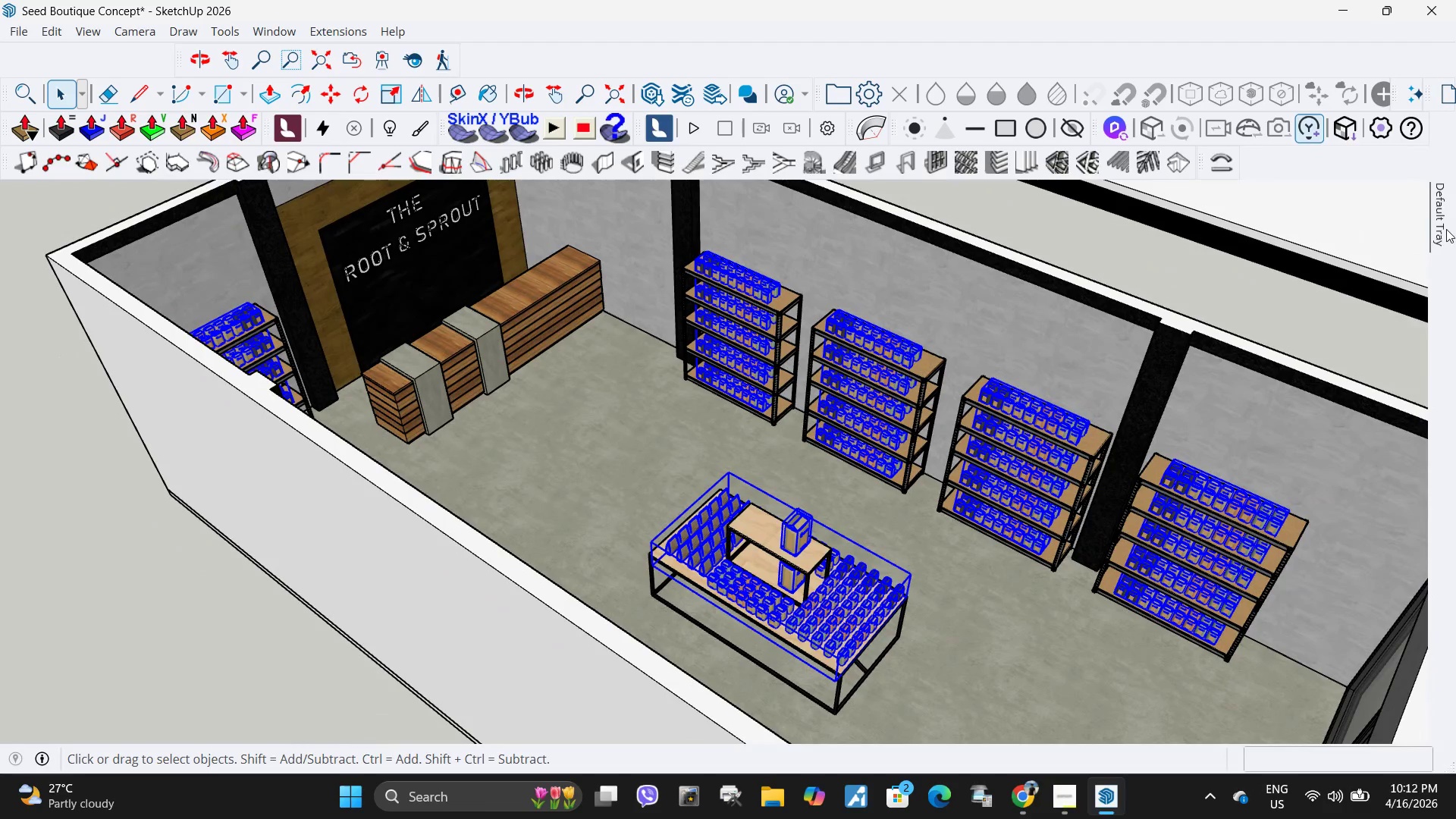 
scroll: coordinate [758, 423], scroll_direction: down, amount: 4.0
 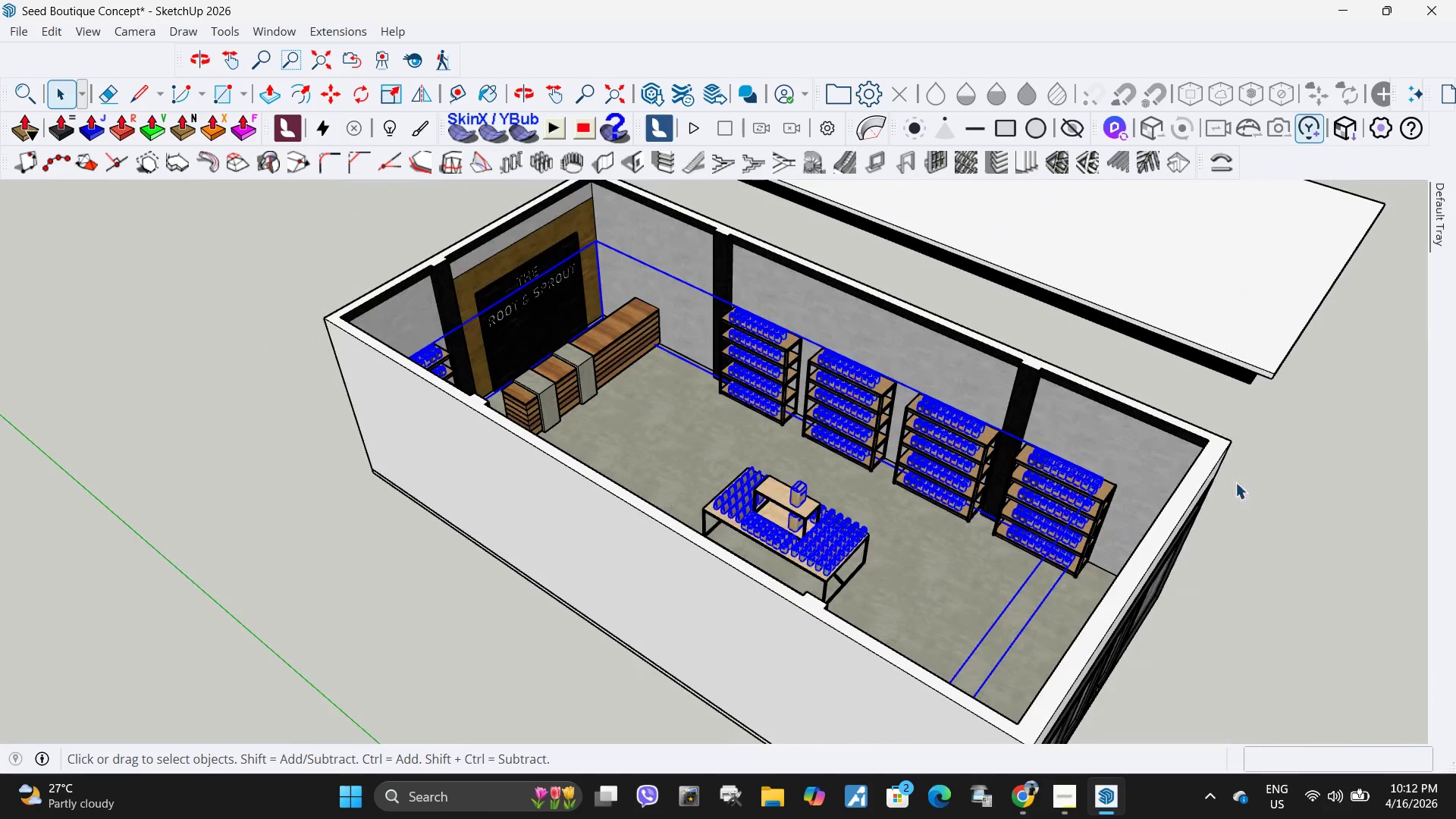 
left_click([1249, 482])
 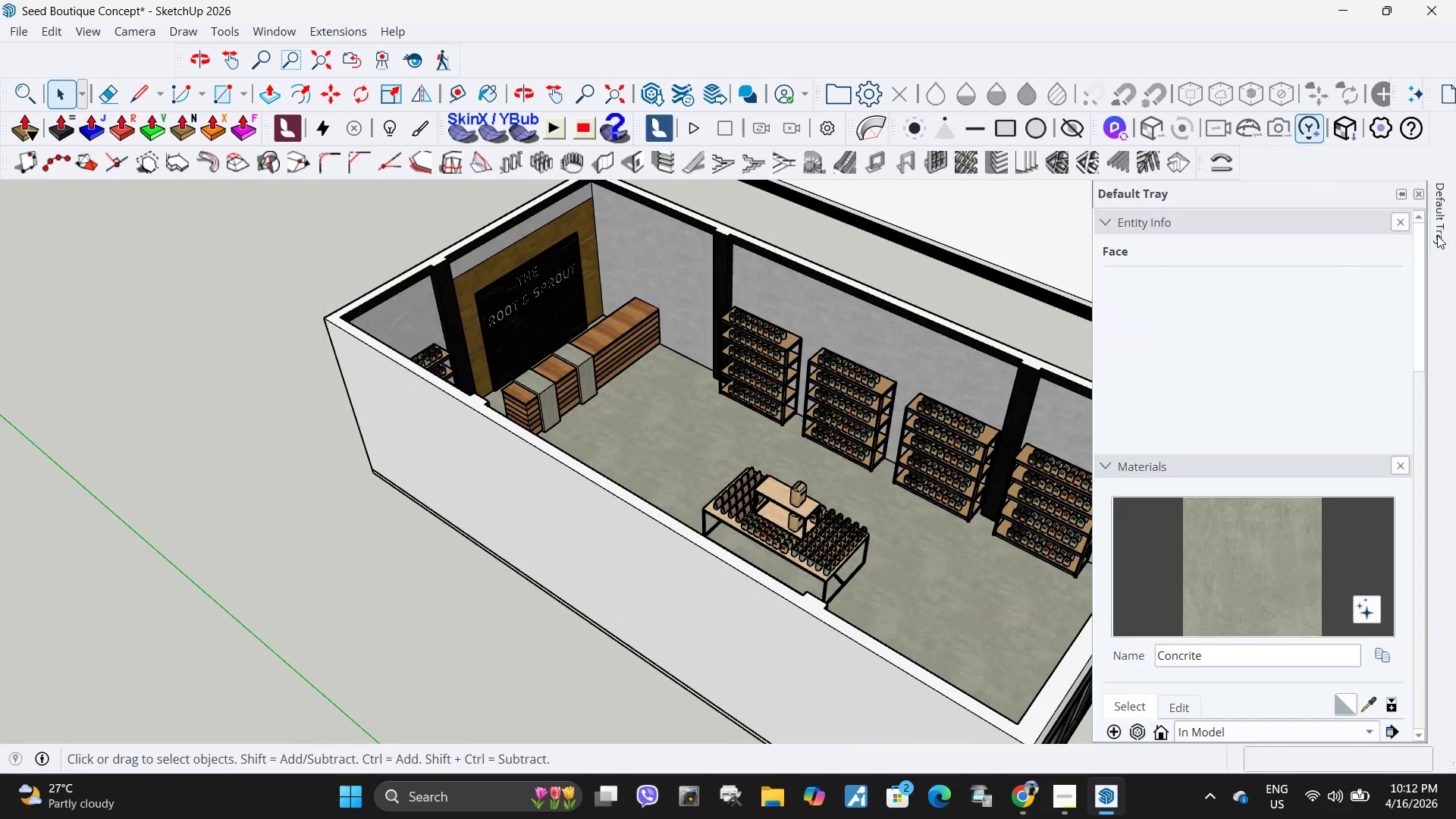 
scroll: coordinate [1207, 583], scroll_direction: down, amount: 27.0
 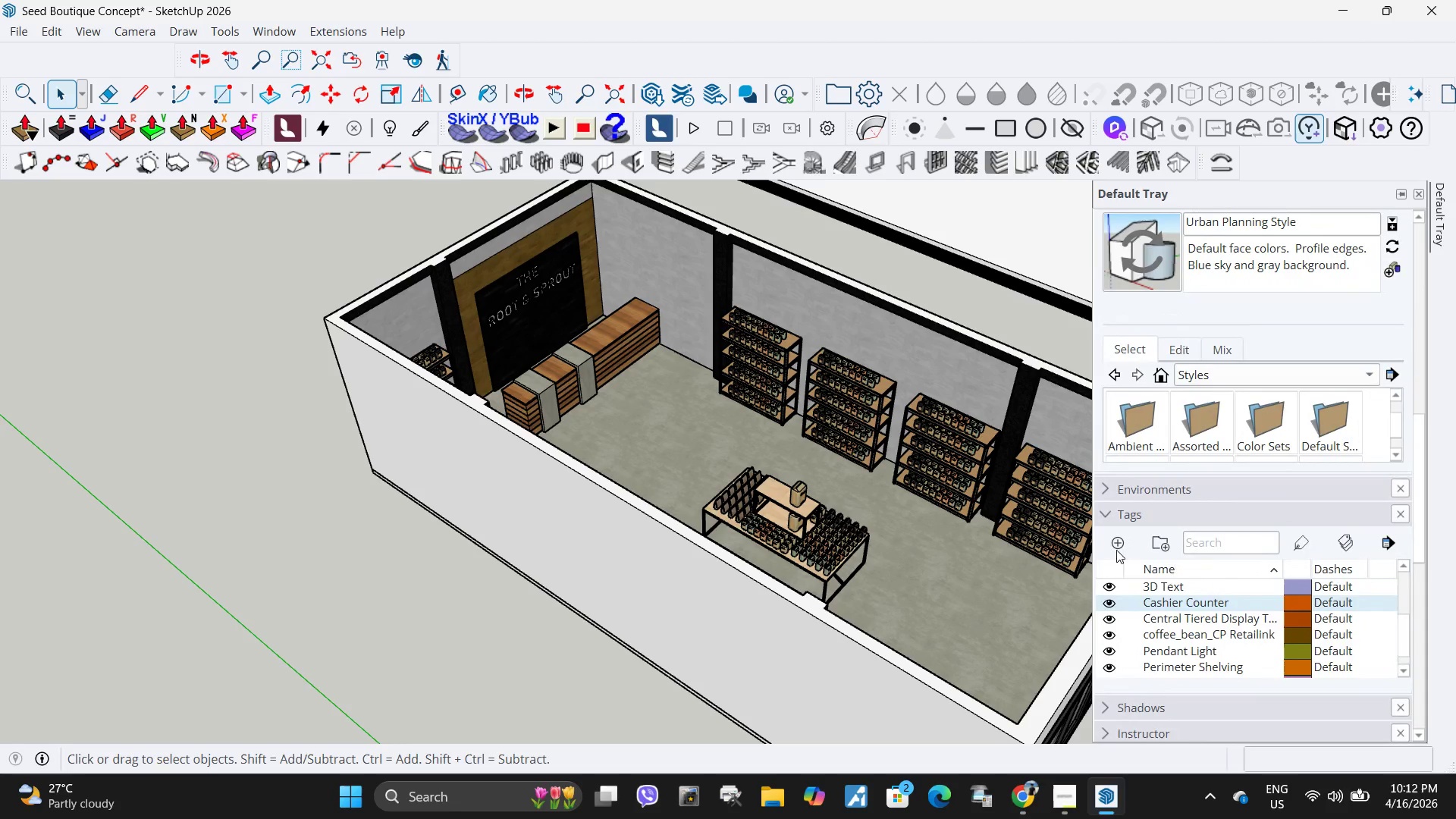 
left_click([1116, 543])
 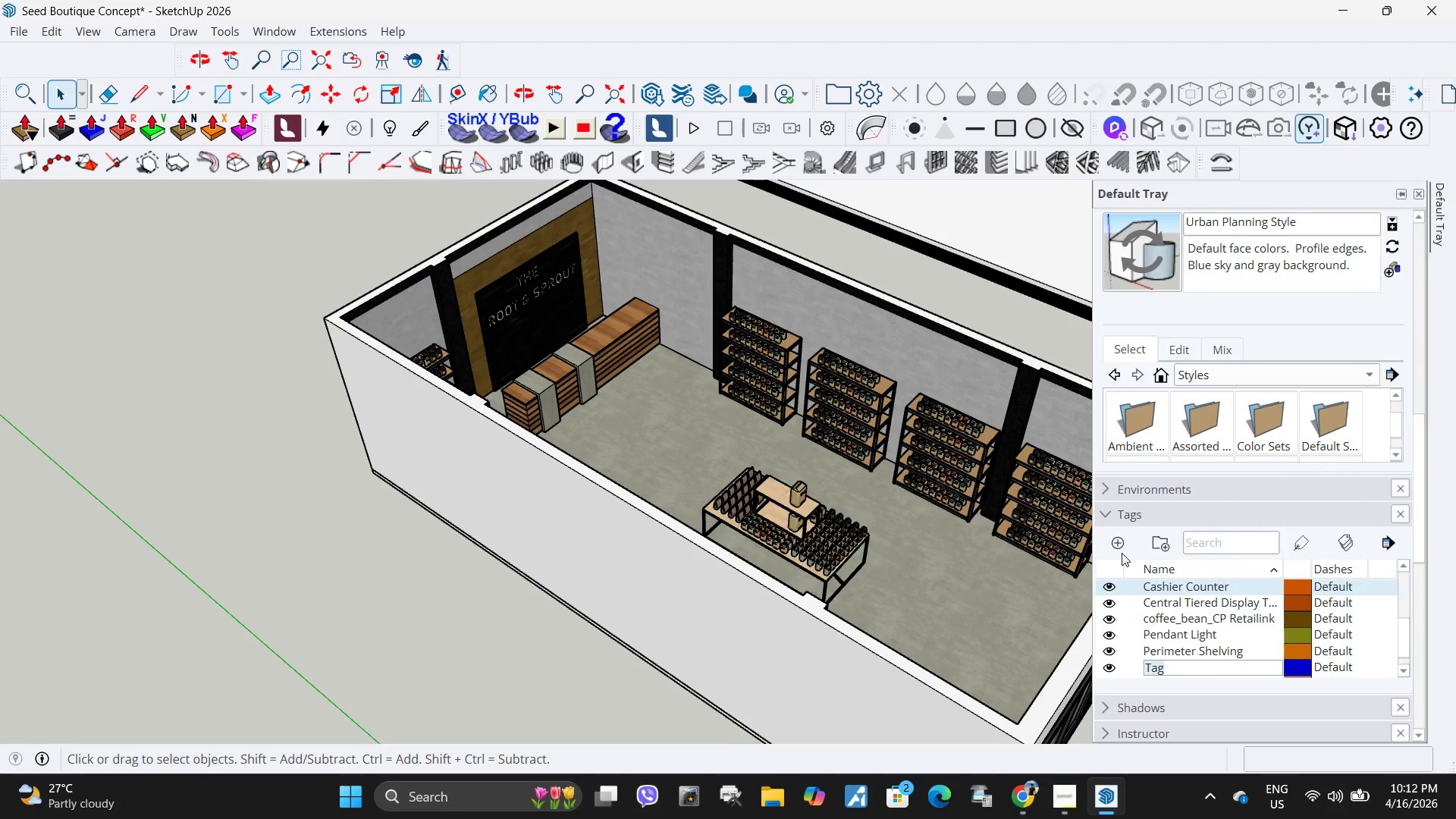 
type(ProductspRODUCTS)
 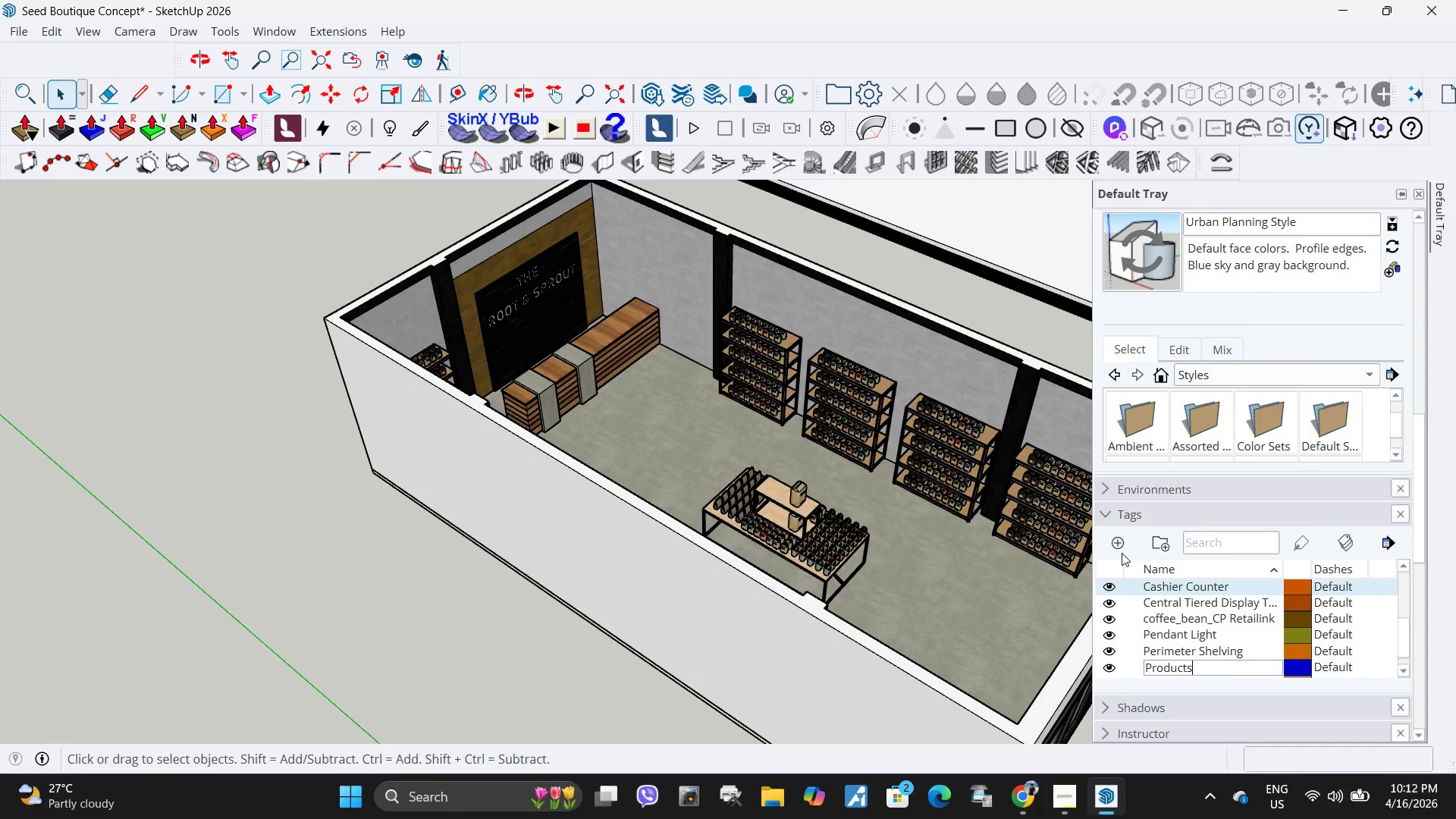 
hold_key(key=Backspace, duration=0.92)
 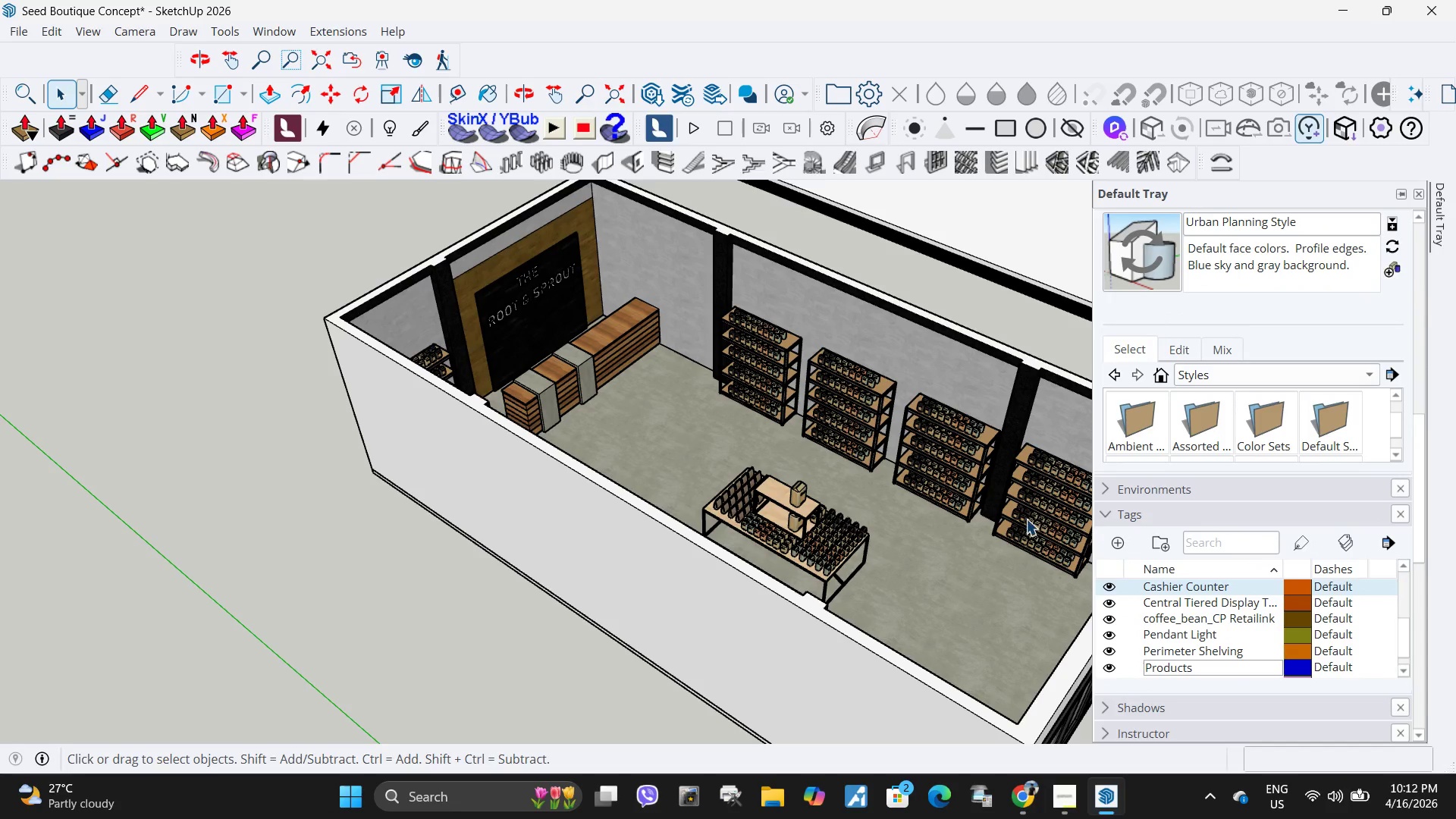 
double_click([844, 534])
 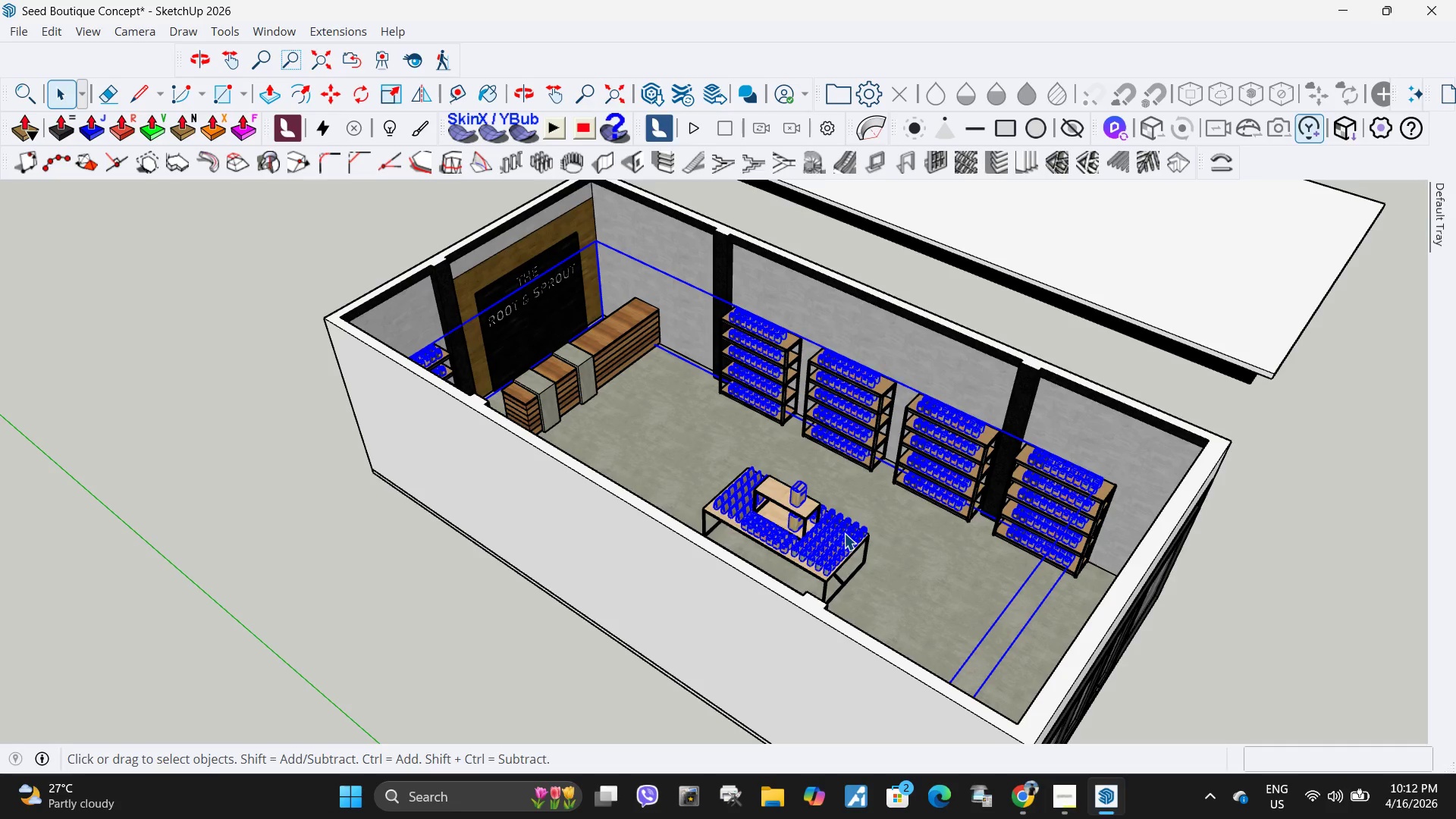 
right_click([844, 533])
 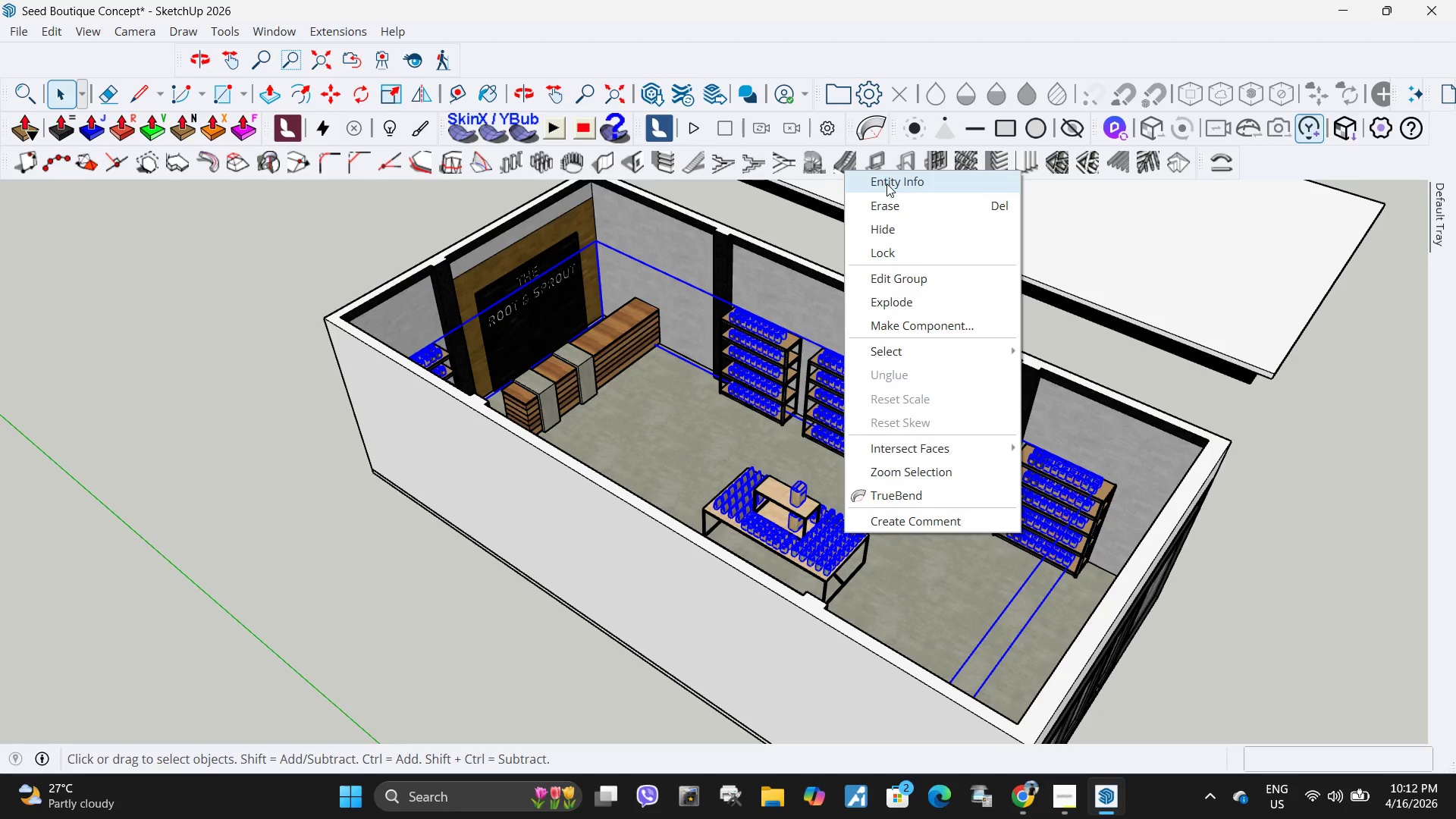 
left_click([887, 184])
 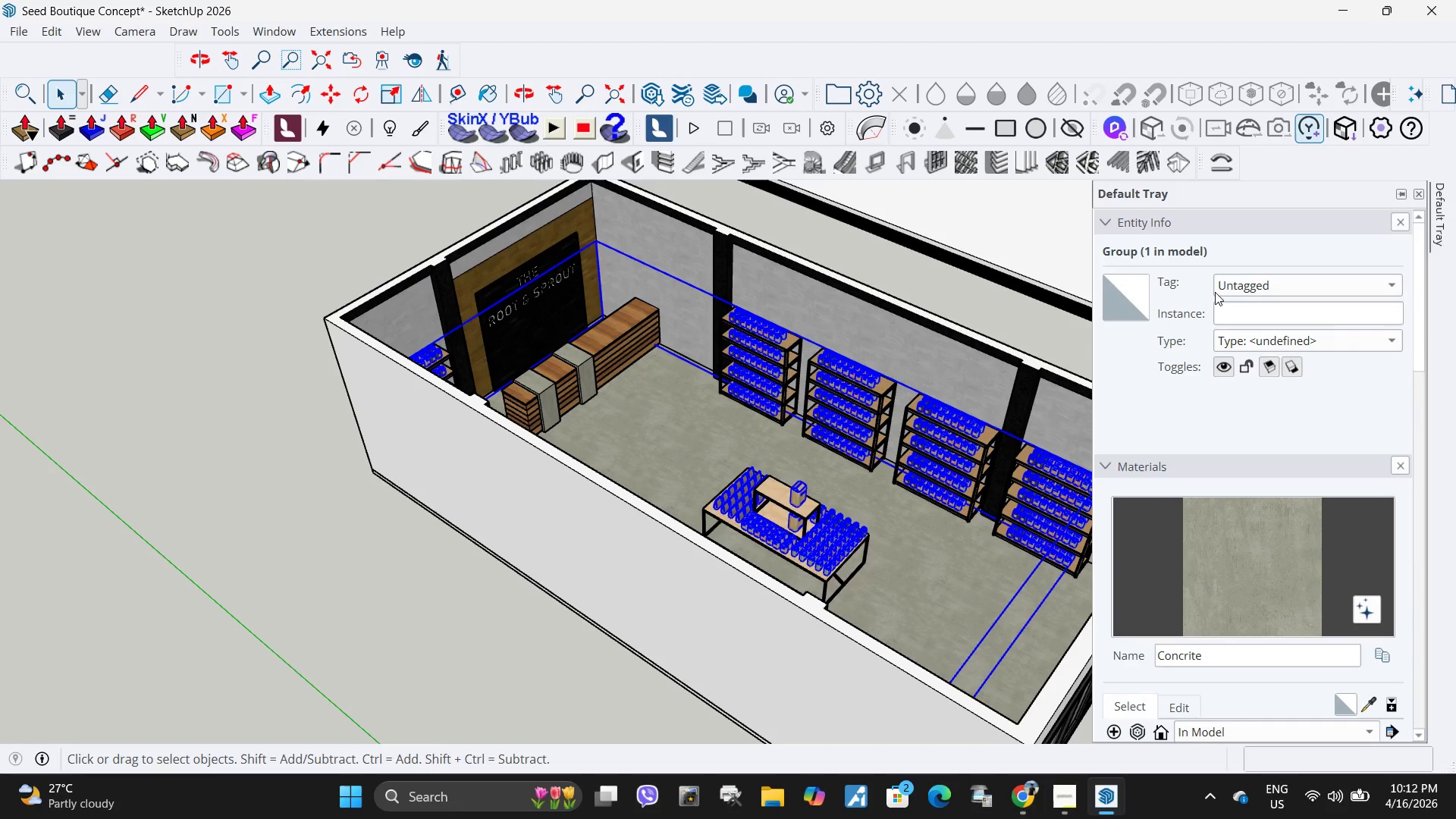 
left_click([1258, 285])
 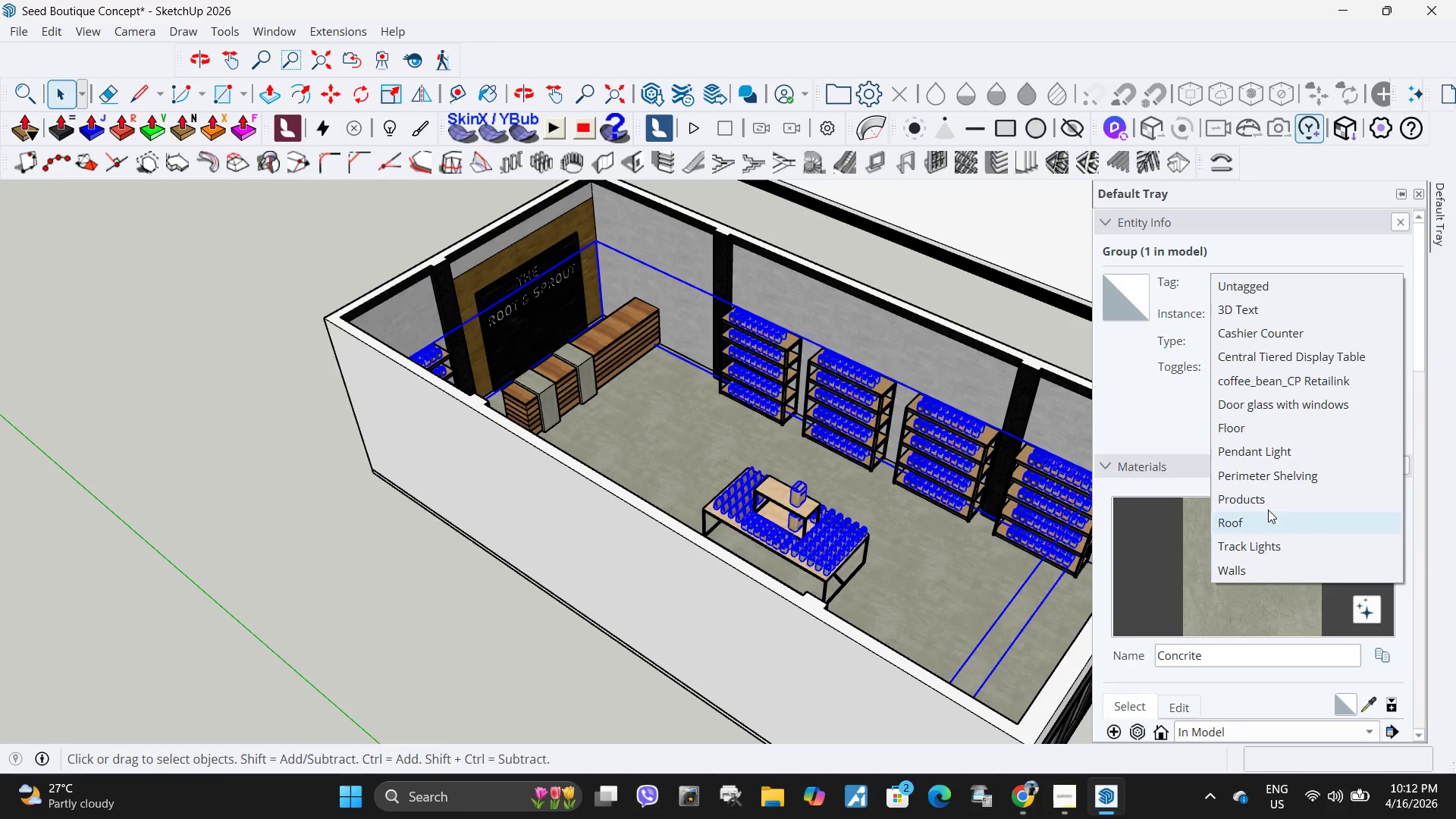 
left_click([1268, 507])
 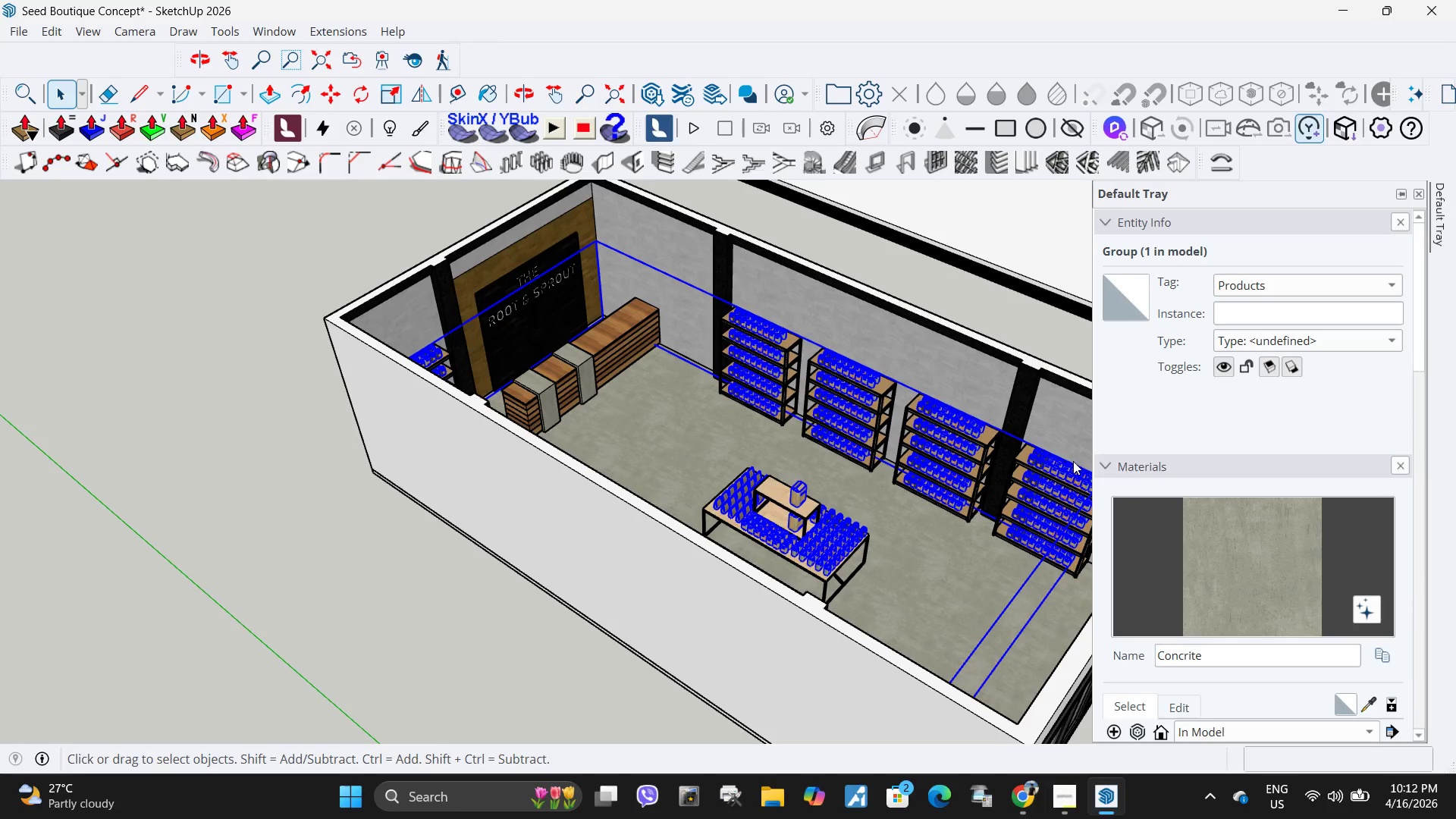 
left_click([453, 582])
 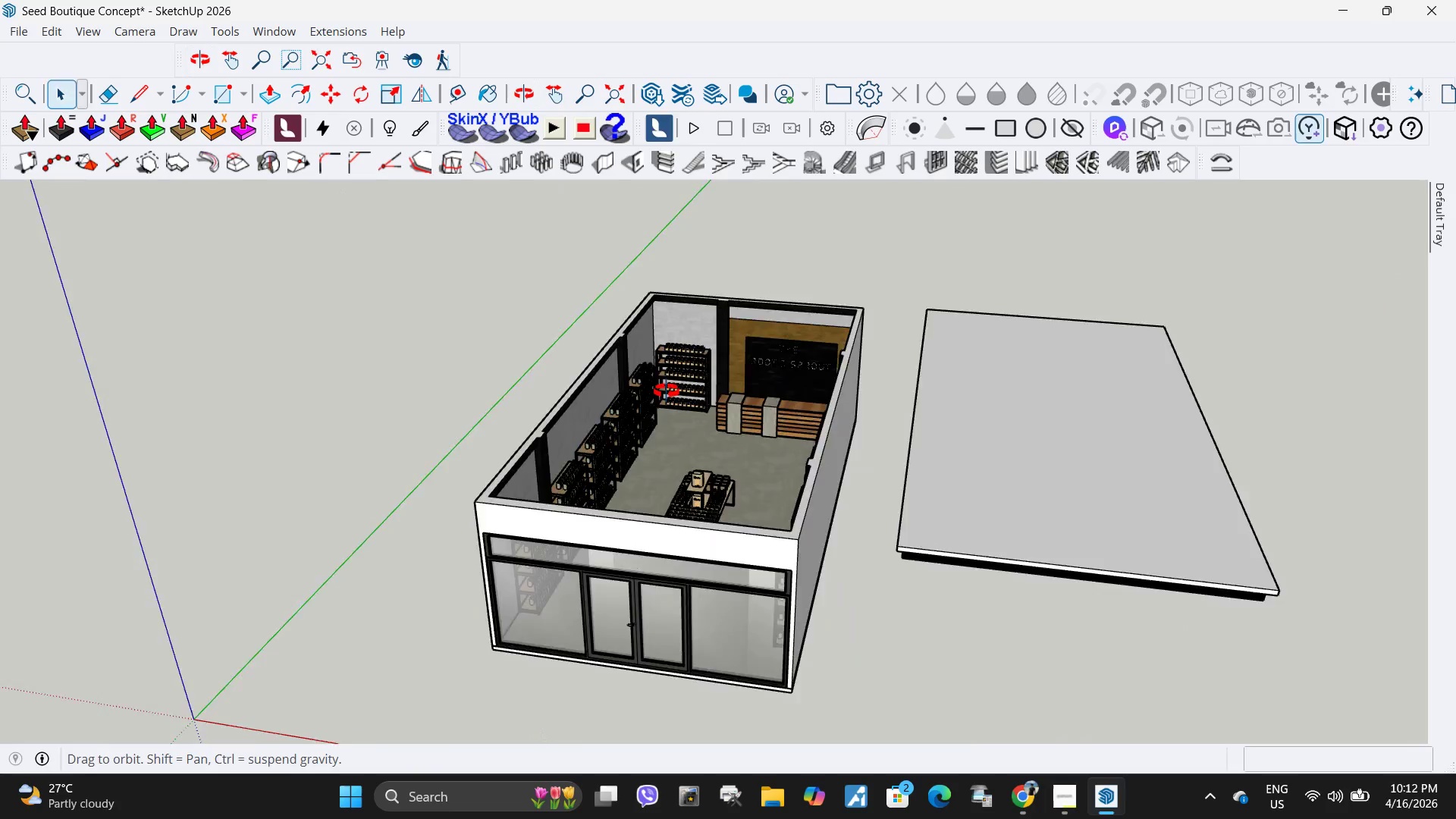 
scroll: coordinate [821, 445], scroll_direction: down, amount: 5.0
 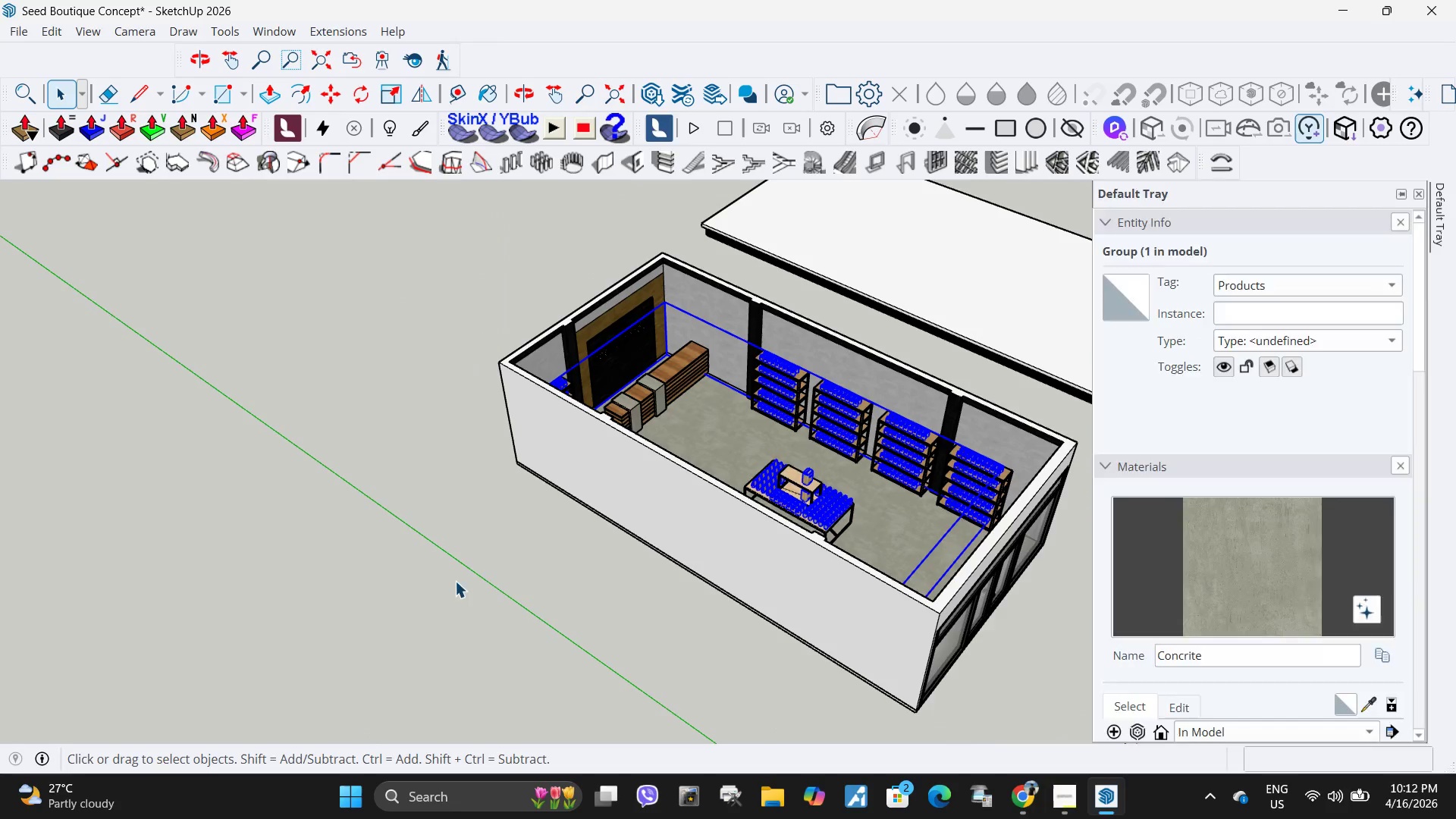 
left_click([747, 359])
 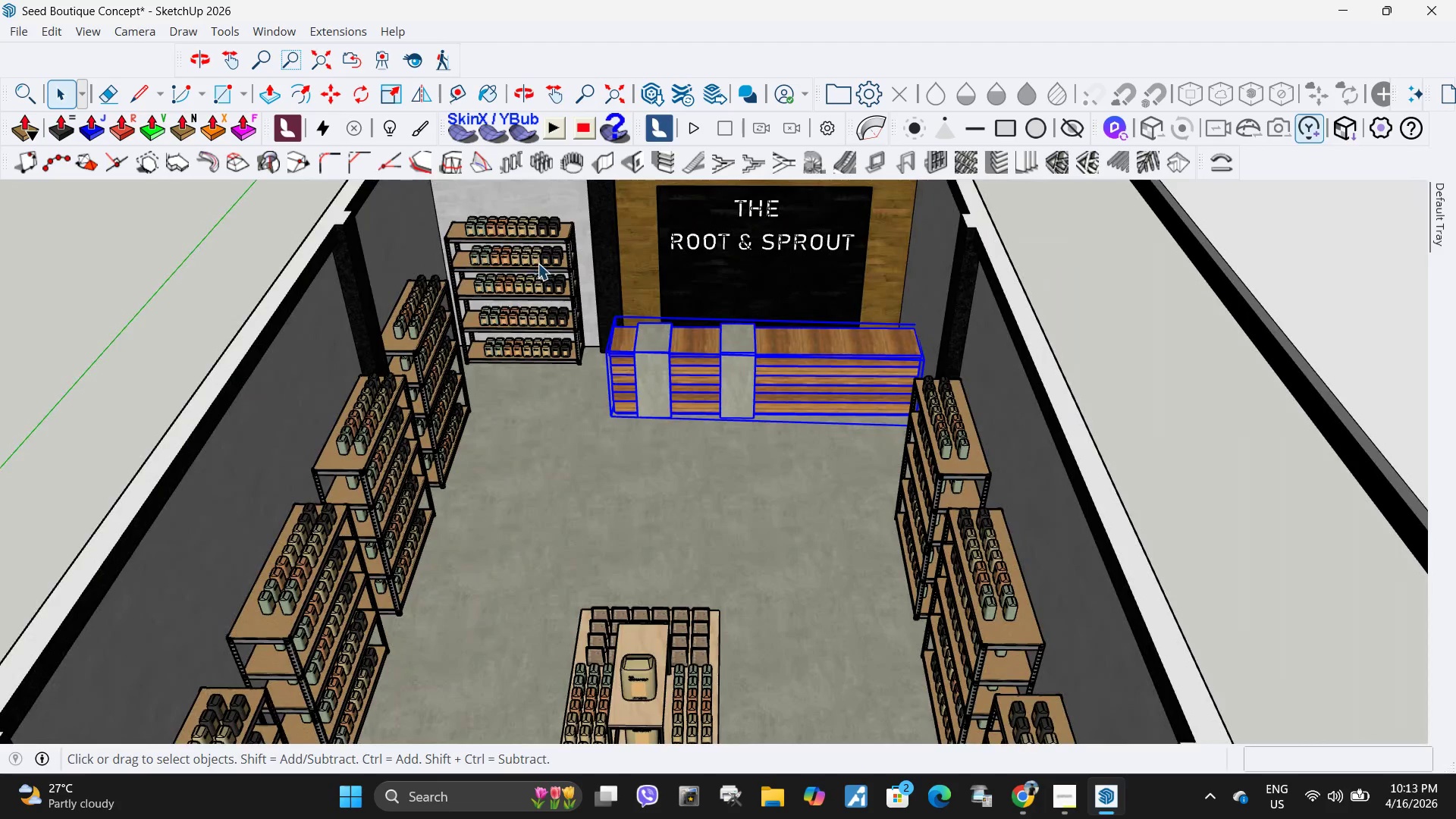 
scroll: coordinate [747, 382], scroll_direction: up, amount: 8.0
 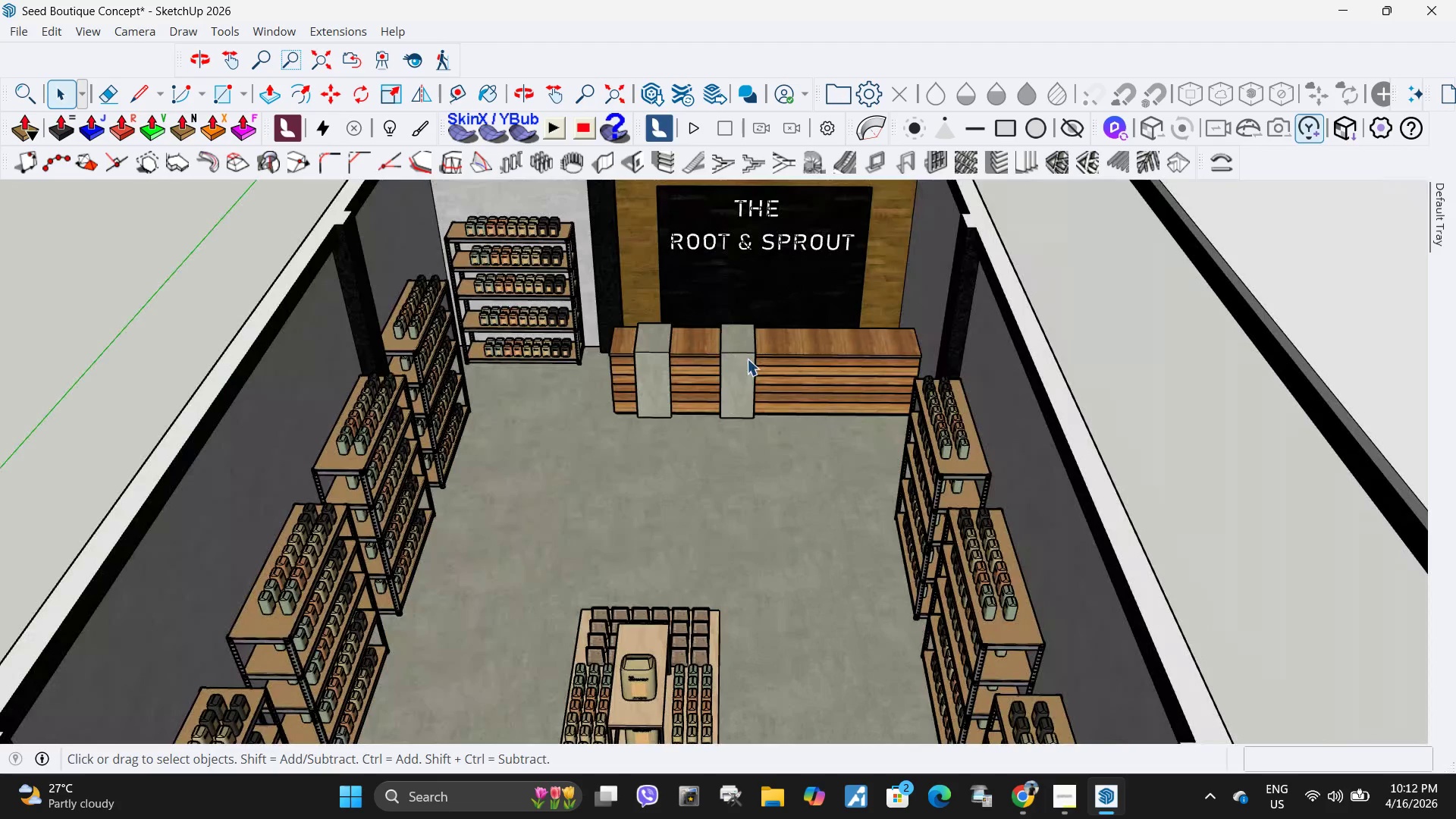 
scroll: coordinate [667, 357], scroll_direction: down, amount: 3.0
 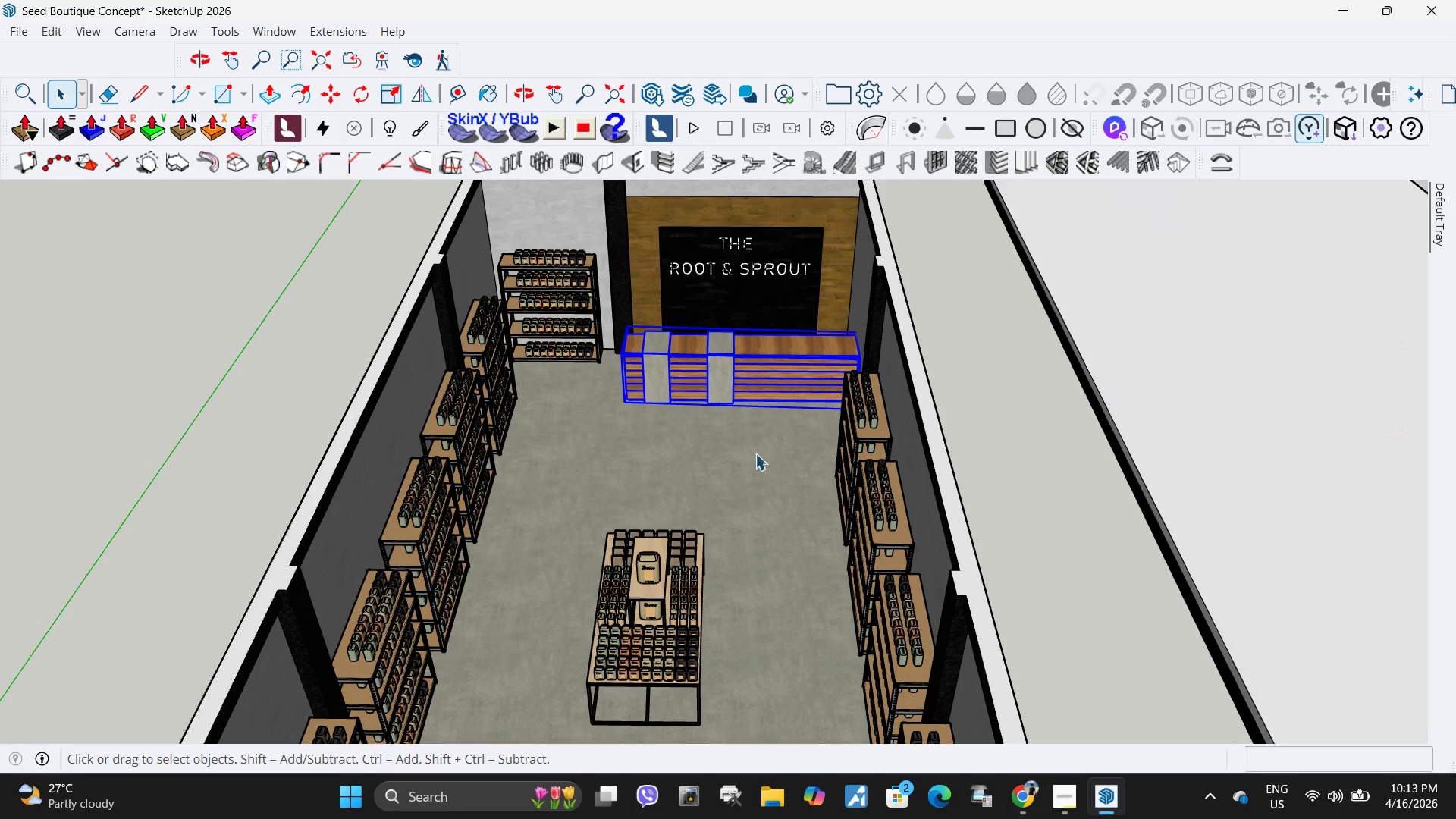 
left_click([1010, 804])
 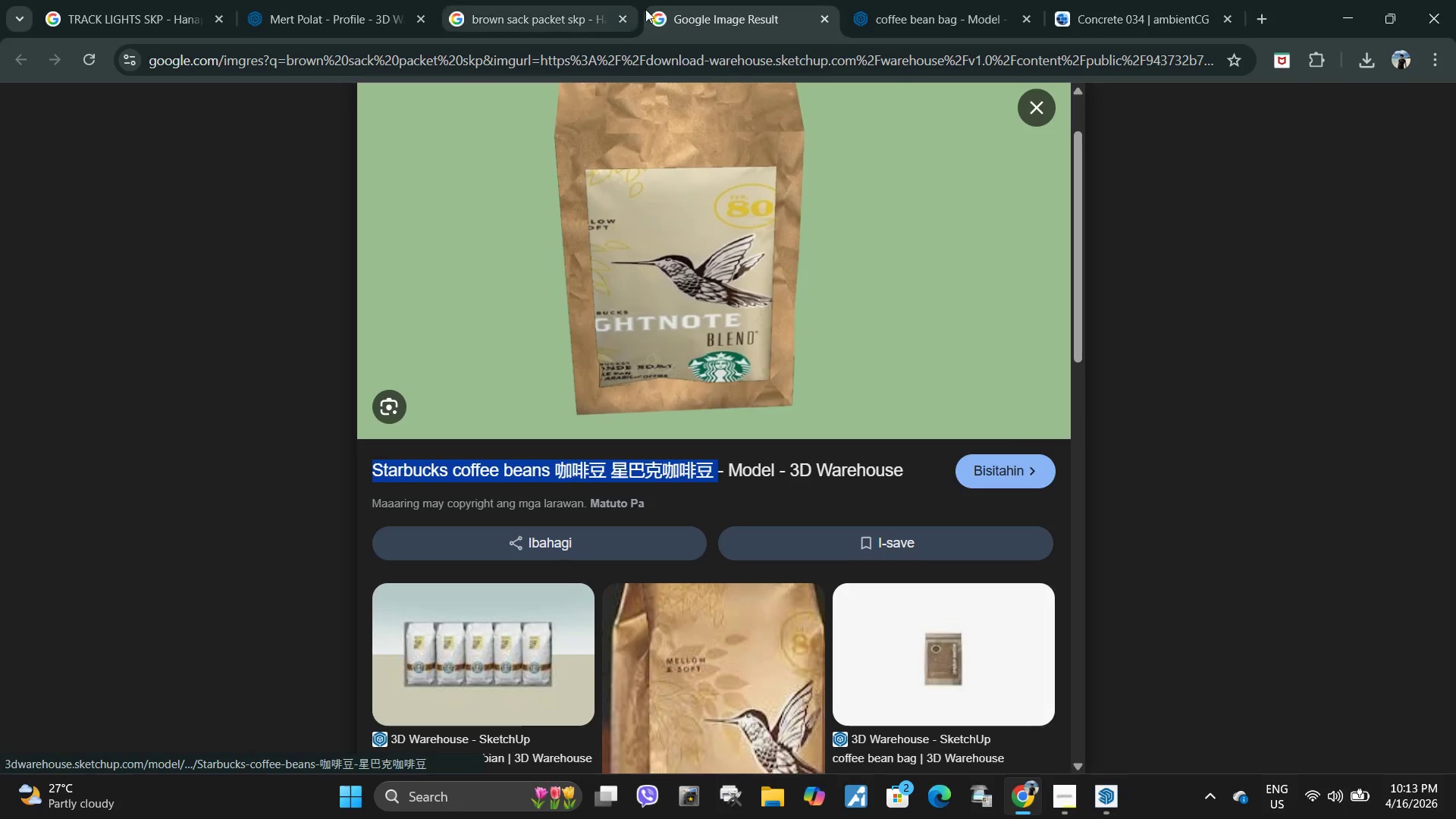 
left_click([968, 0])
 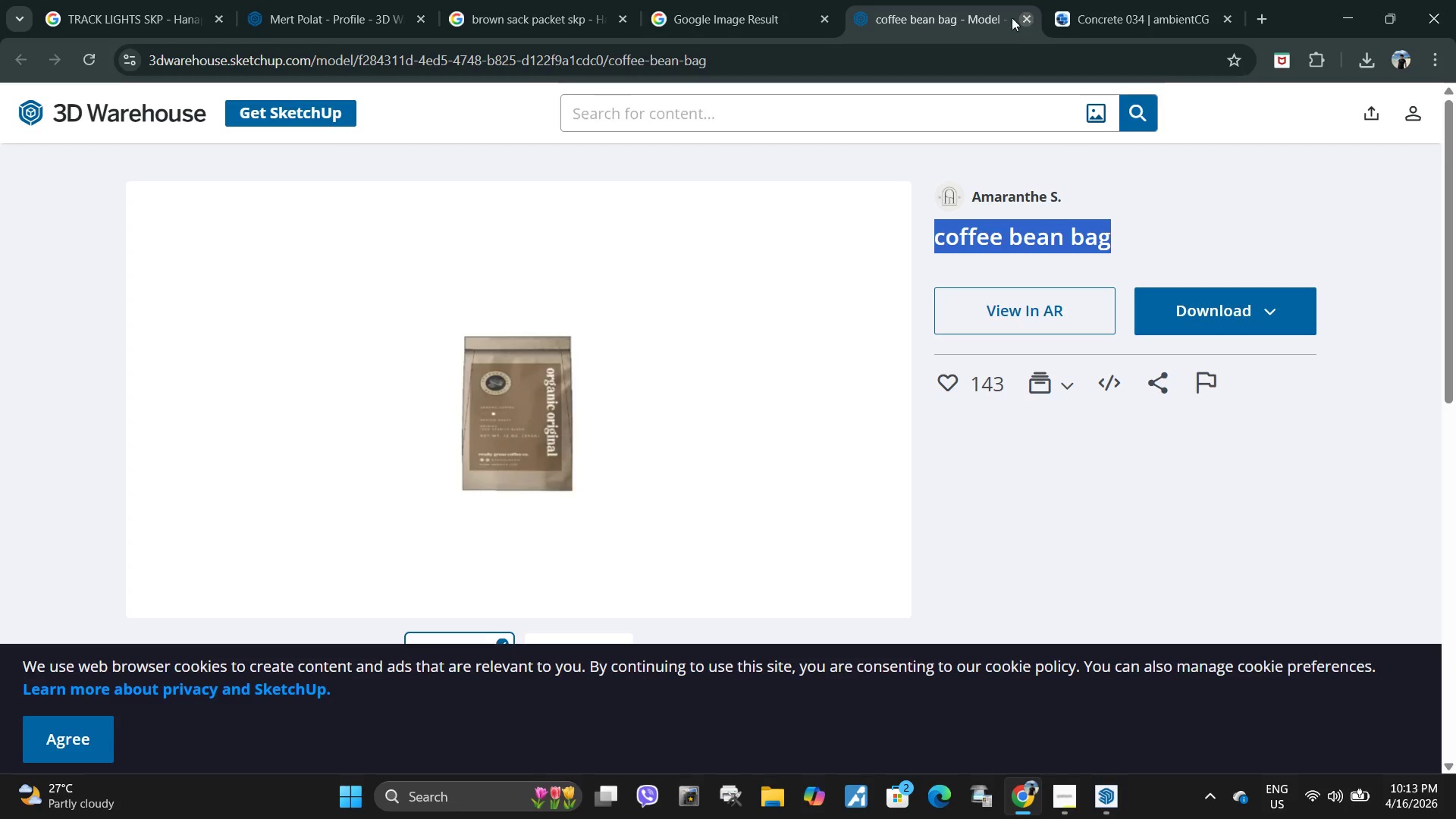 
left_click([537, 0])
 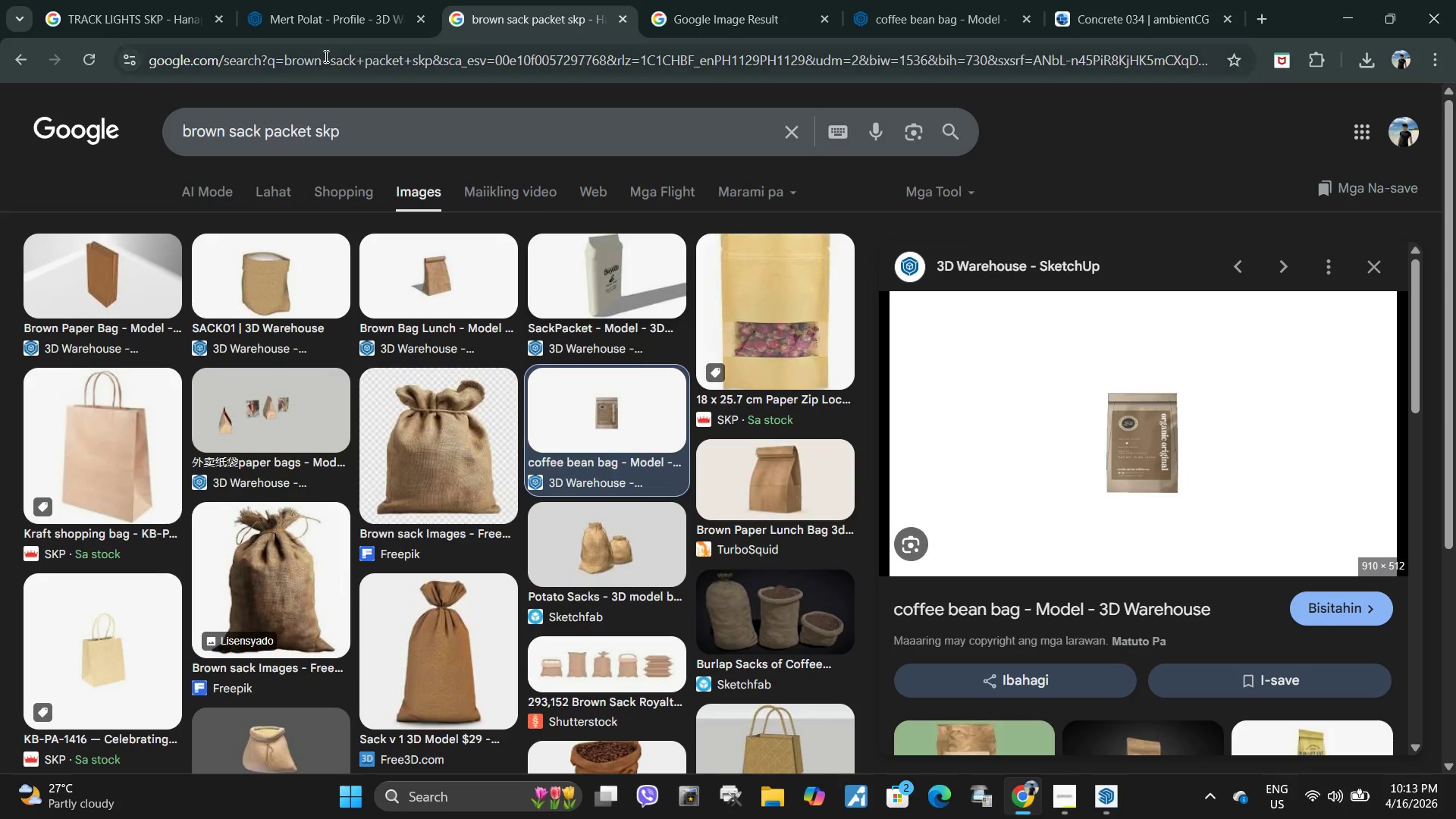 
left_click([350, 12])
 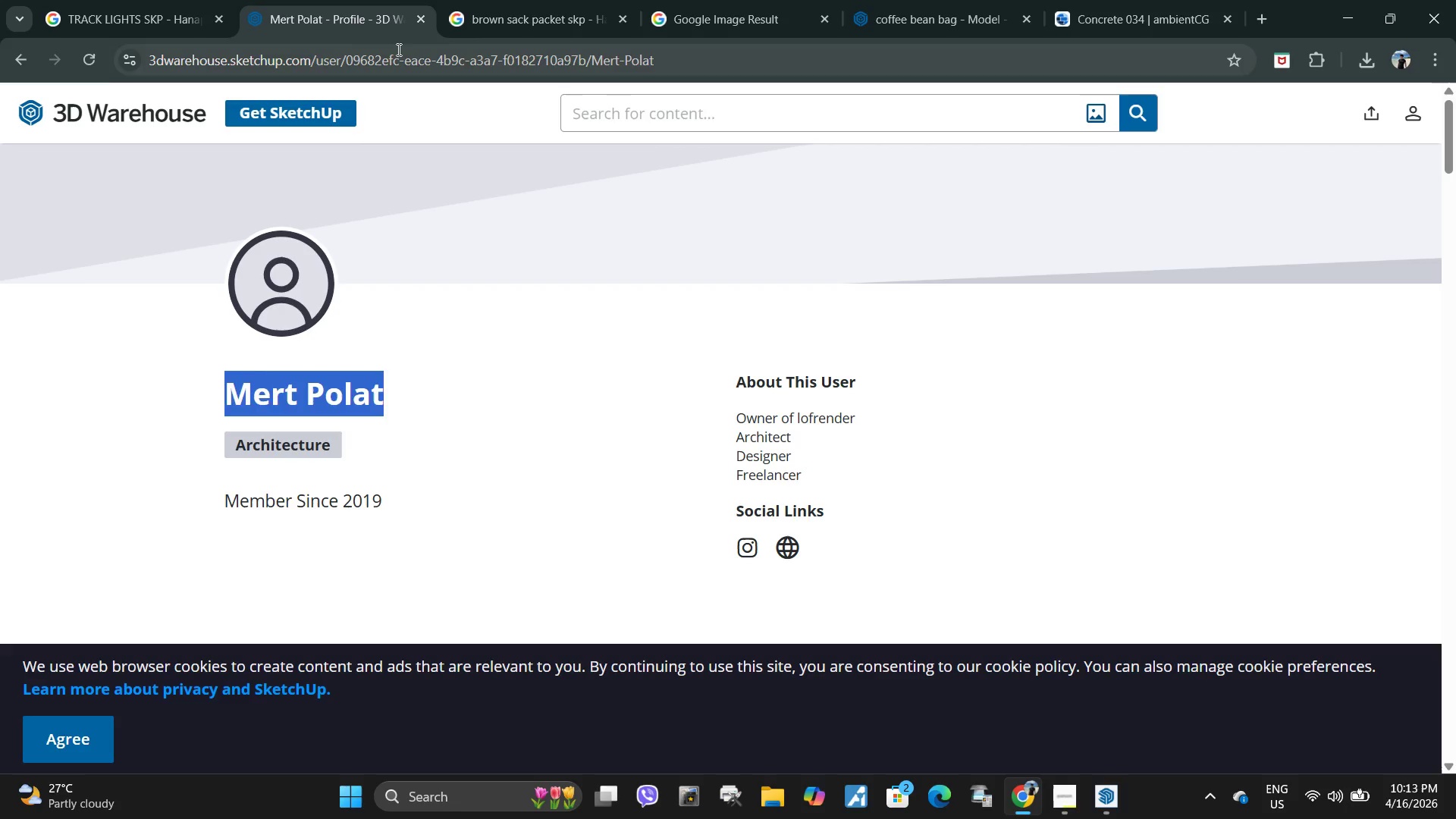 
left_click([397, 49])
 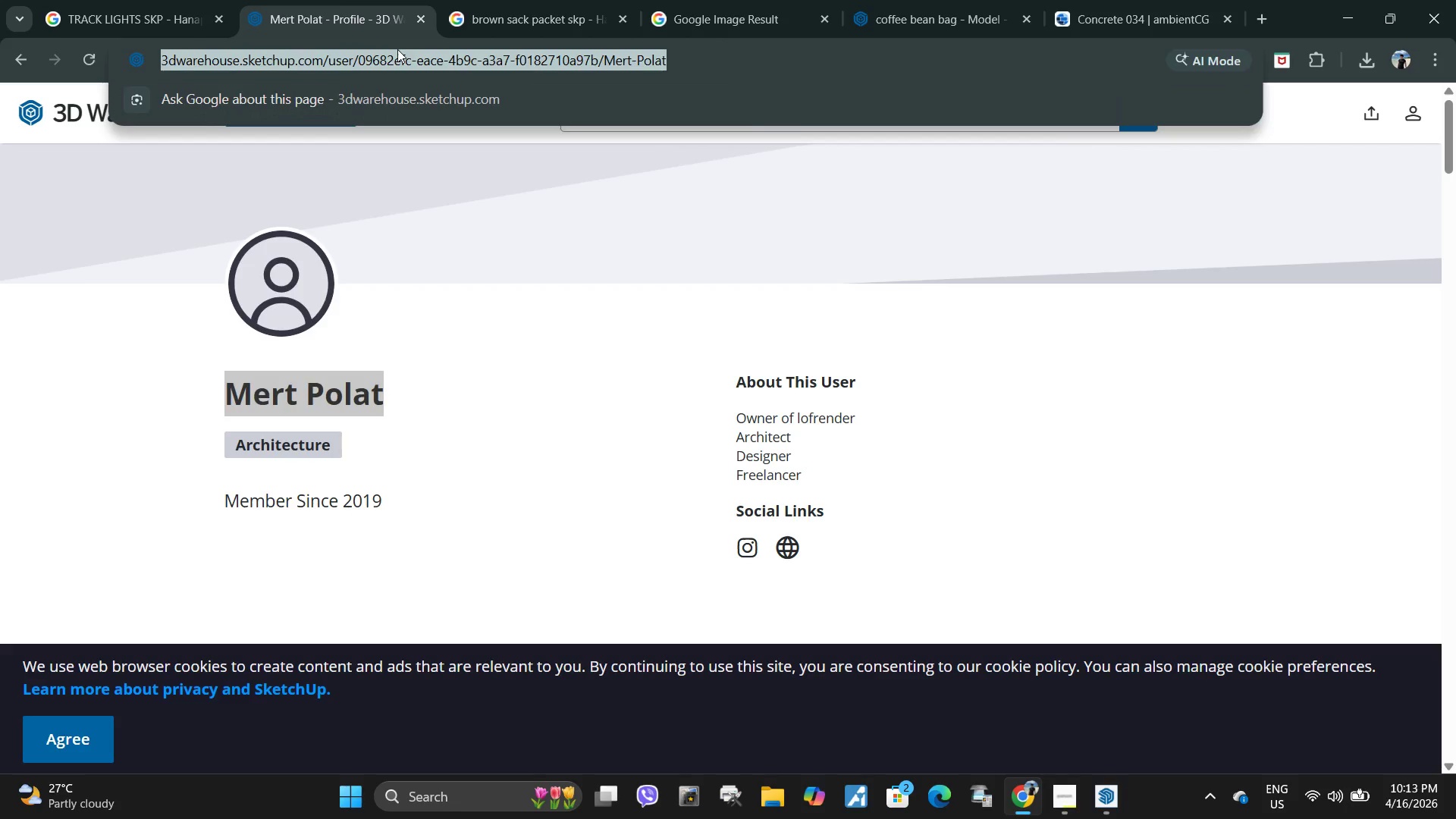 
type(MINI PLANT BOX)
 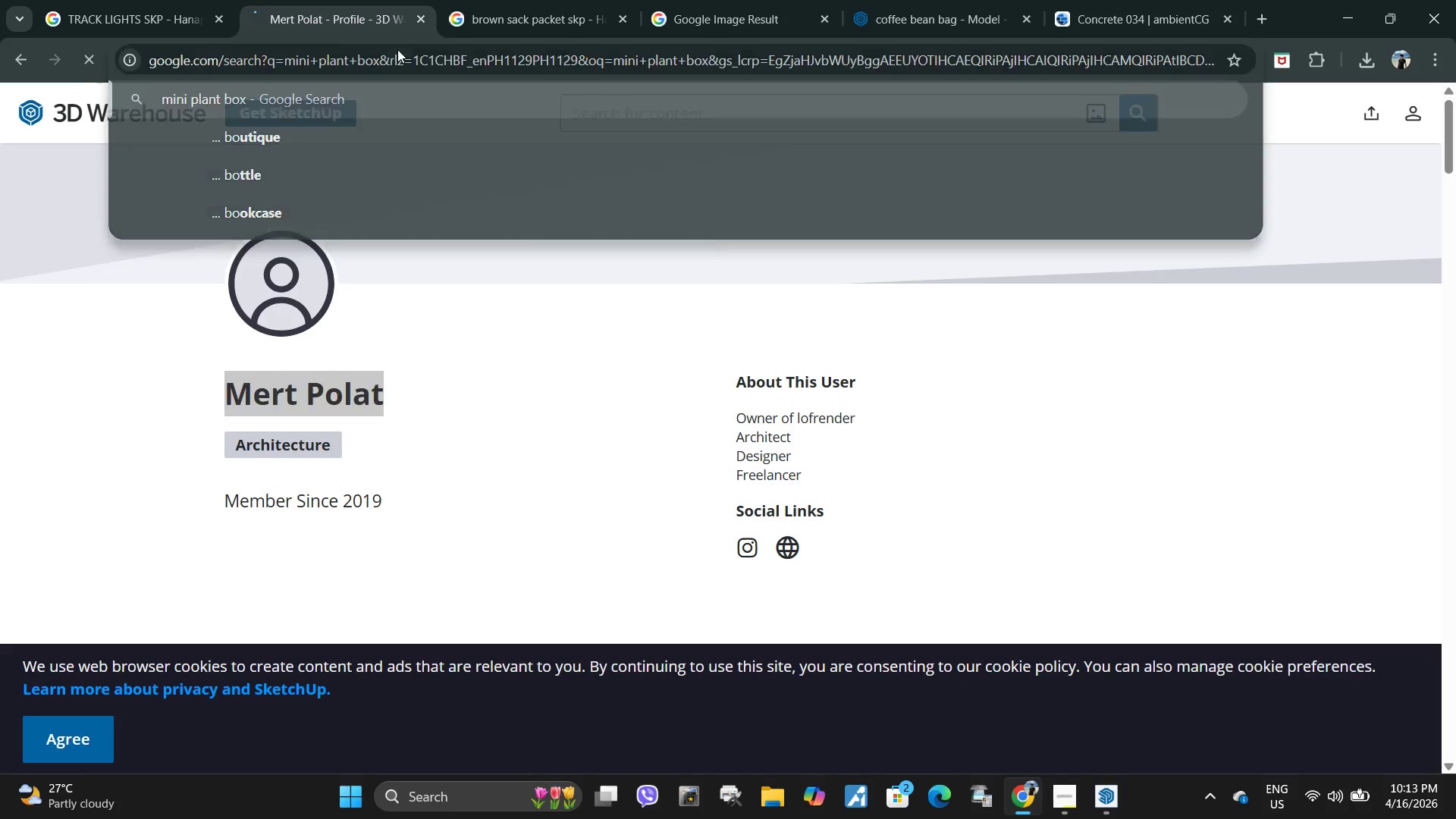 
key(Enter)
 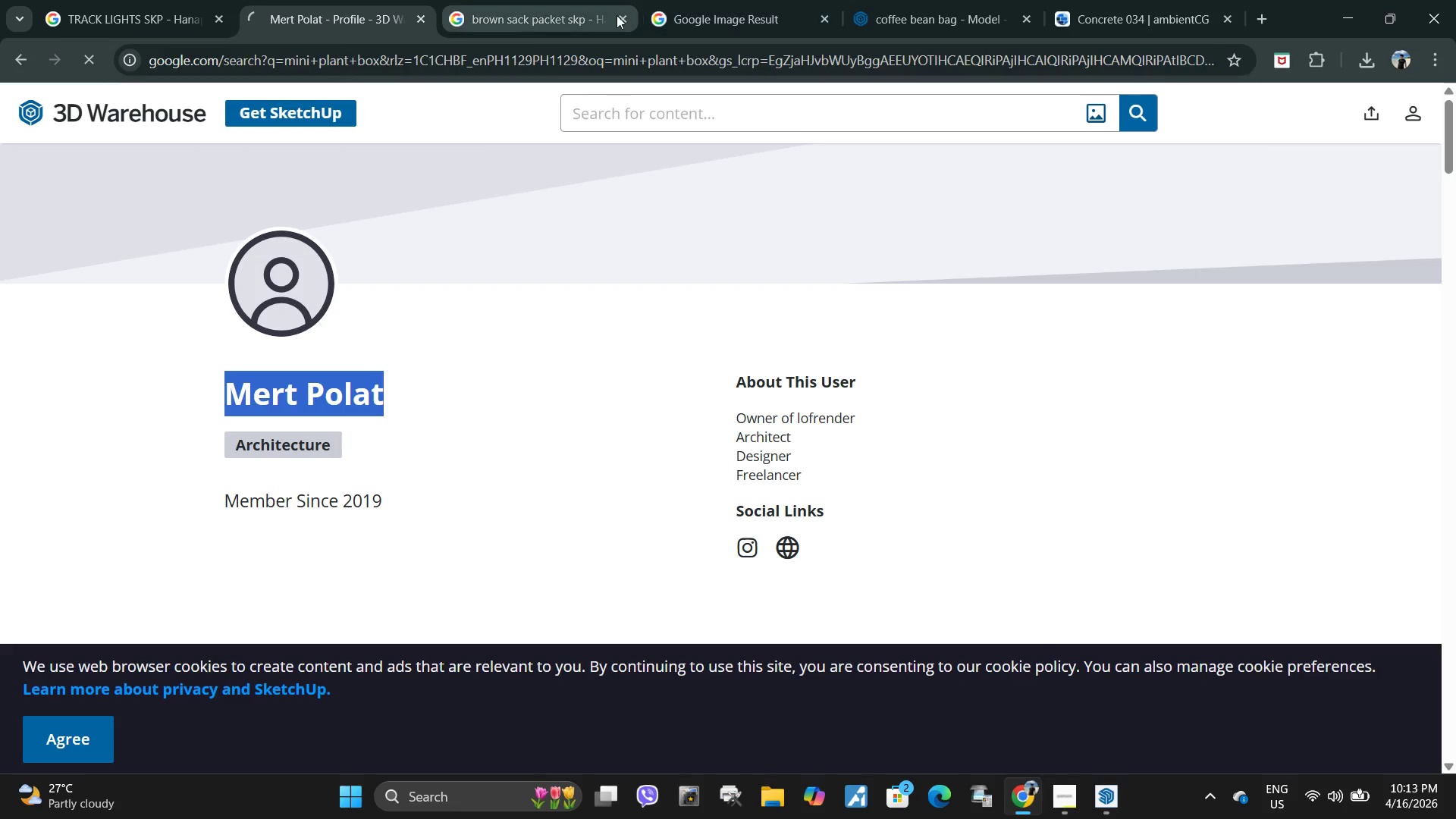 
left_click([617, 15])
 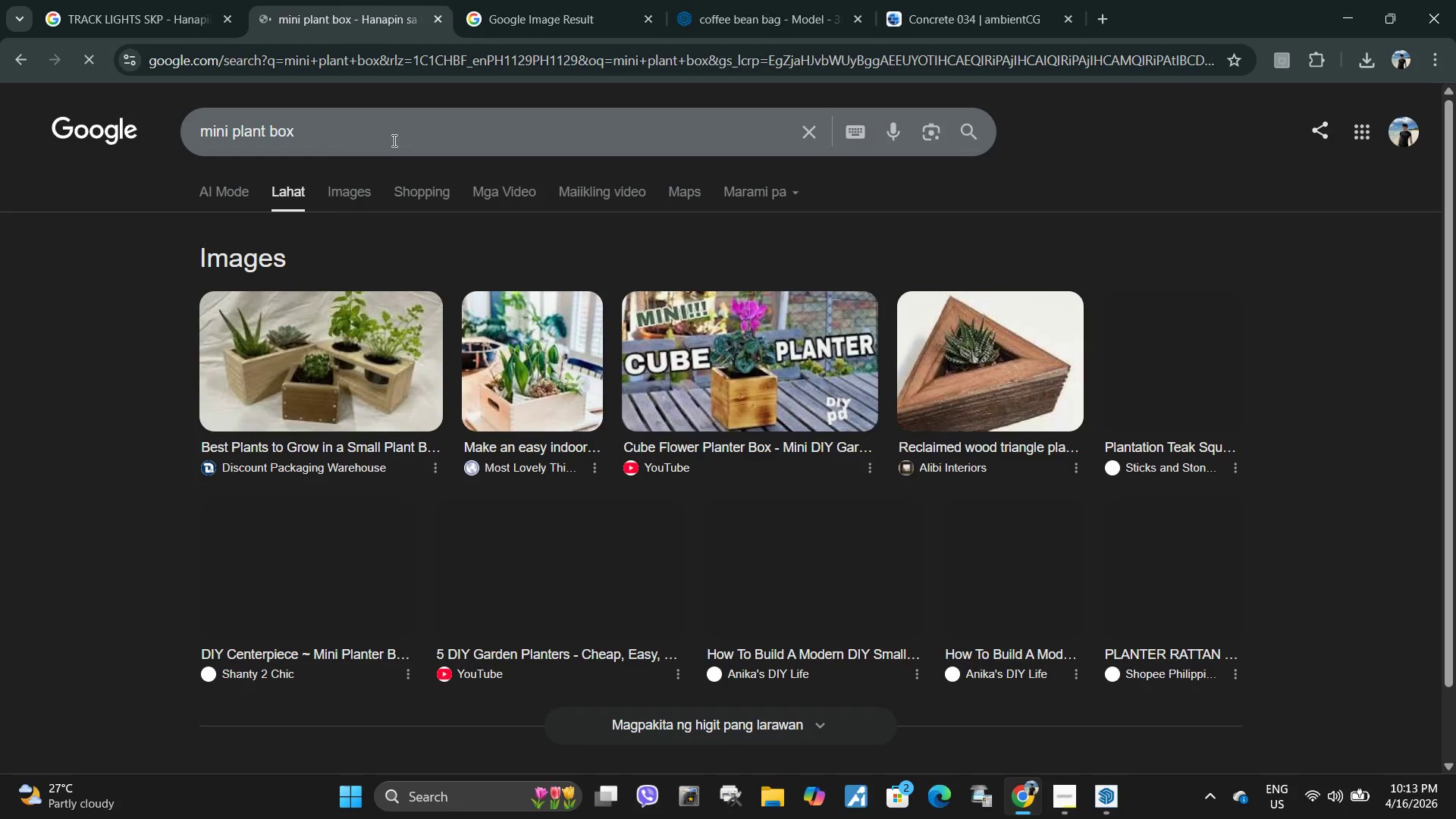 
left_click([386, 142])
 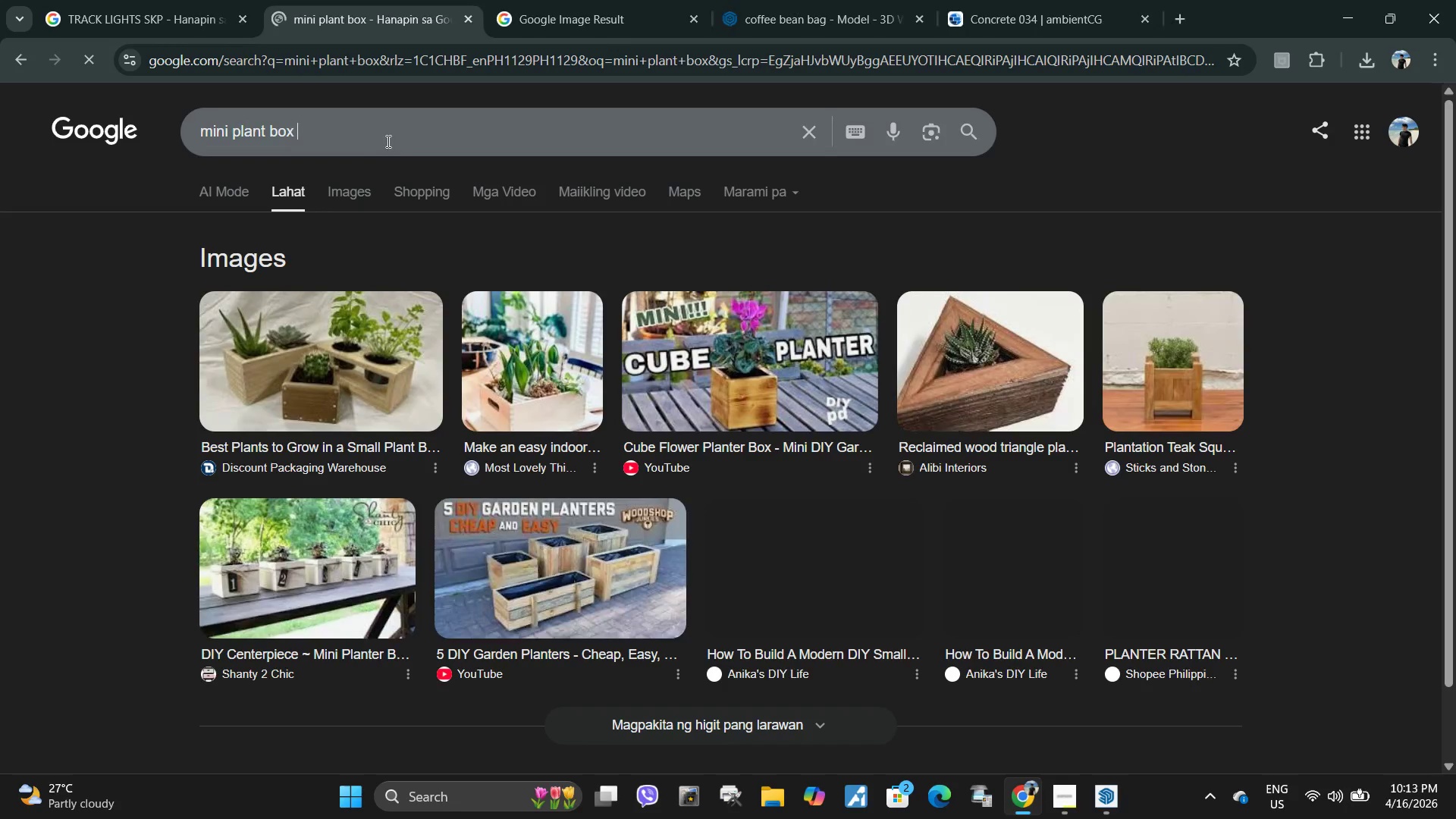 
type( SKP)
 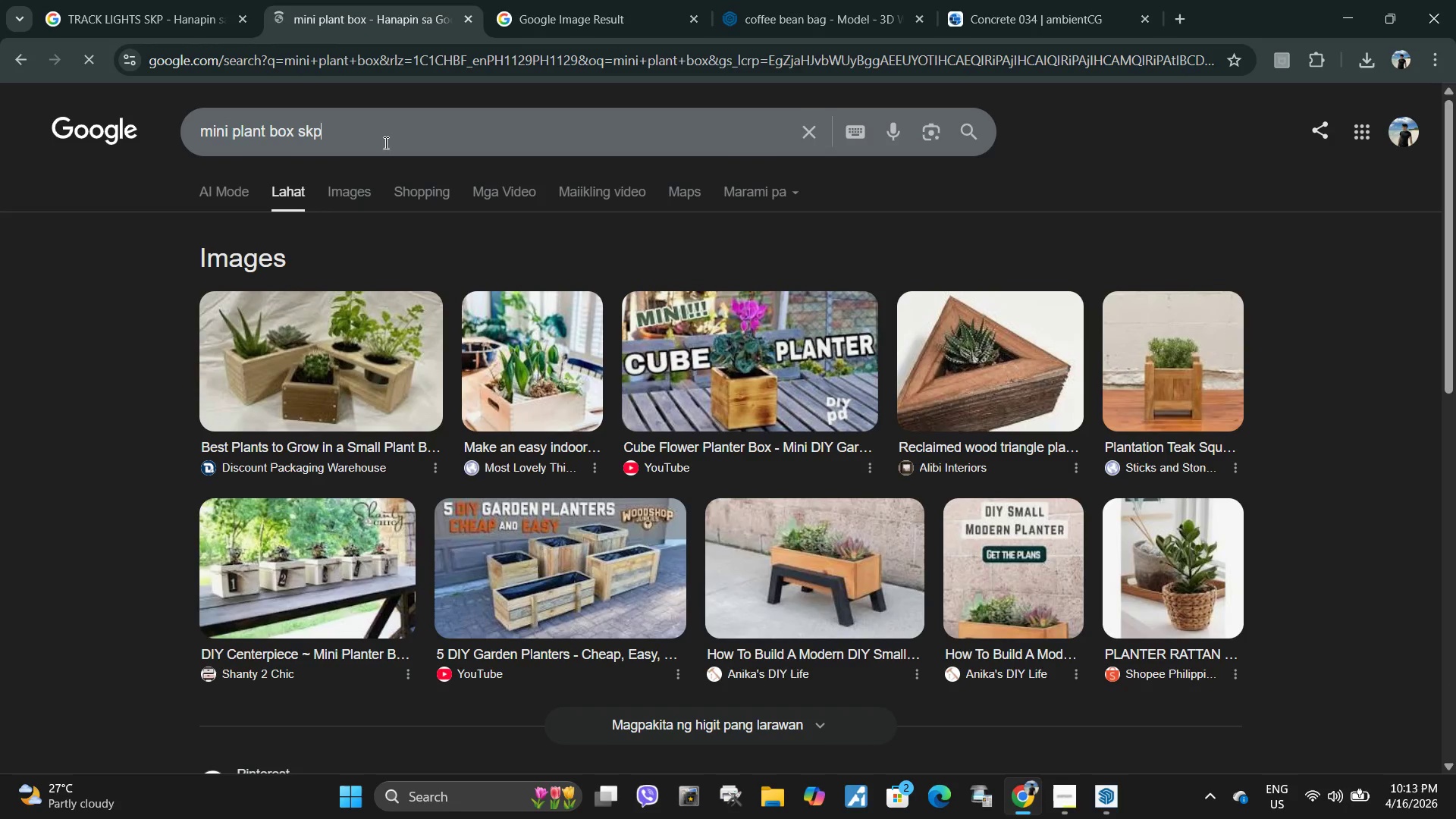 
key(Enter)
 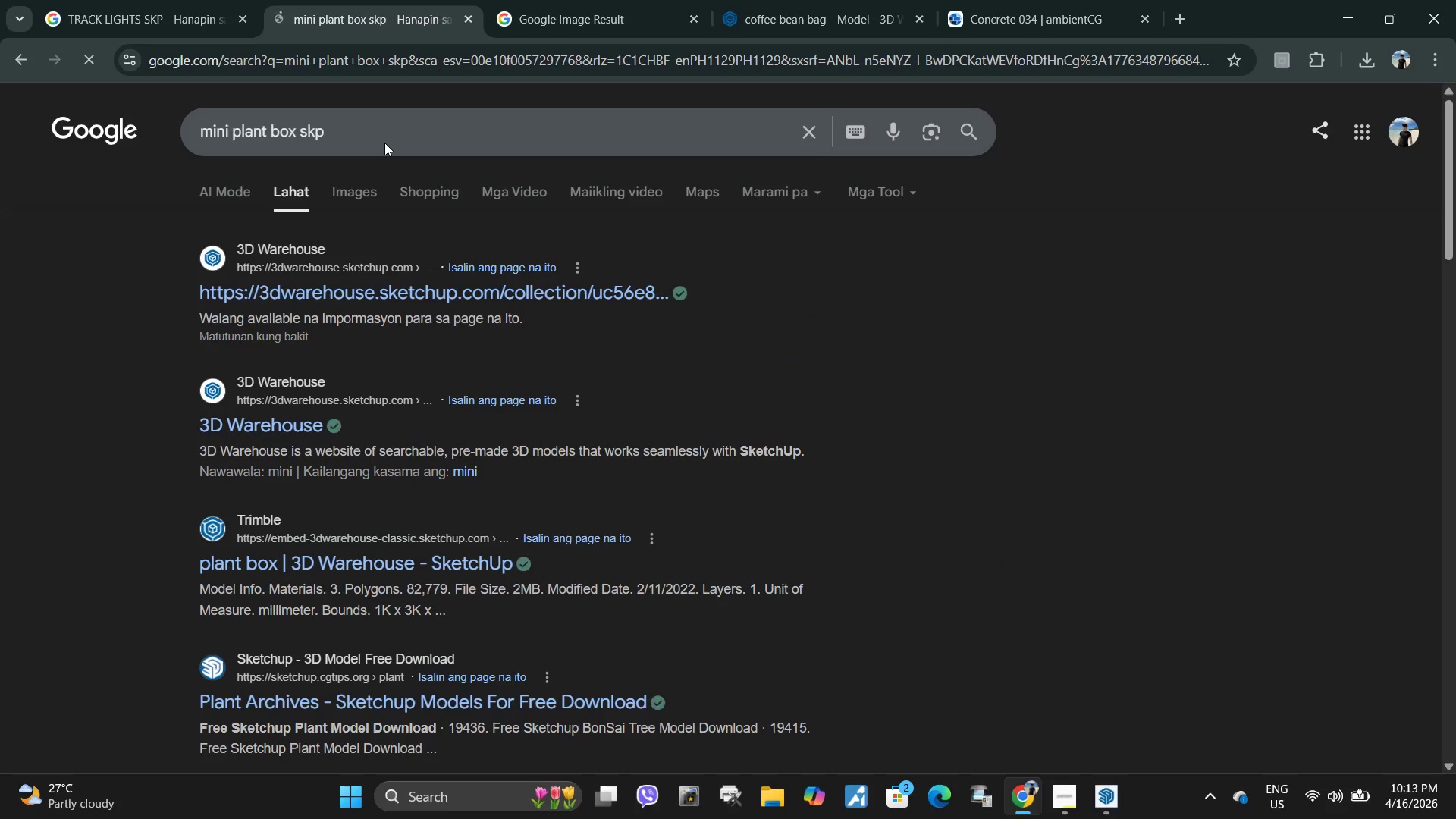 
left_click([363, 171])
 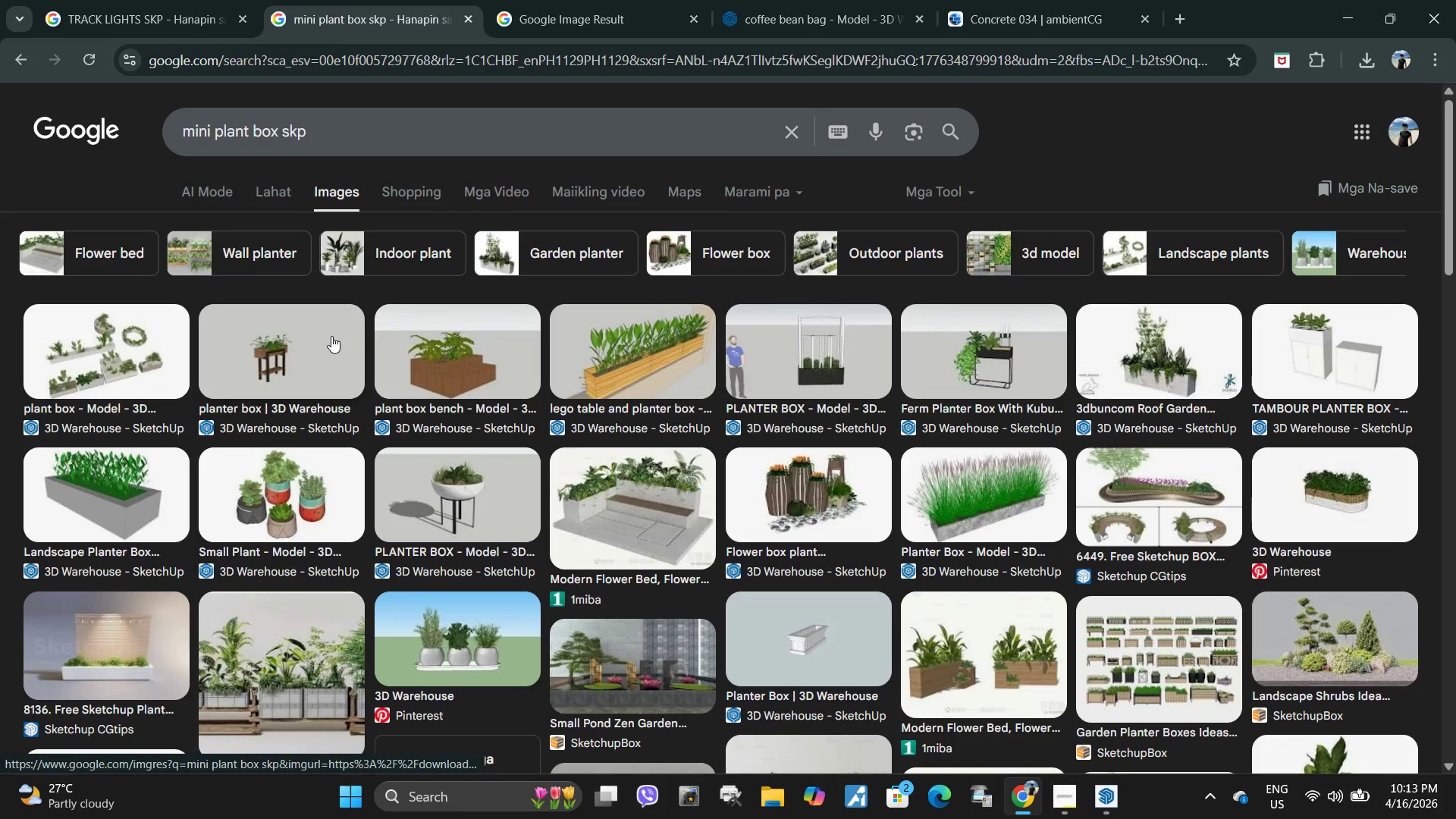 
wait(9.73)
 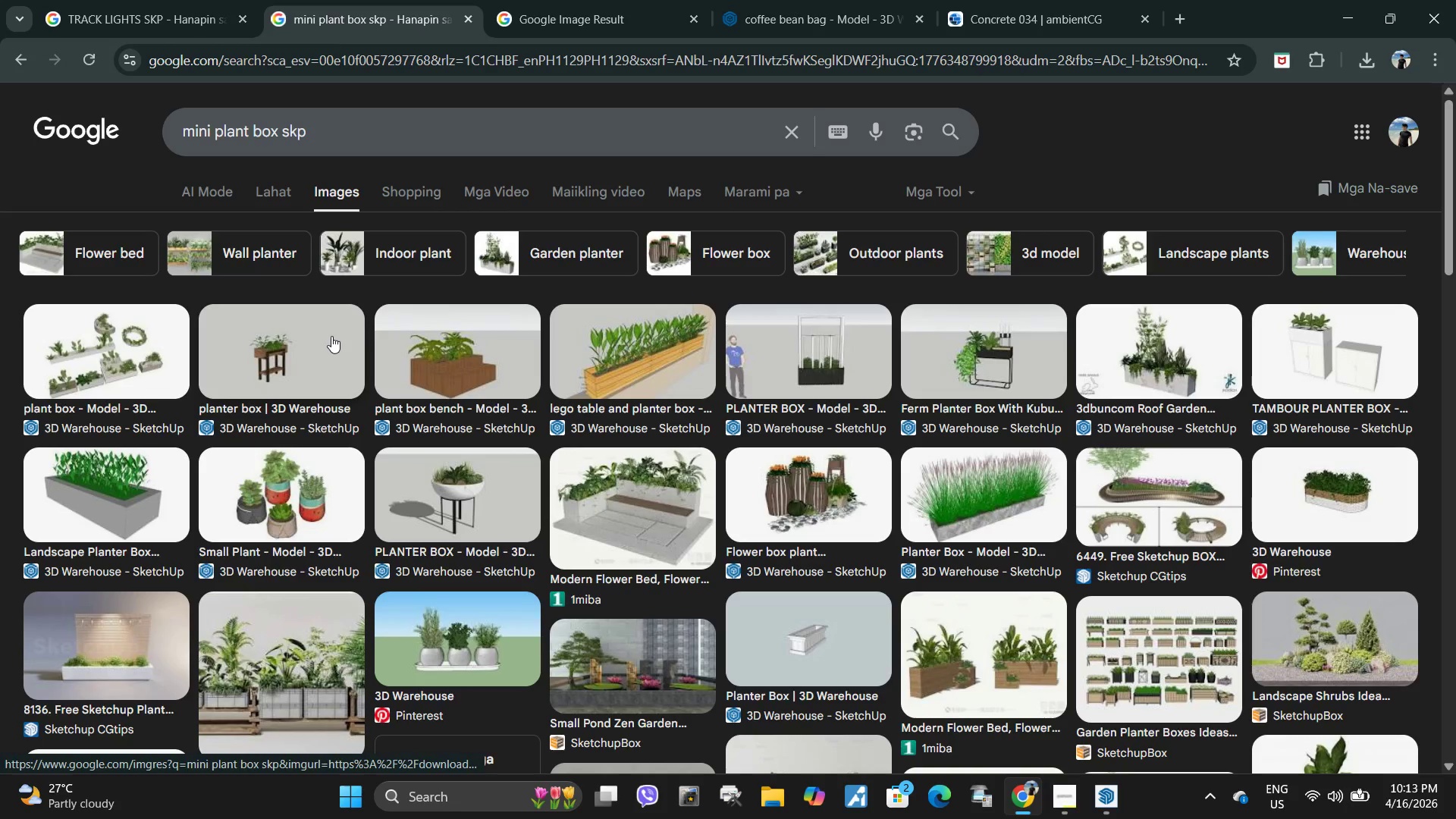 
left_click([322, 365])
 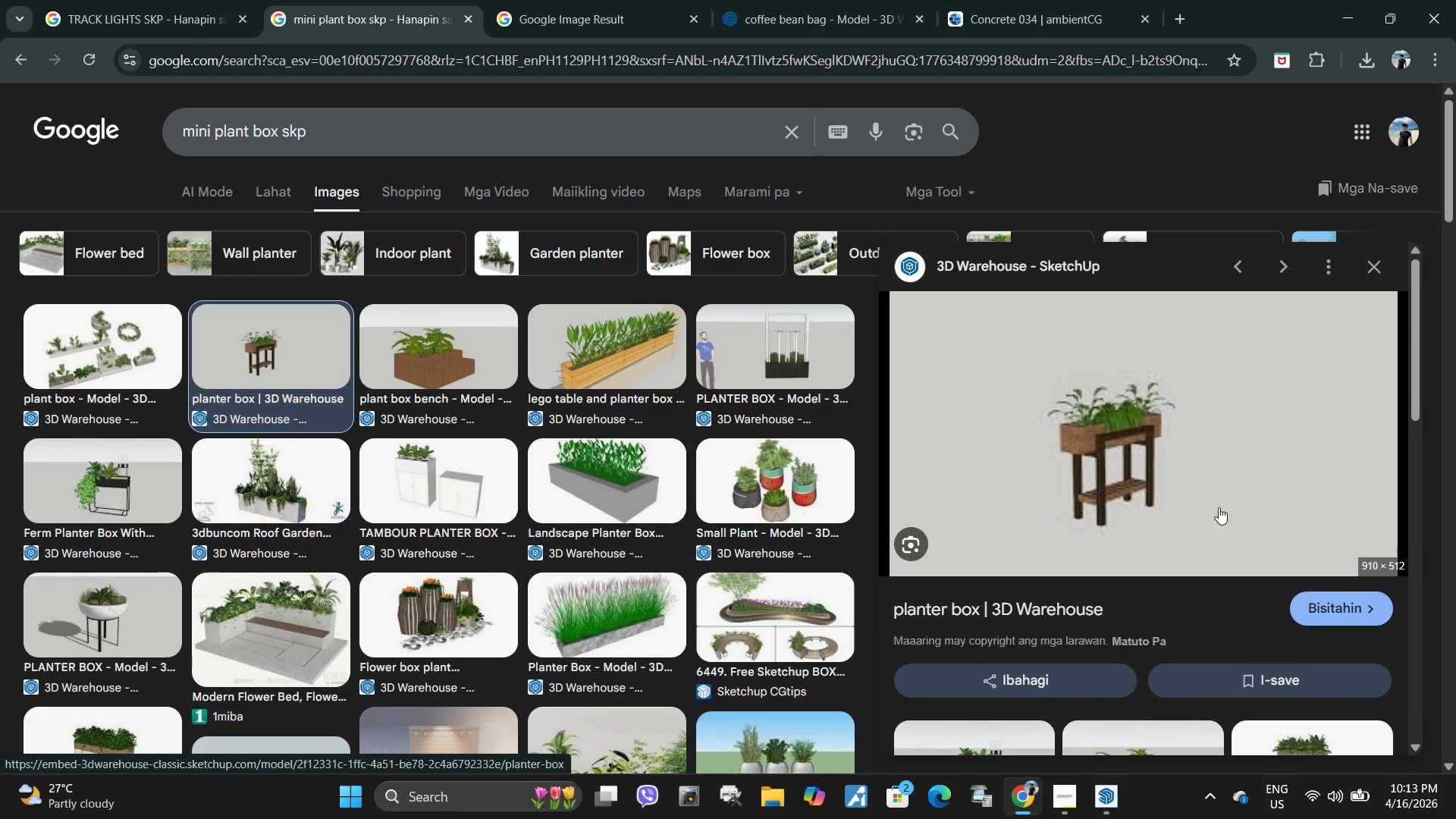 
scroll: coordinate [1112, 461], scroll_direction: down, amount: 2.0
 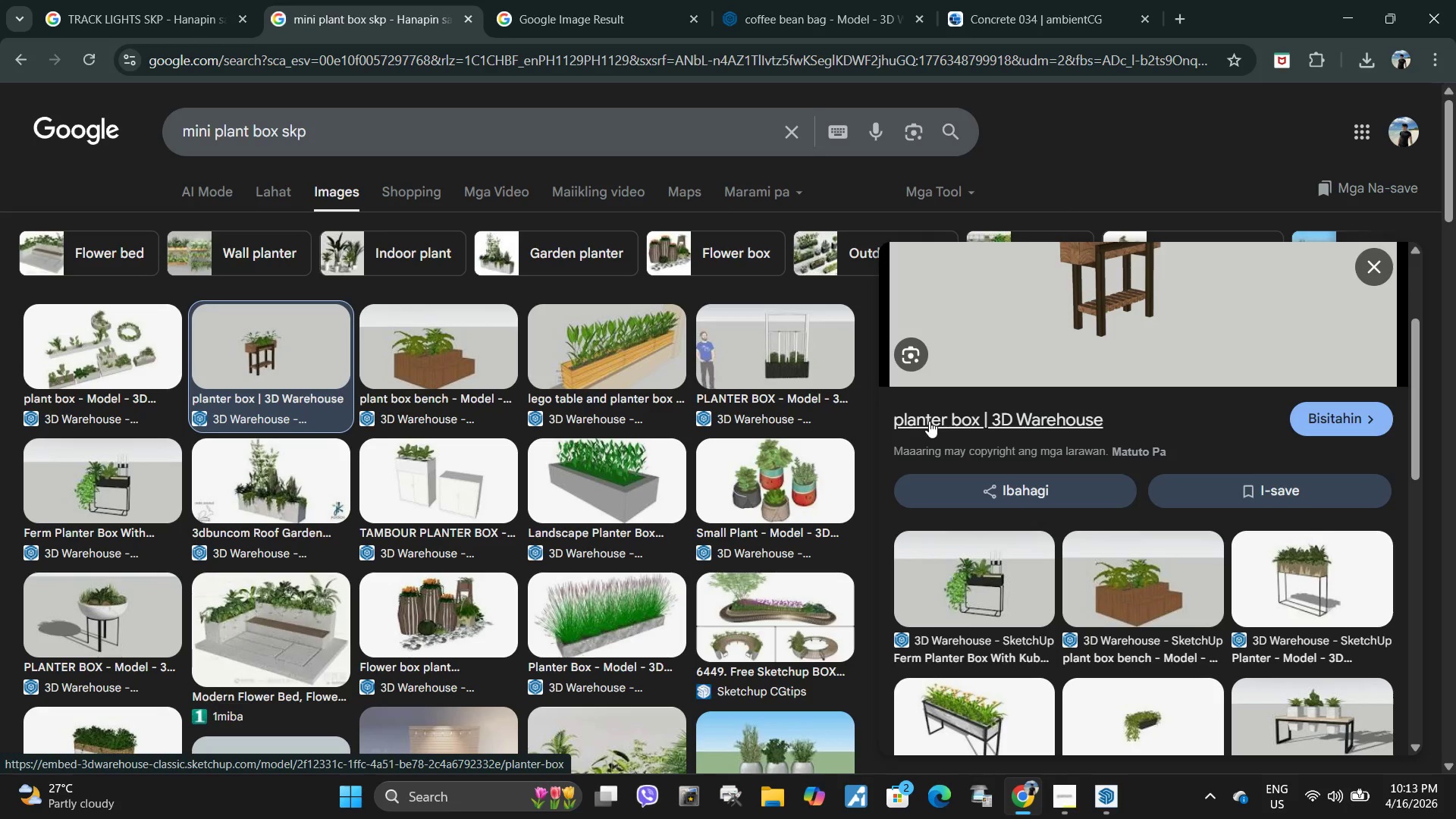 
left_click([929, 421])
 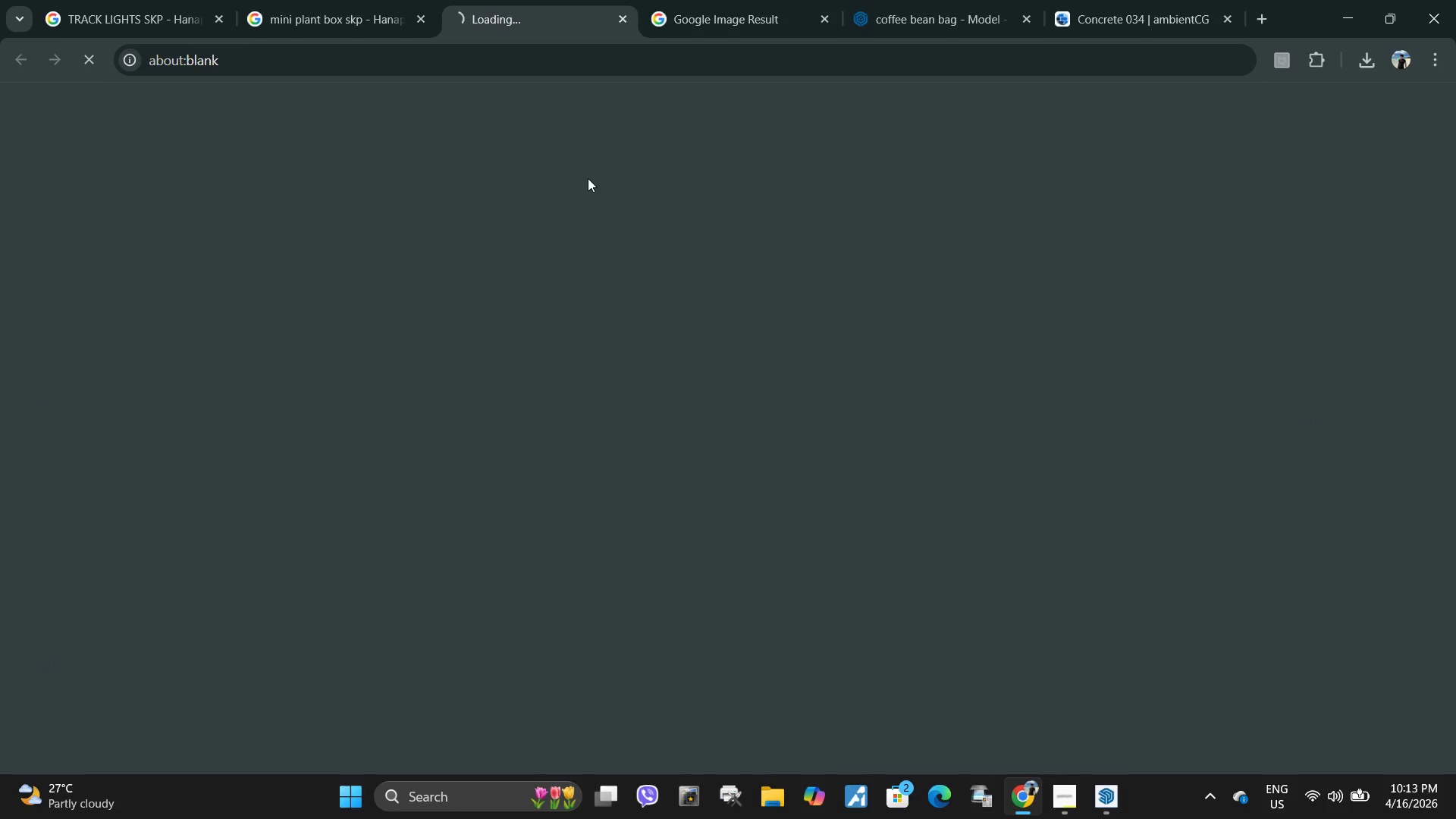 
left_click([342, 0])
 